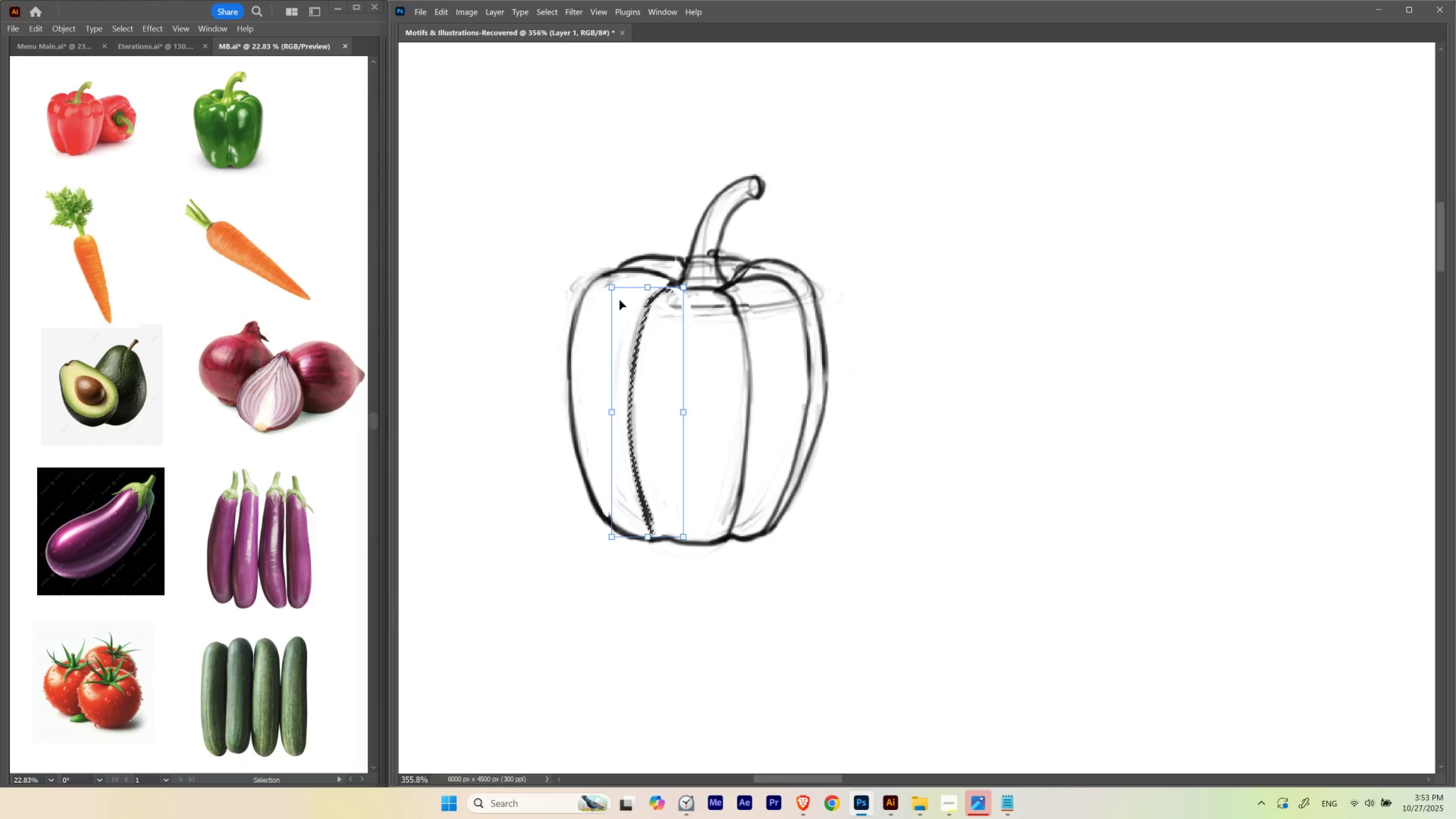 
key(ArrowLeft)
 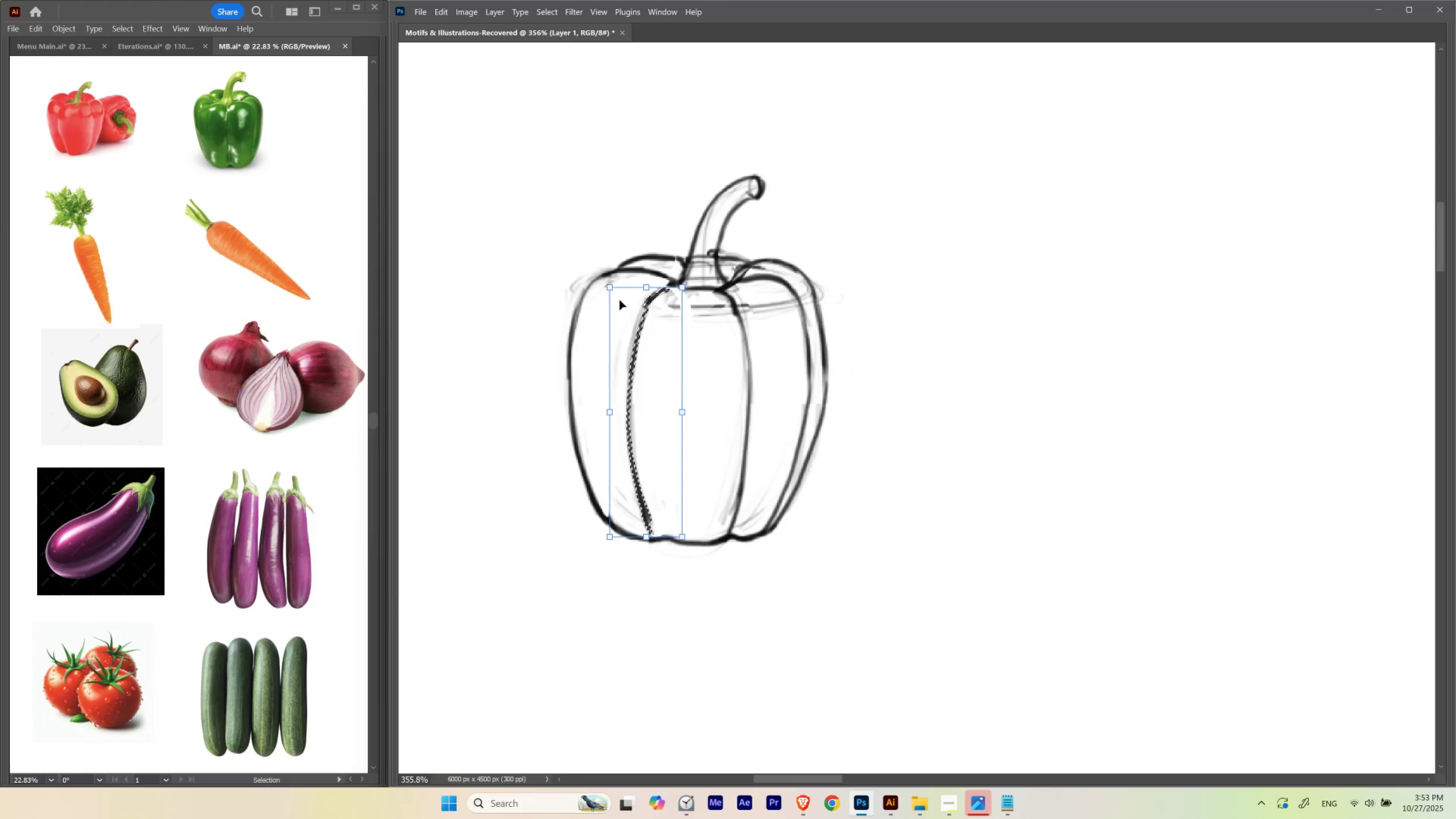 
key(ArrowRight)
 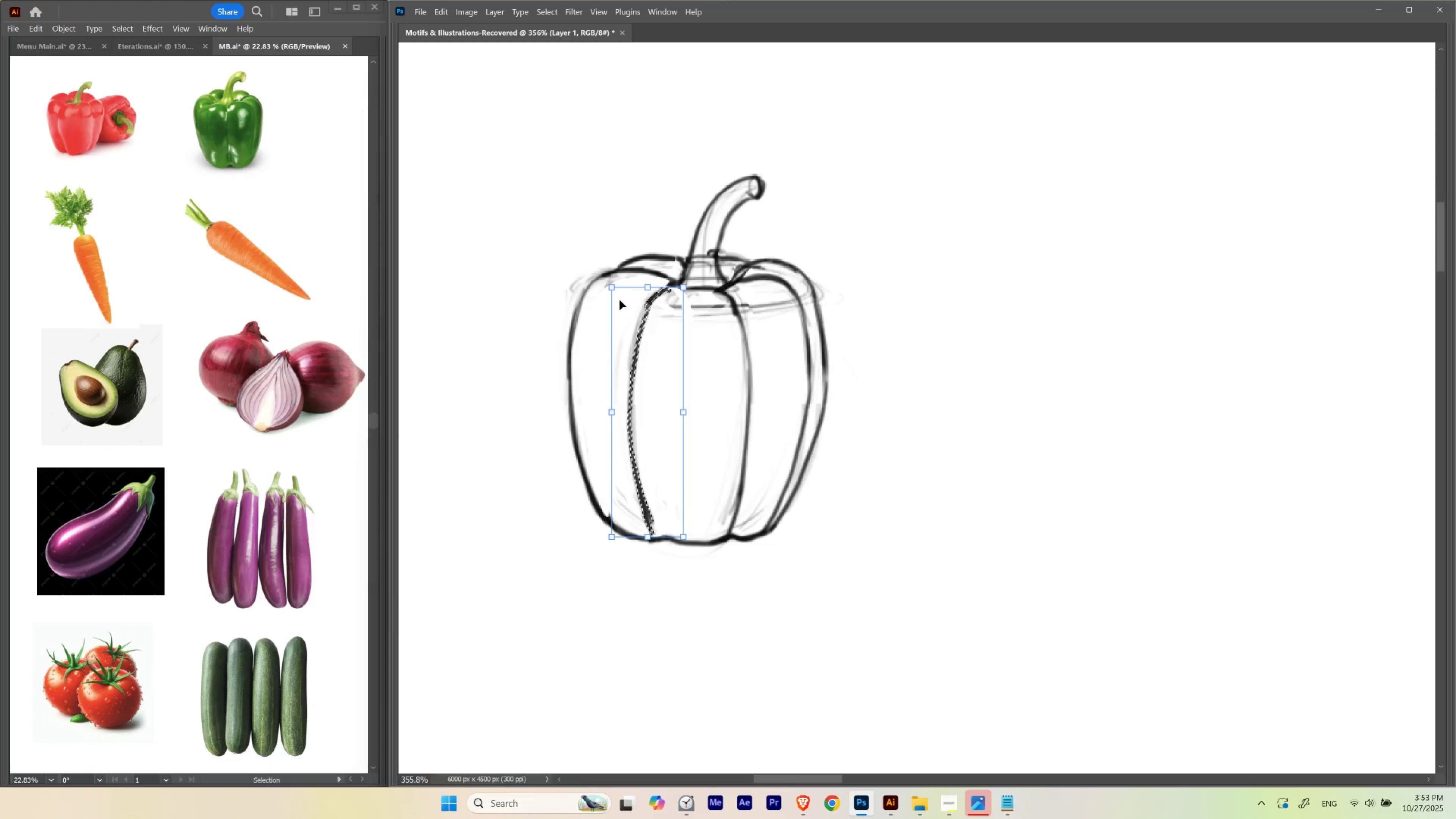 
key(ArrowRight)
 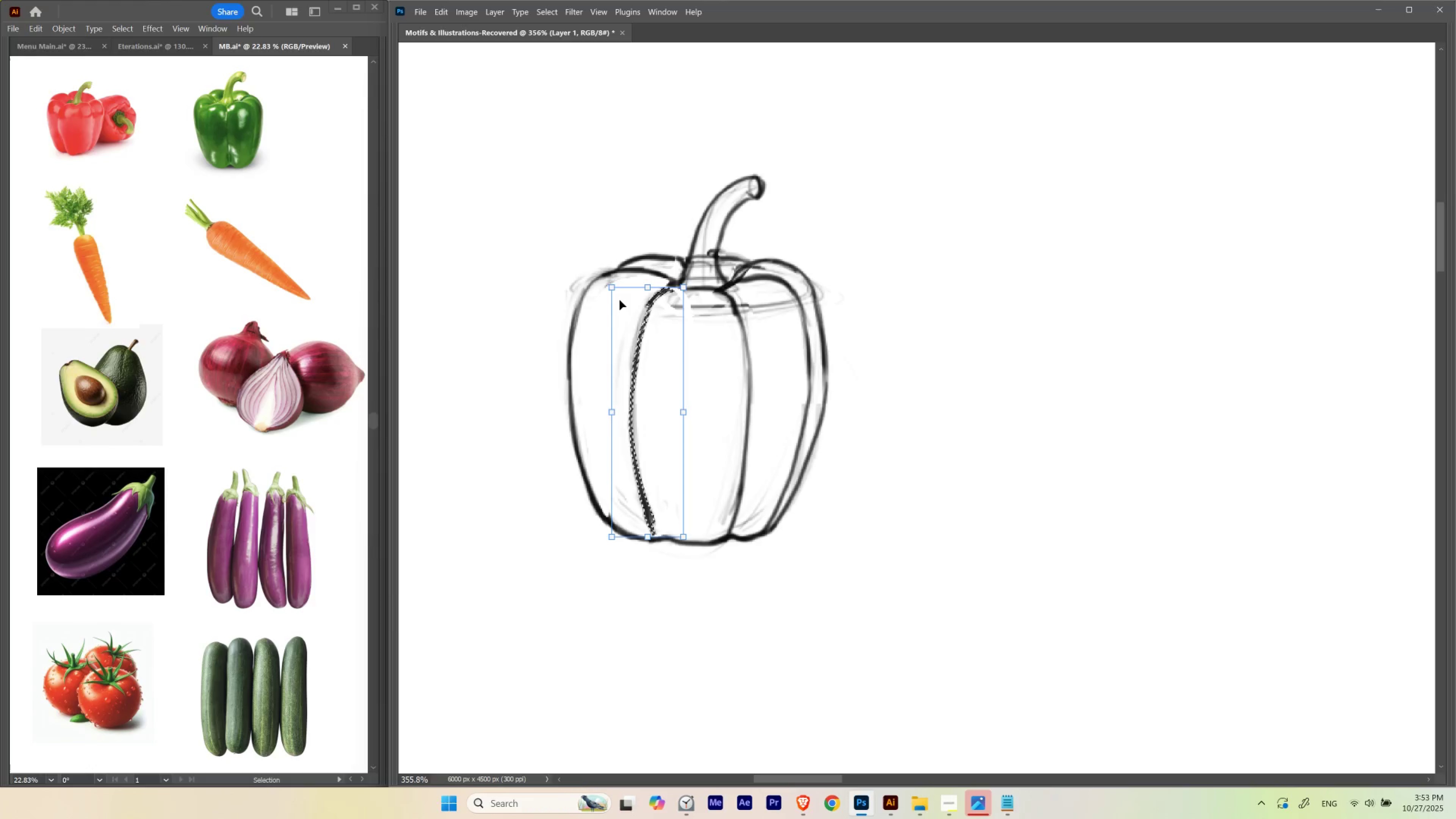 
key(ArrowLeft)
 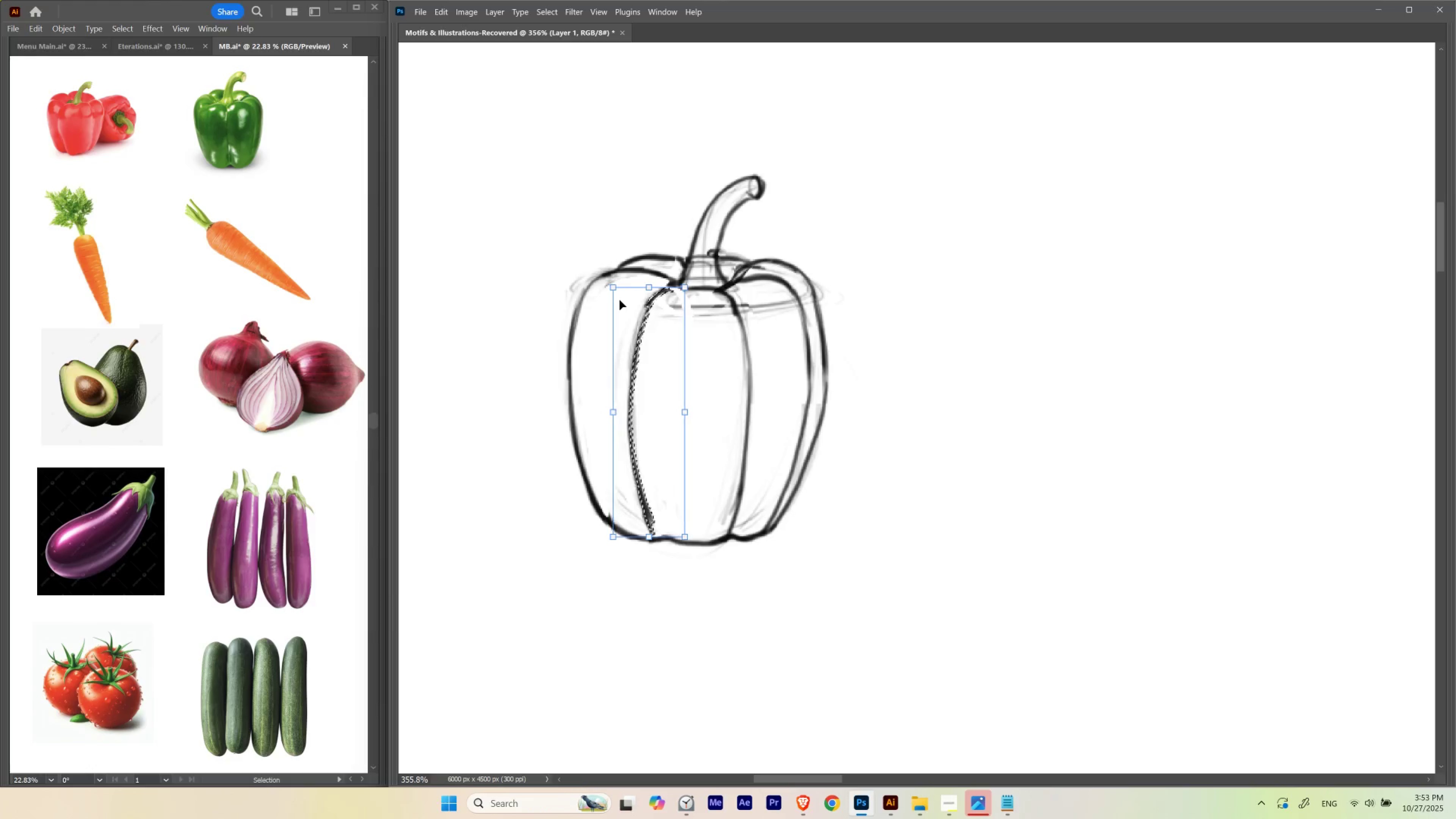 
key(ArrowRight)
 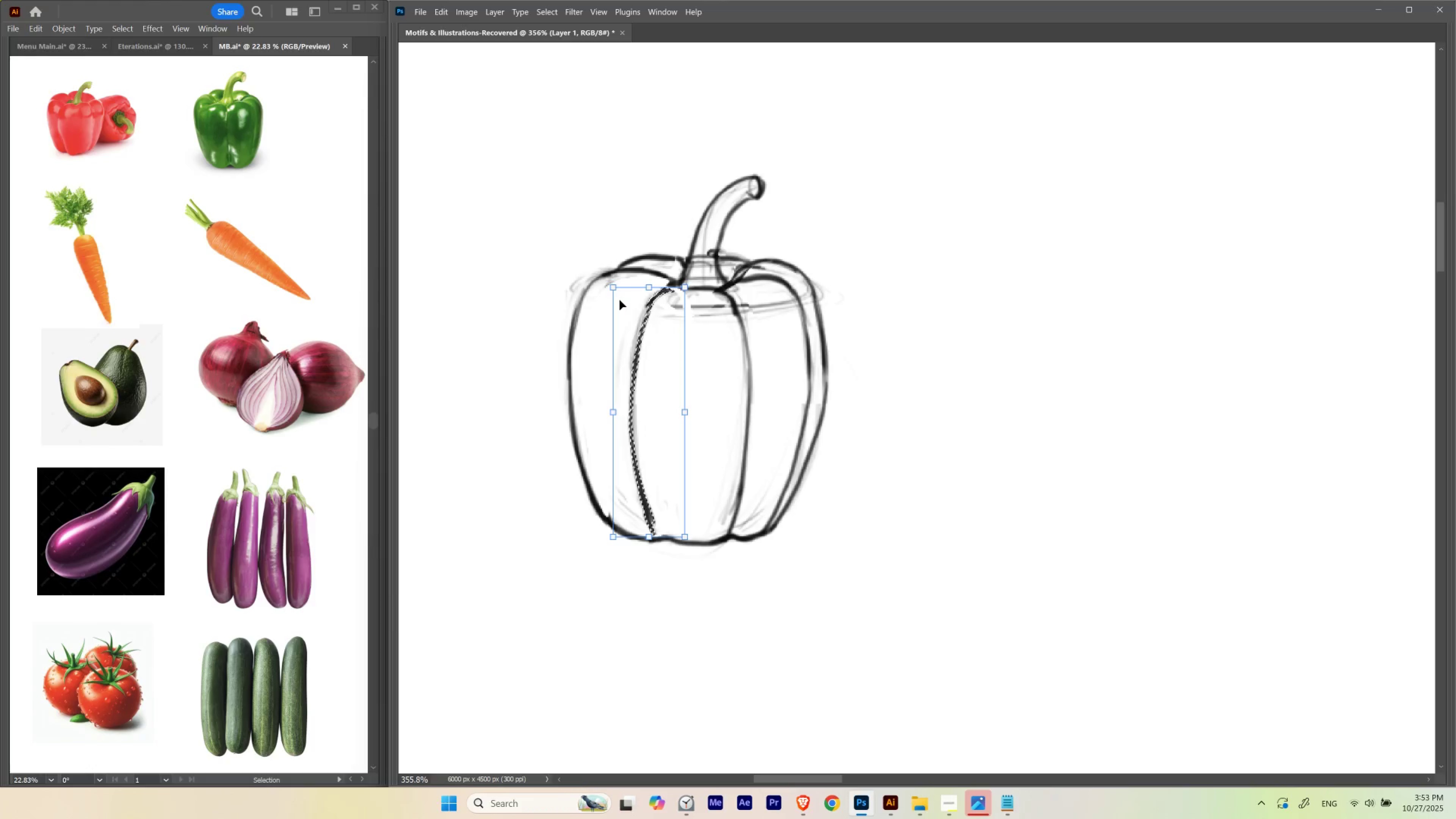 
key(ArrowLeft)
 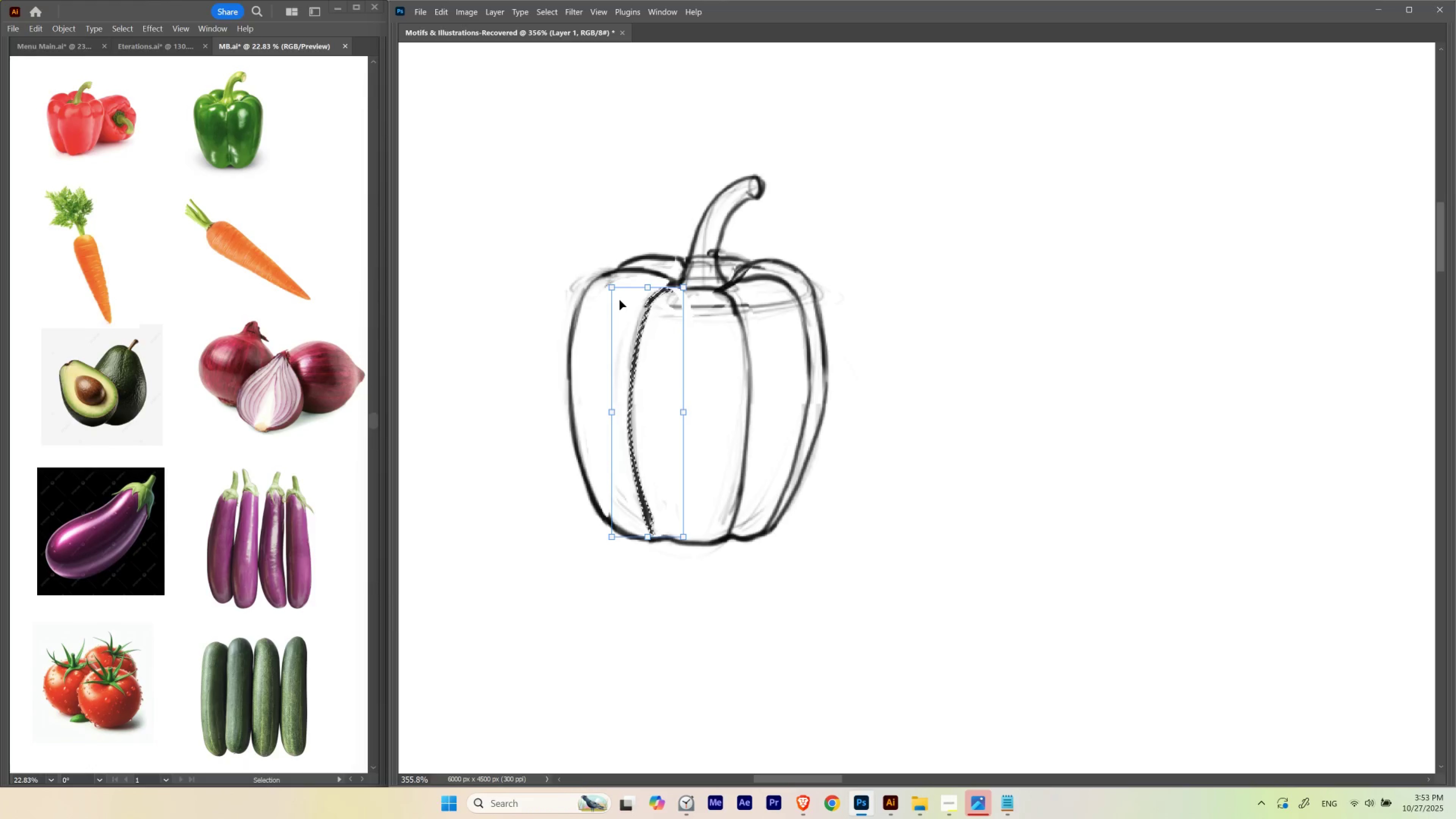 
key(ArrowLeft)
 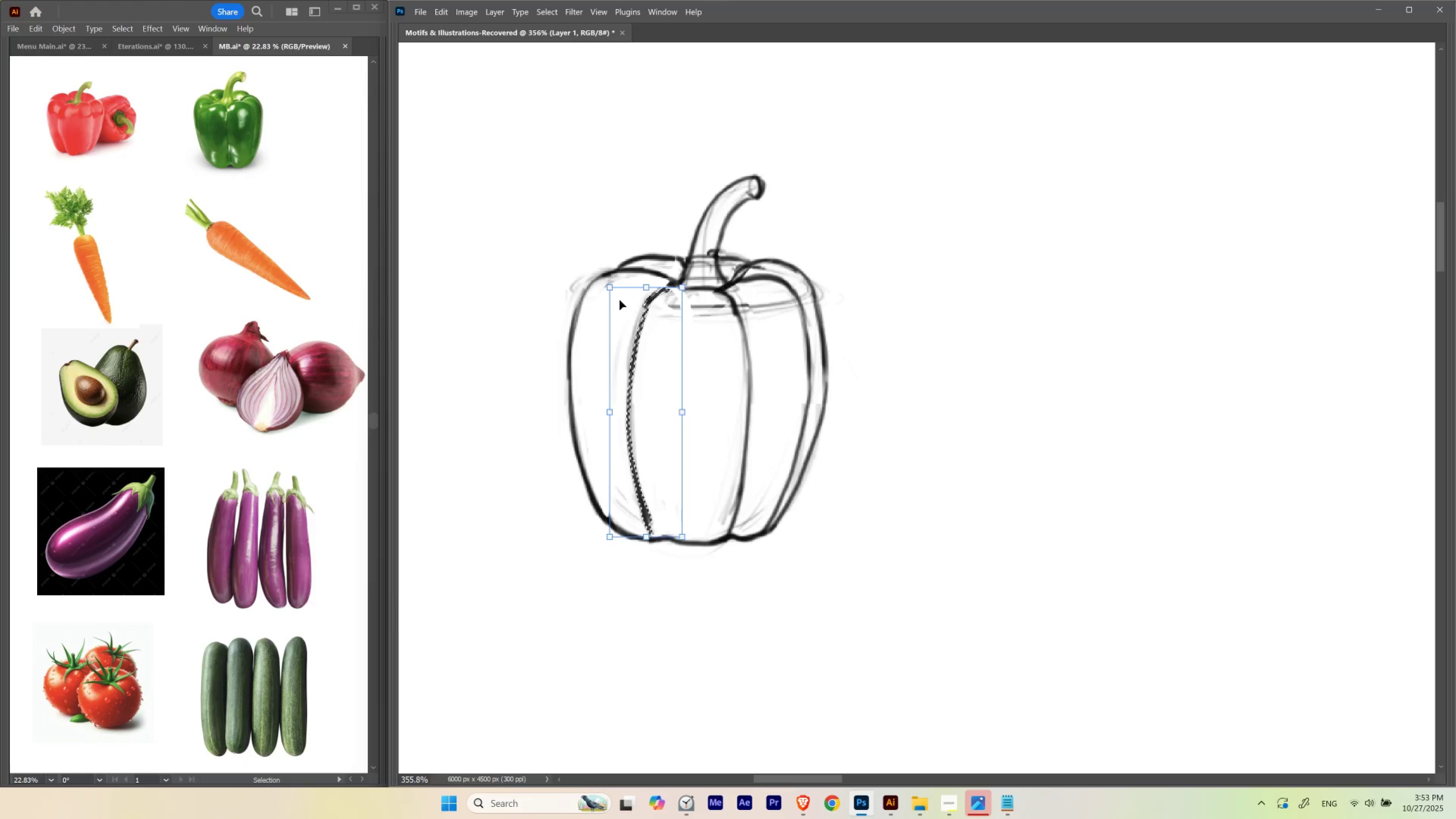 
key(ArrowRight)
 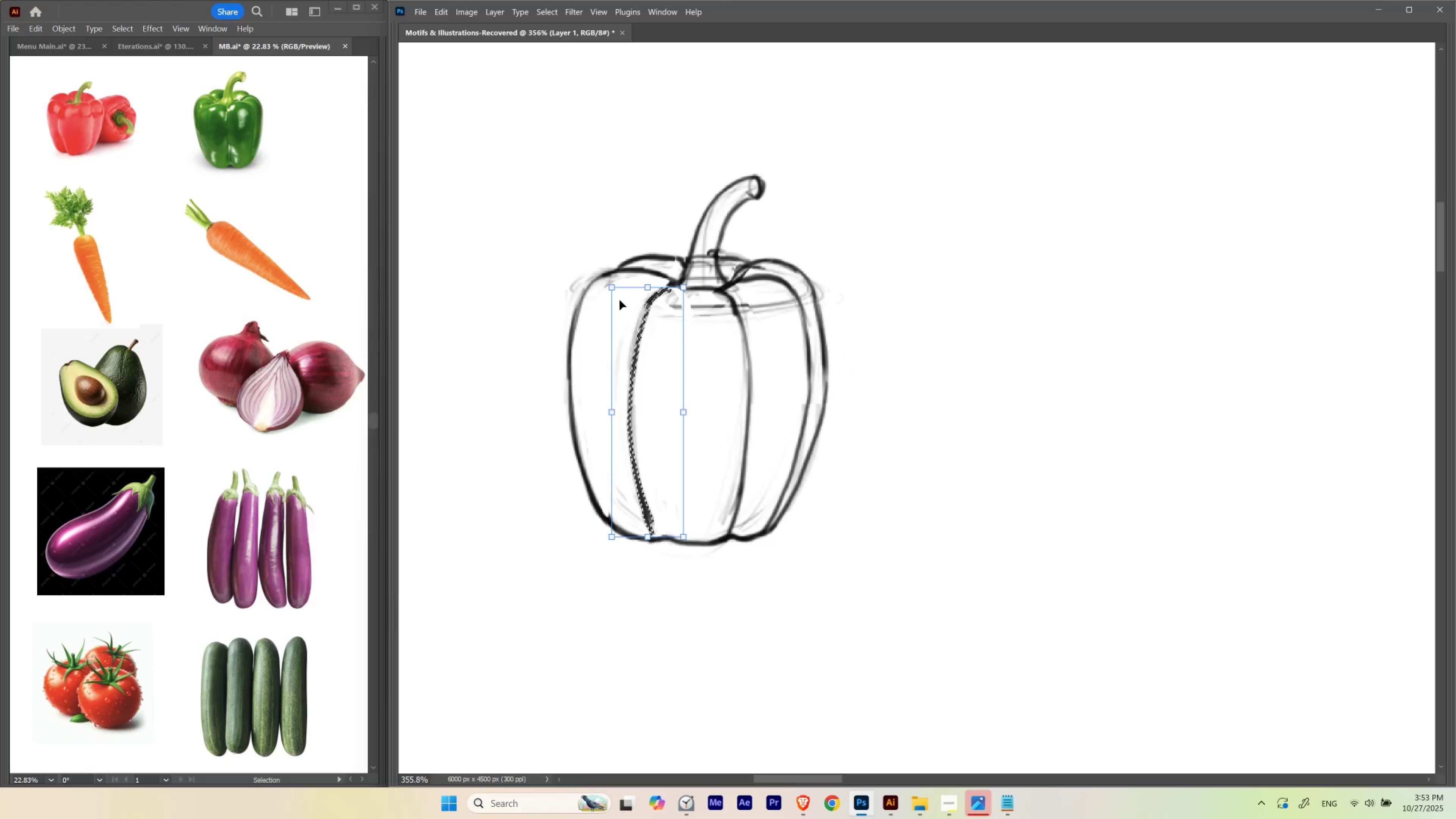 
key(Control+D)
 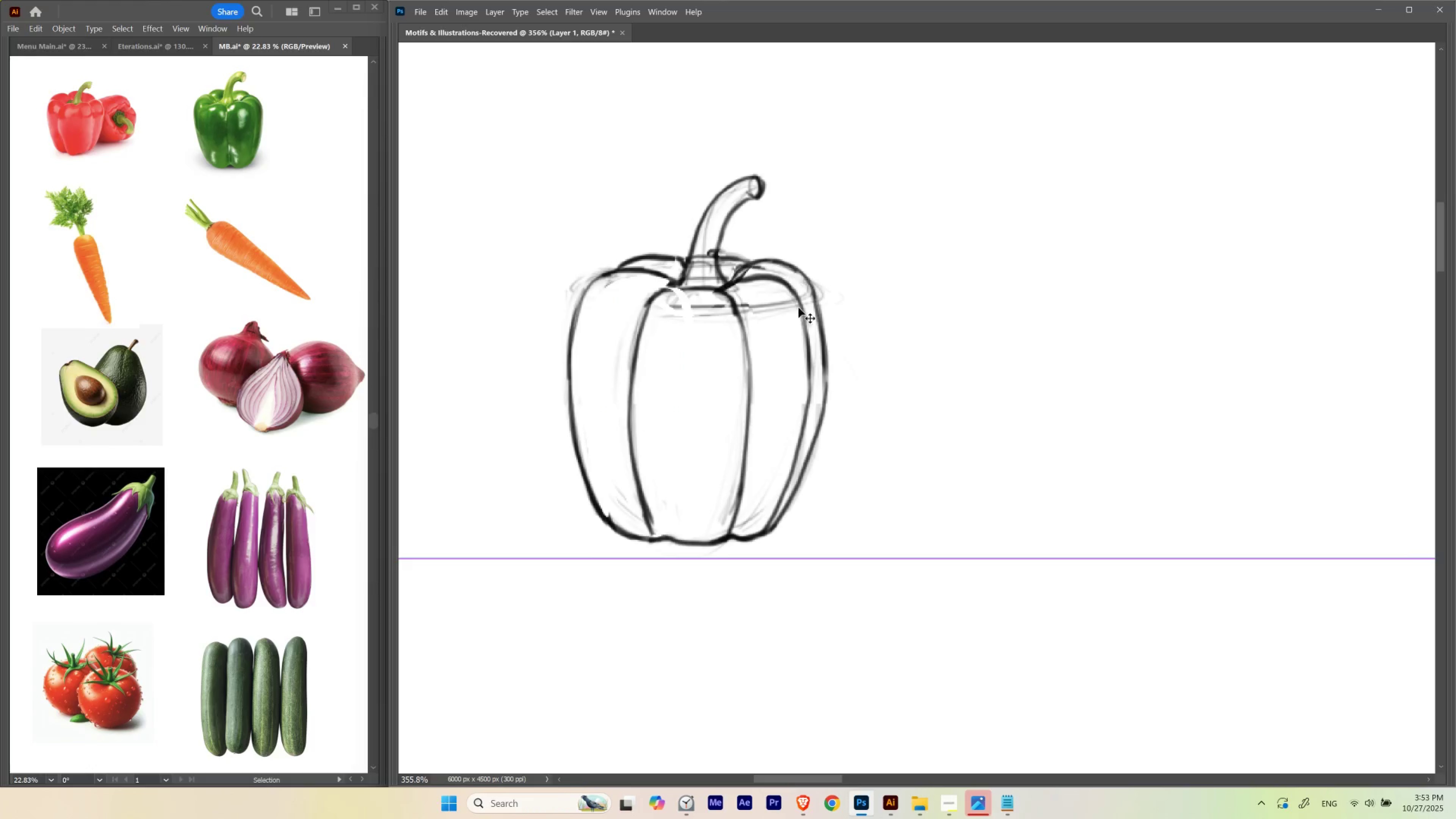 
hold_key(key=Space, duration=0.97)
 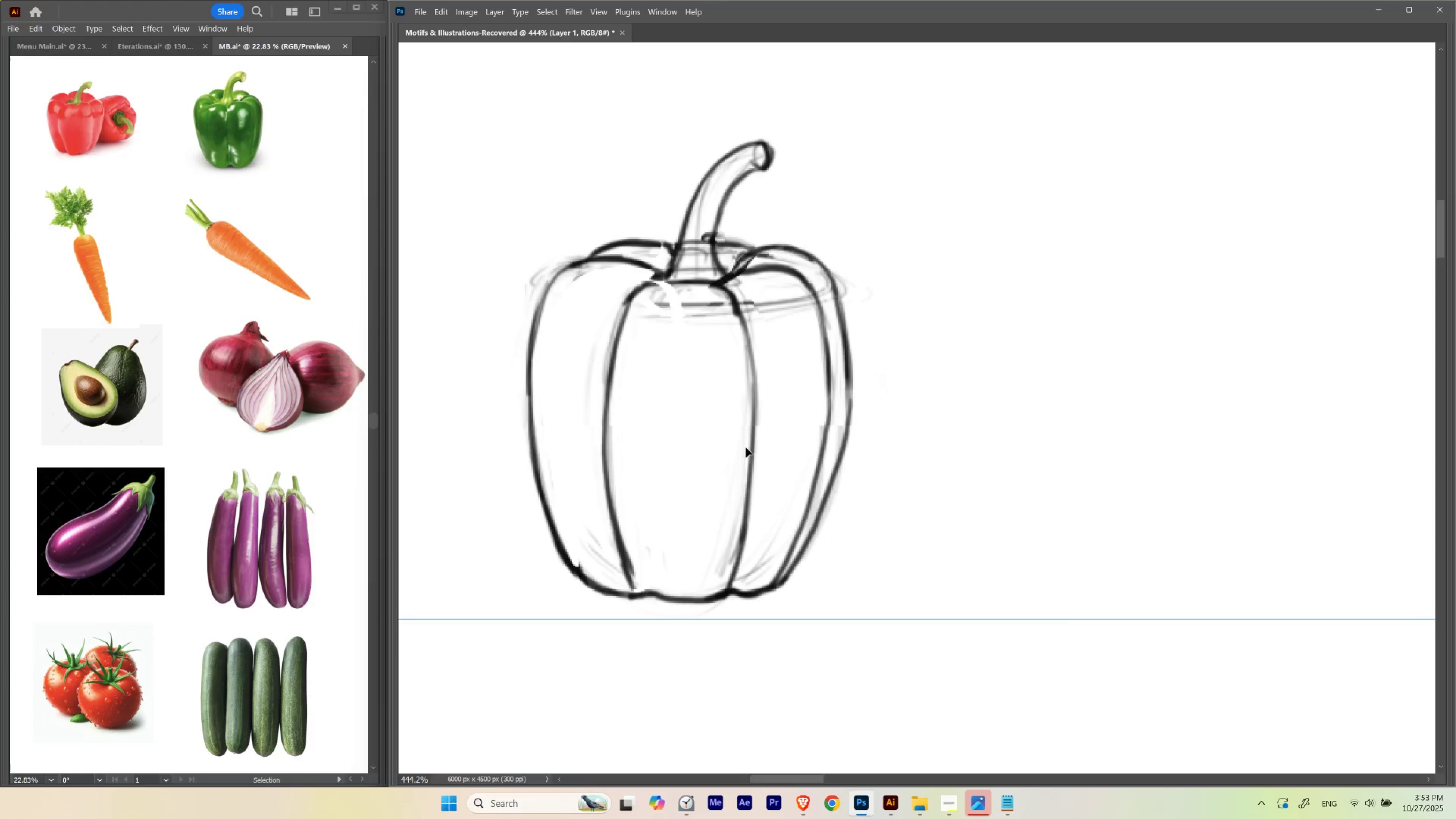 
left_click_drag(start_coordinate=[730, 315], to_coordinate=[739, 330])
 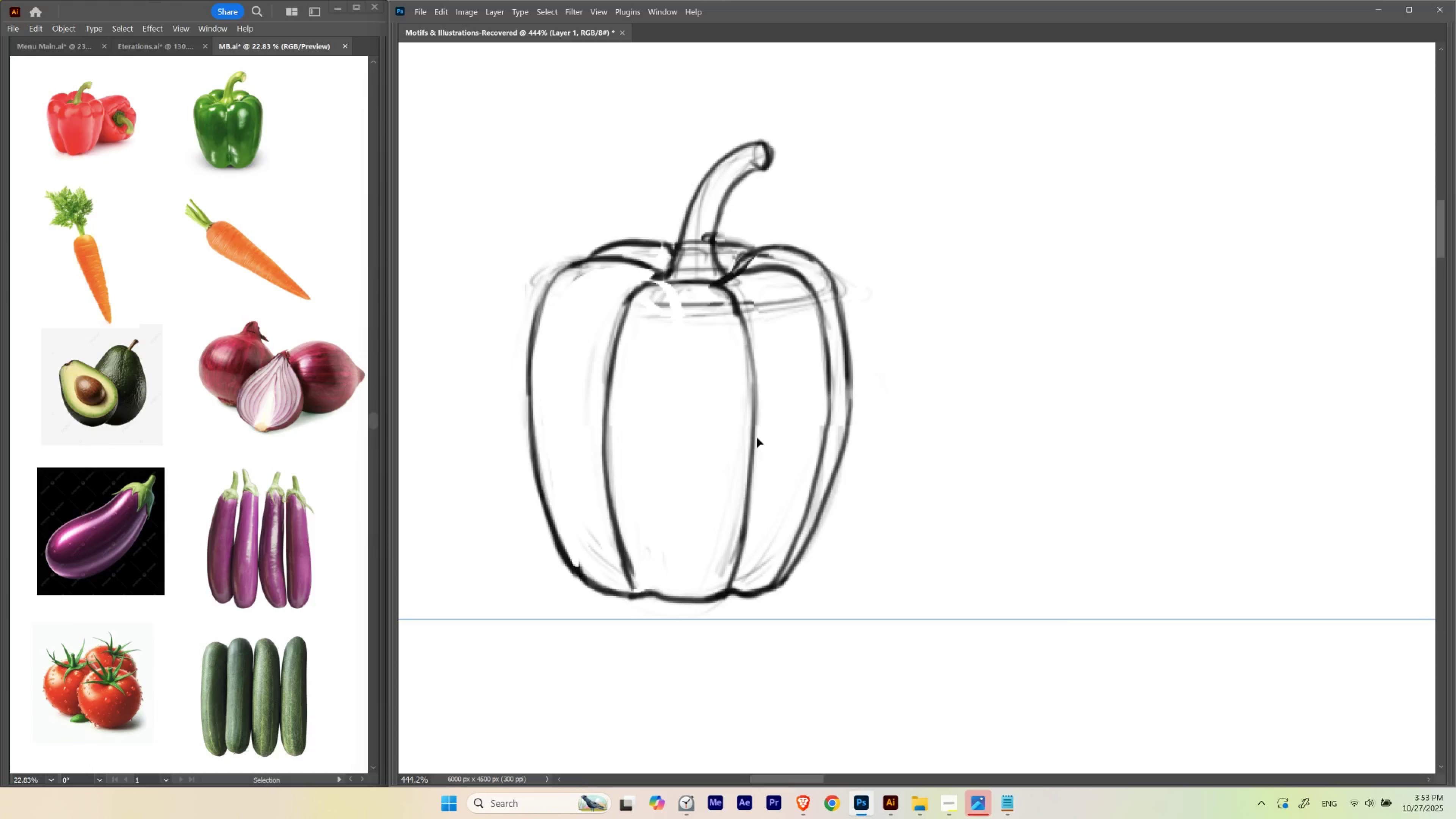 
hold_key(key=L, duration=1.5)
 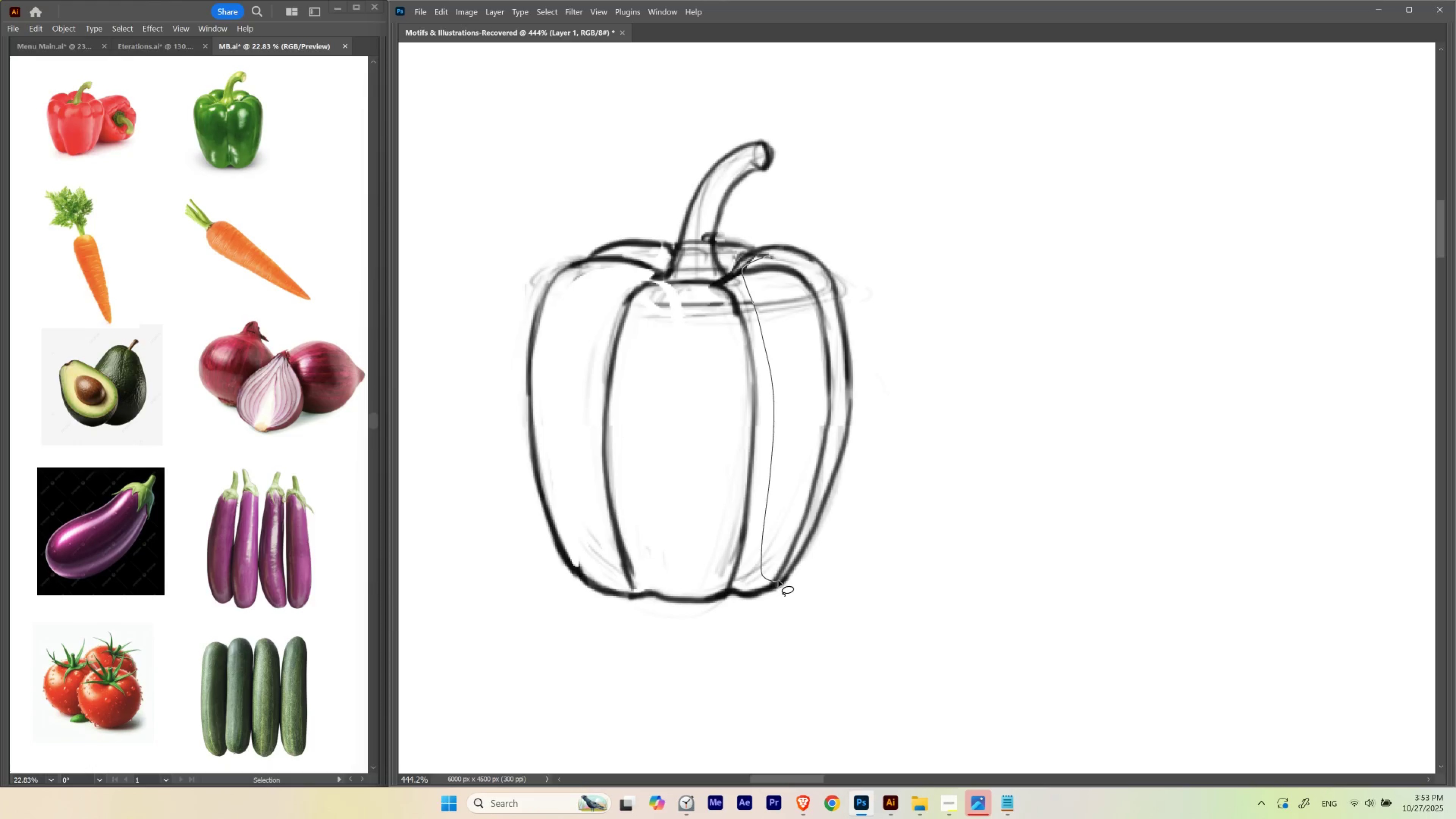 
hold_key(key=L, duration=1.52)
 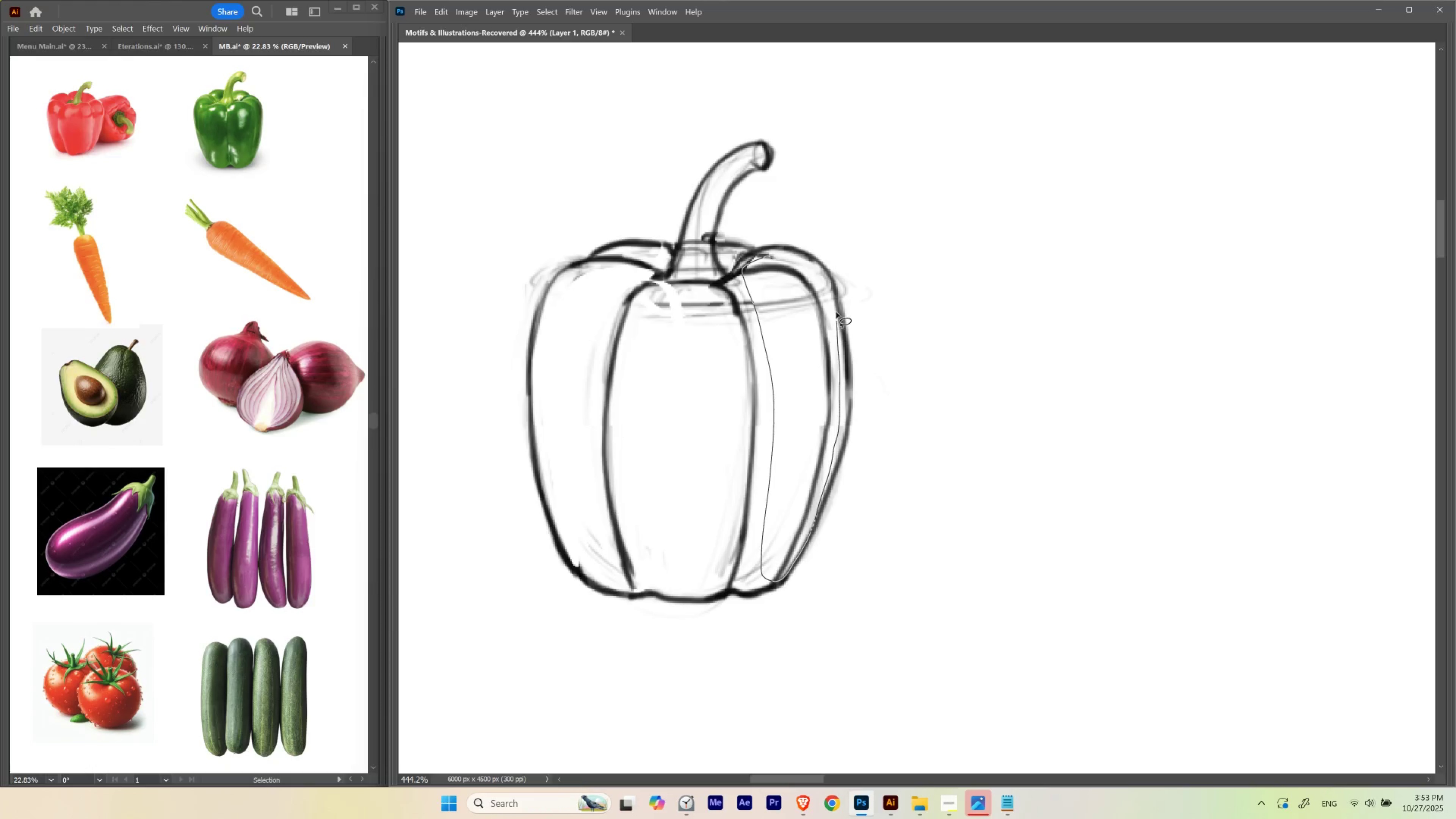 
hold_key(key=L, duration=1.14)
 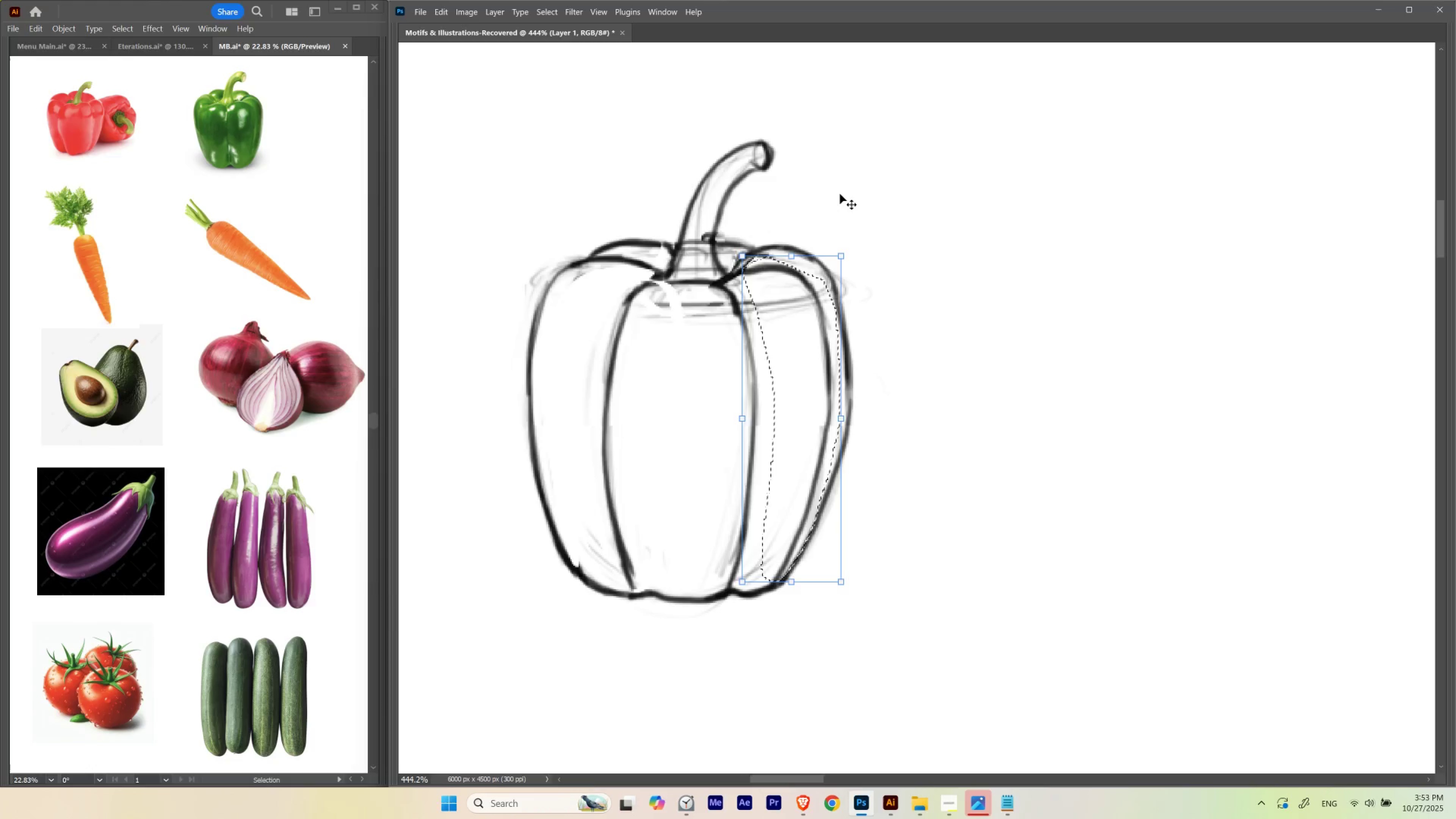 
key(V)
 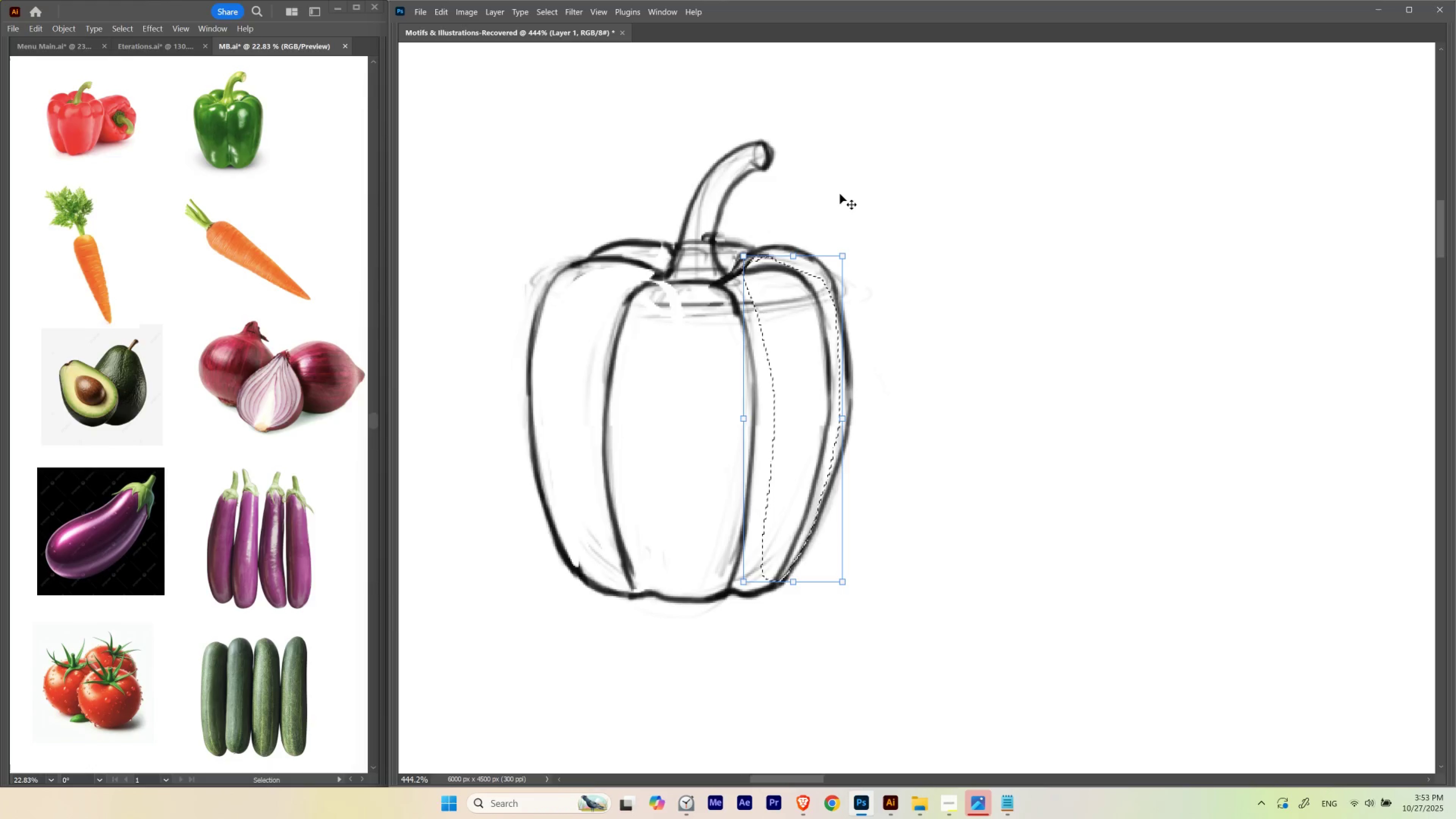 
key(ArrowRight)
 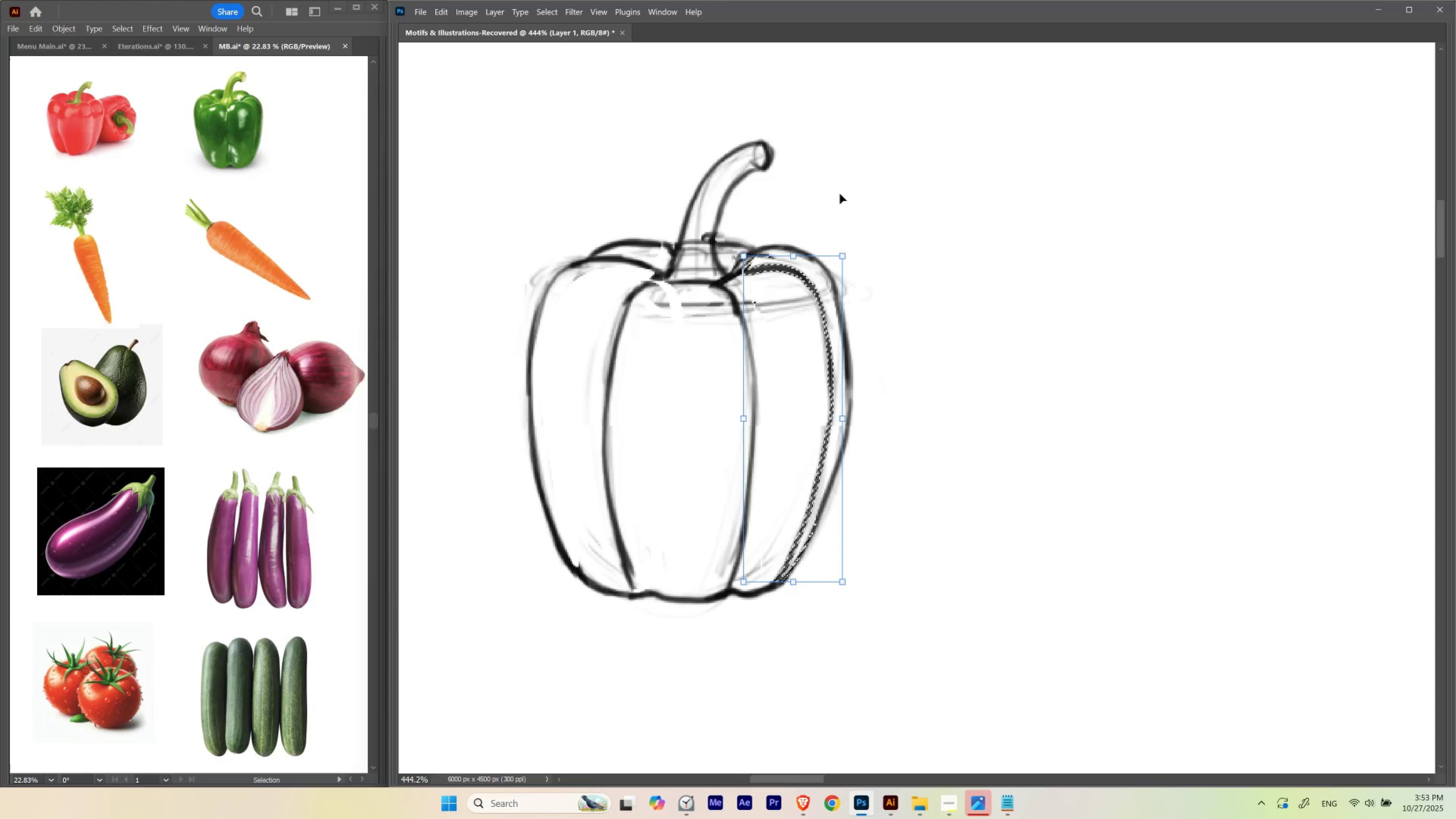 
key(ArrowRight)
 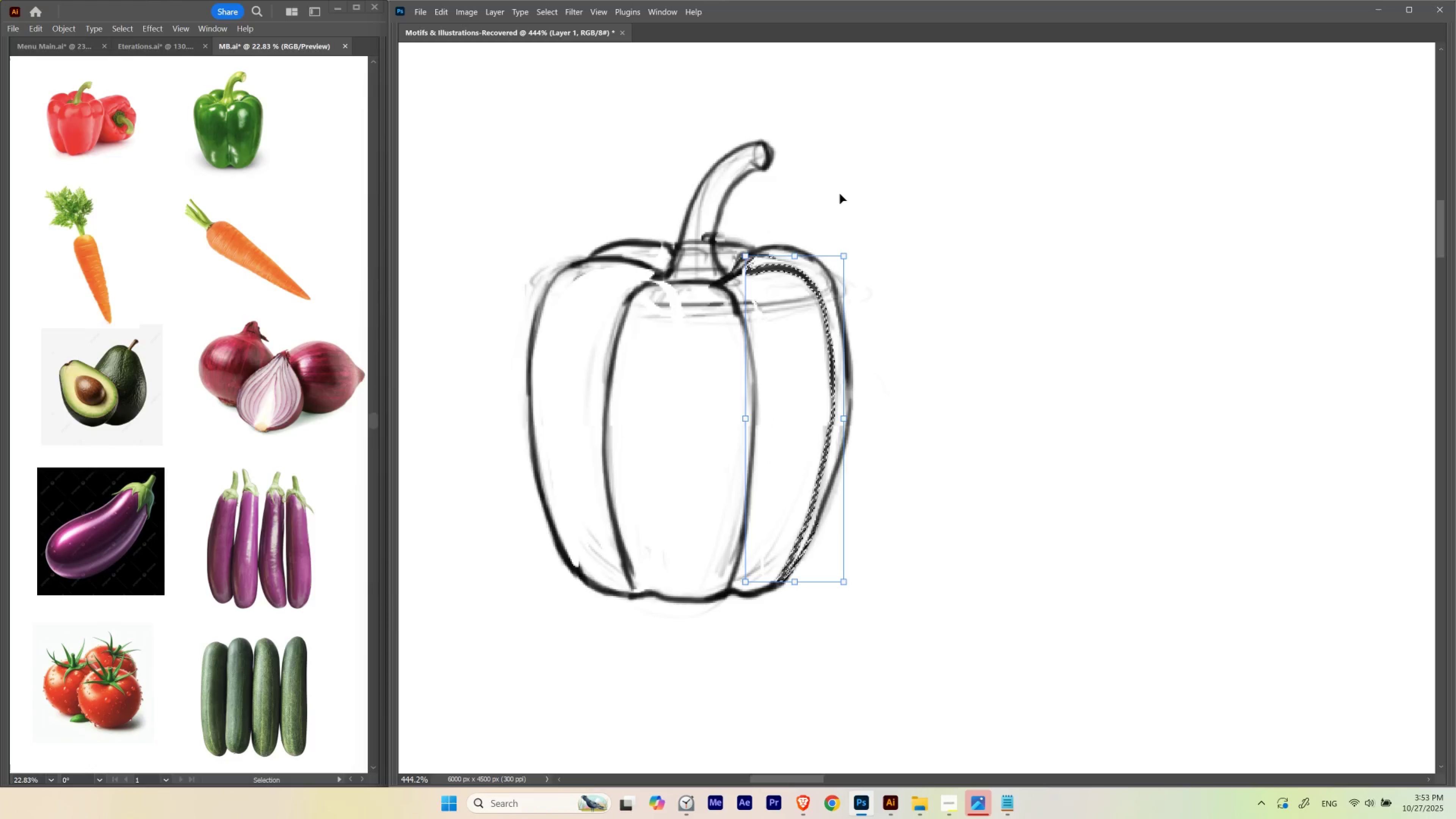 
key(ArrowLeft)
 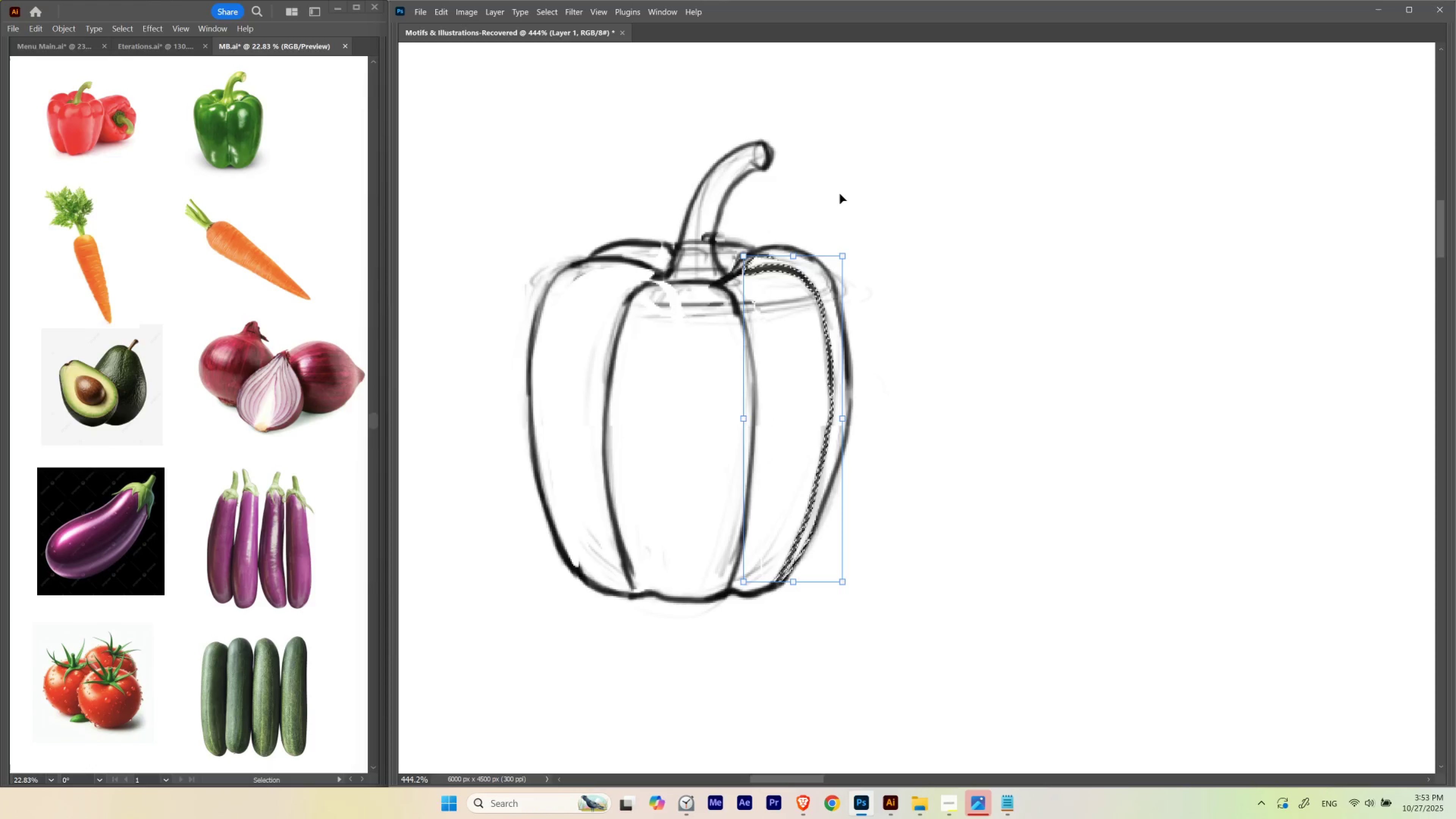 
key(Control+H)
 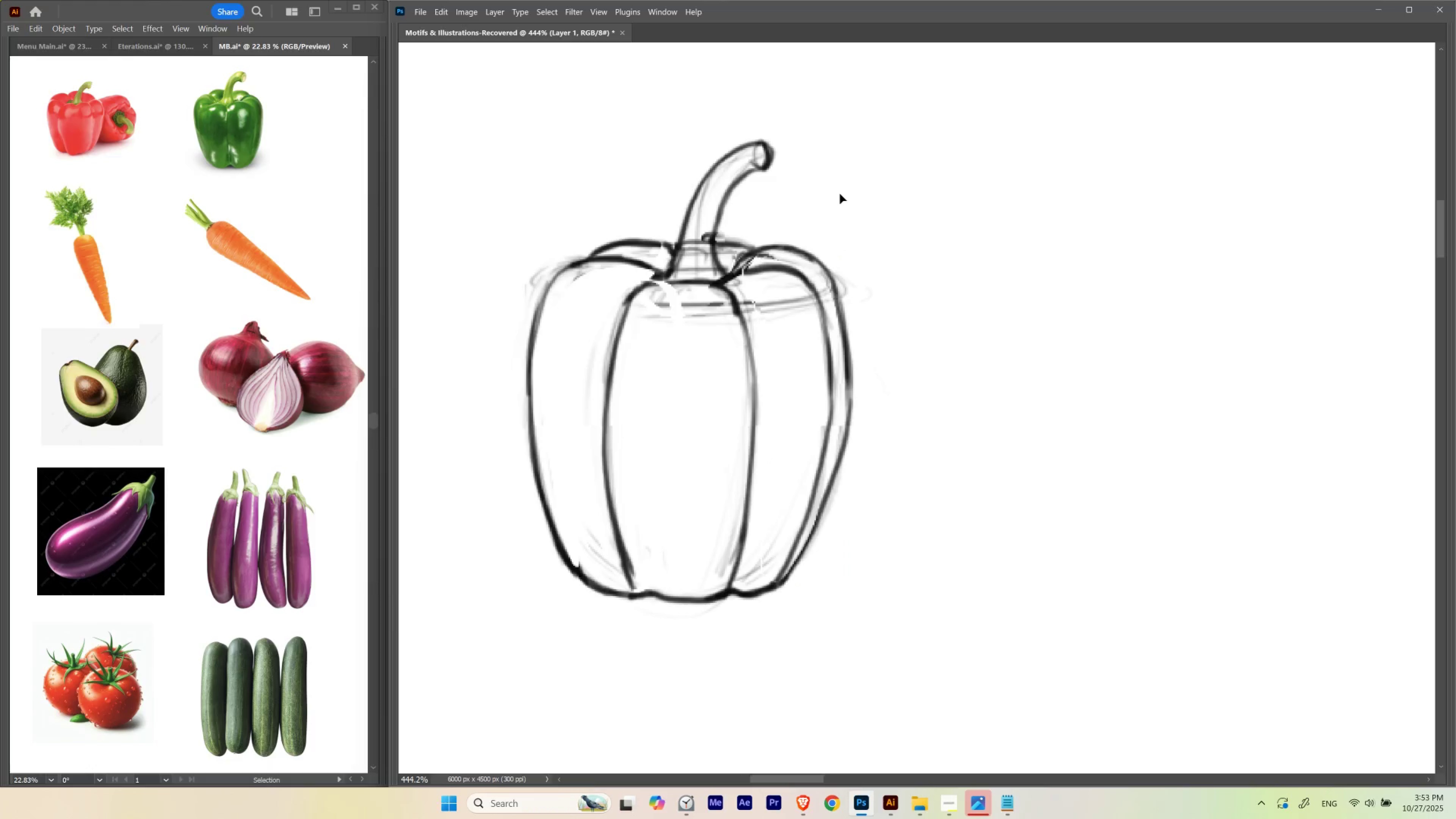 
key(ArrowRight)
 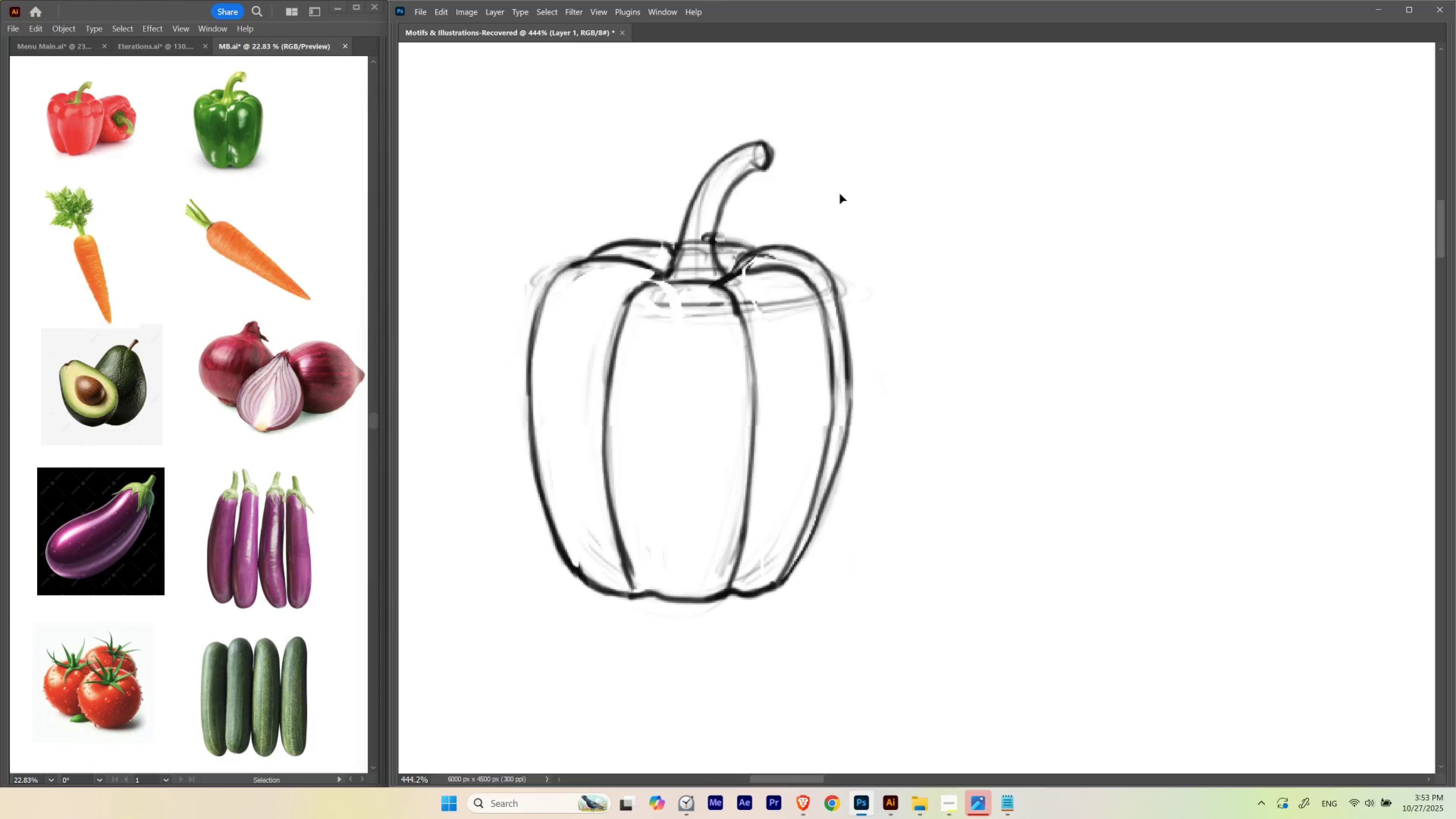 
key(ArrowRight)
 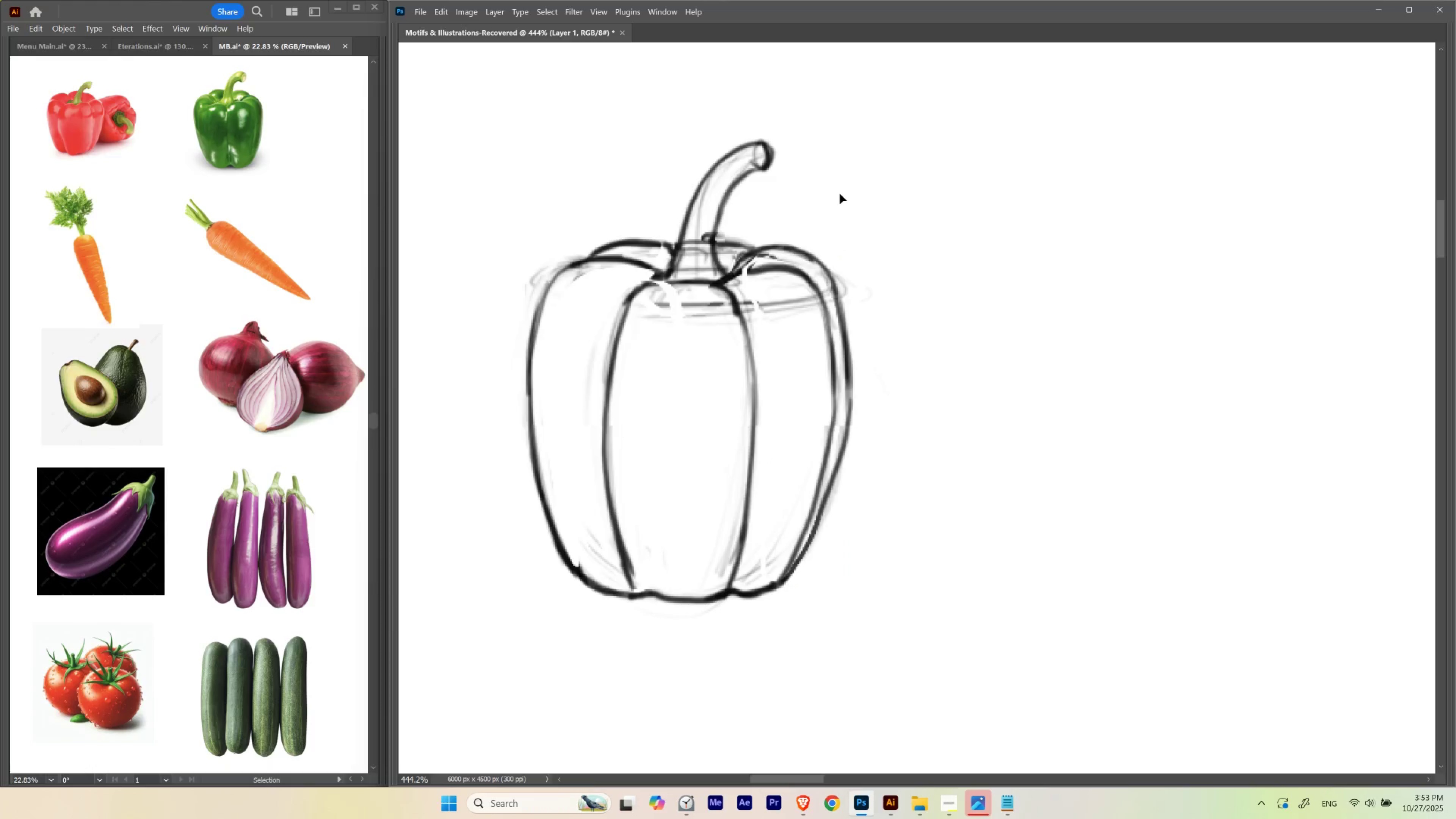 
key(ArrowLeft)
 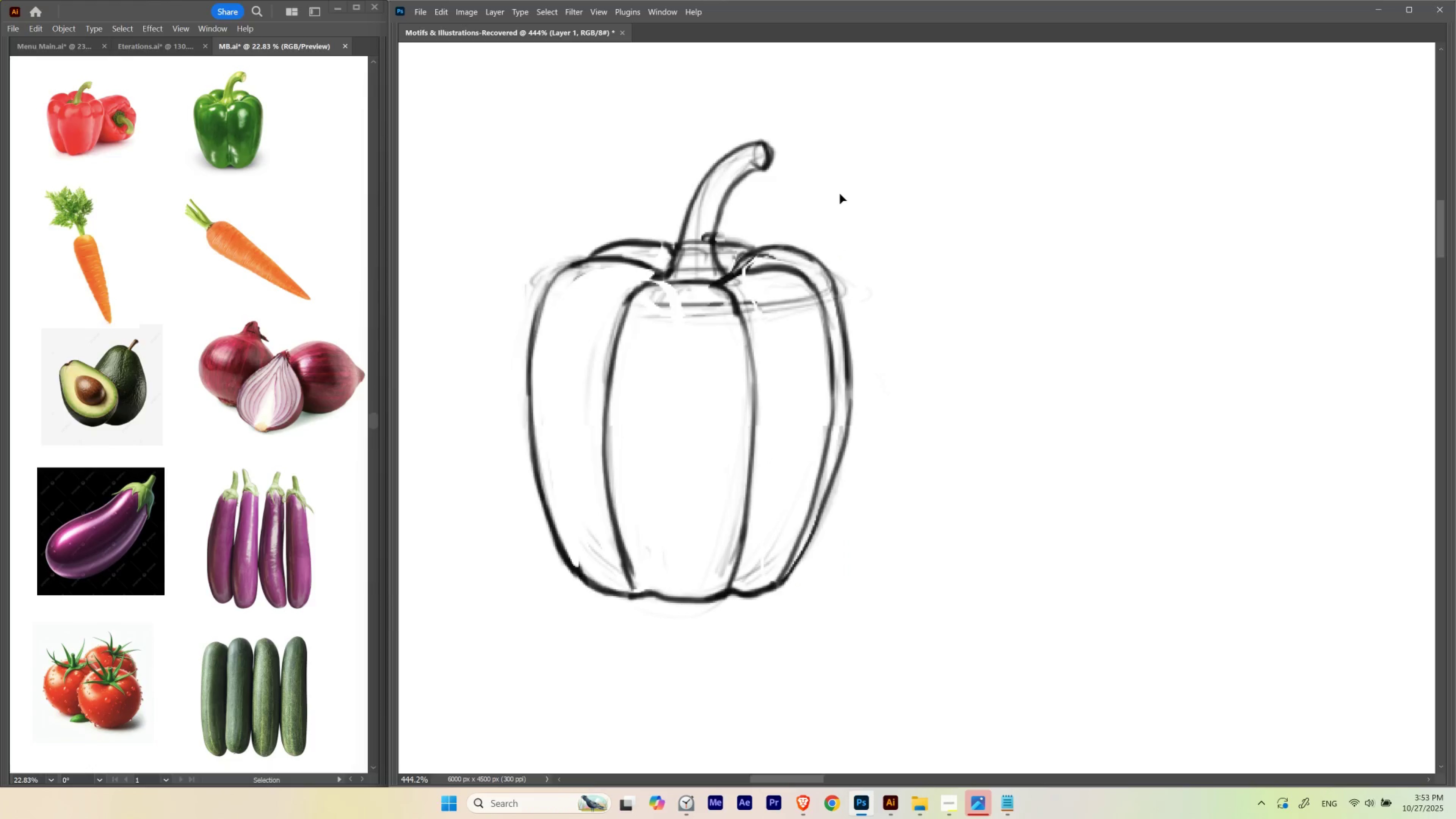 
key(ArrowLeft)
 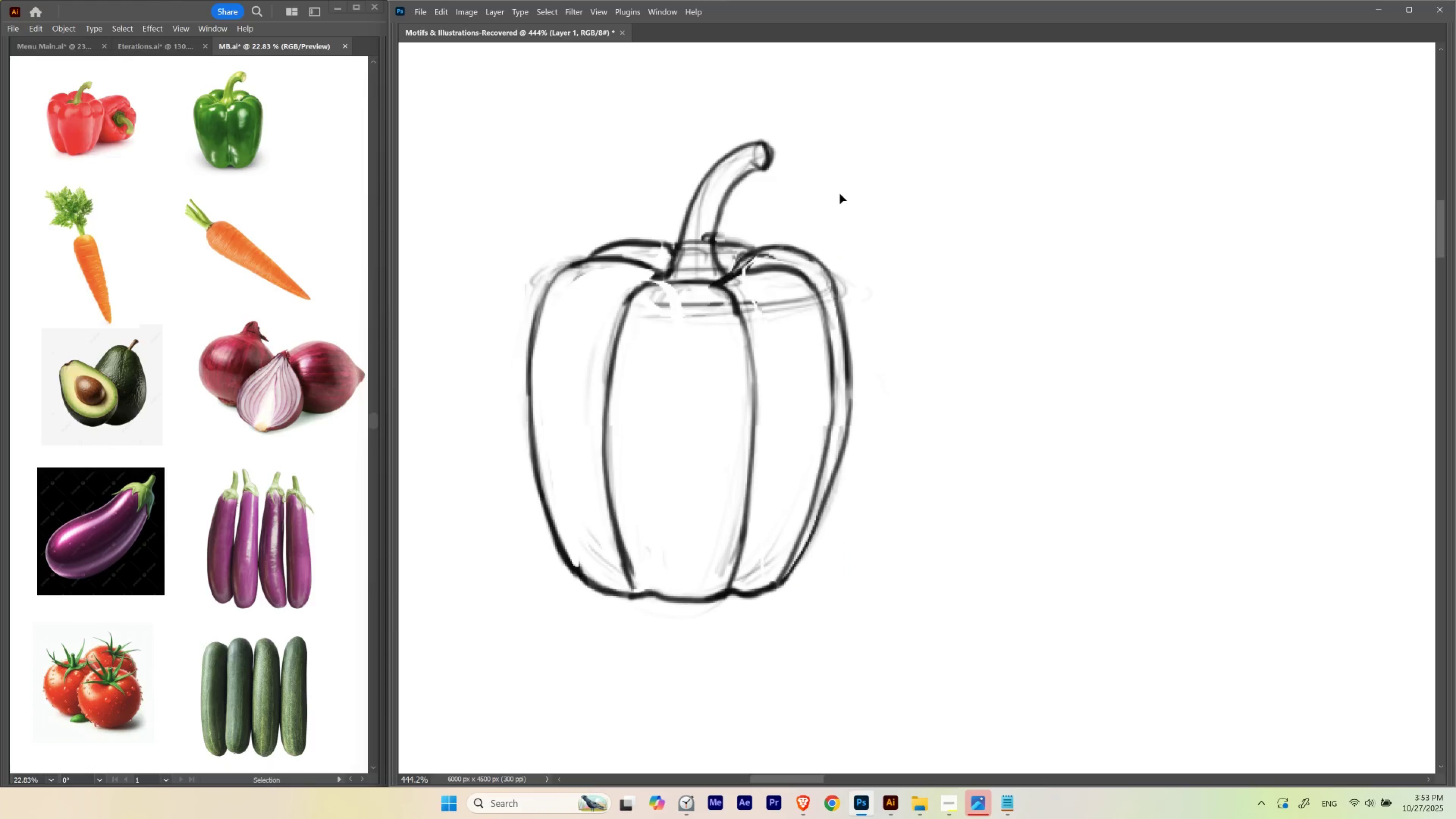 
key(ArrowRight)
 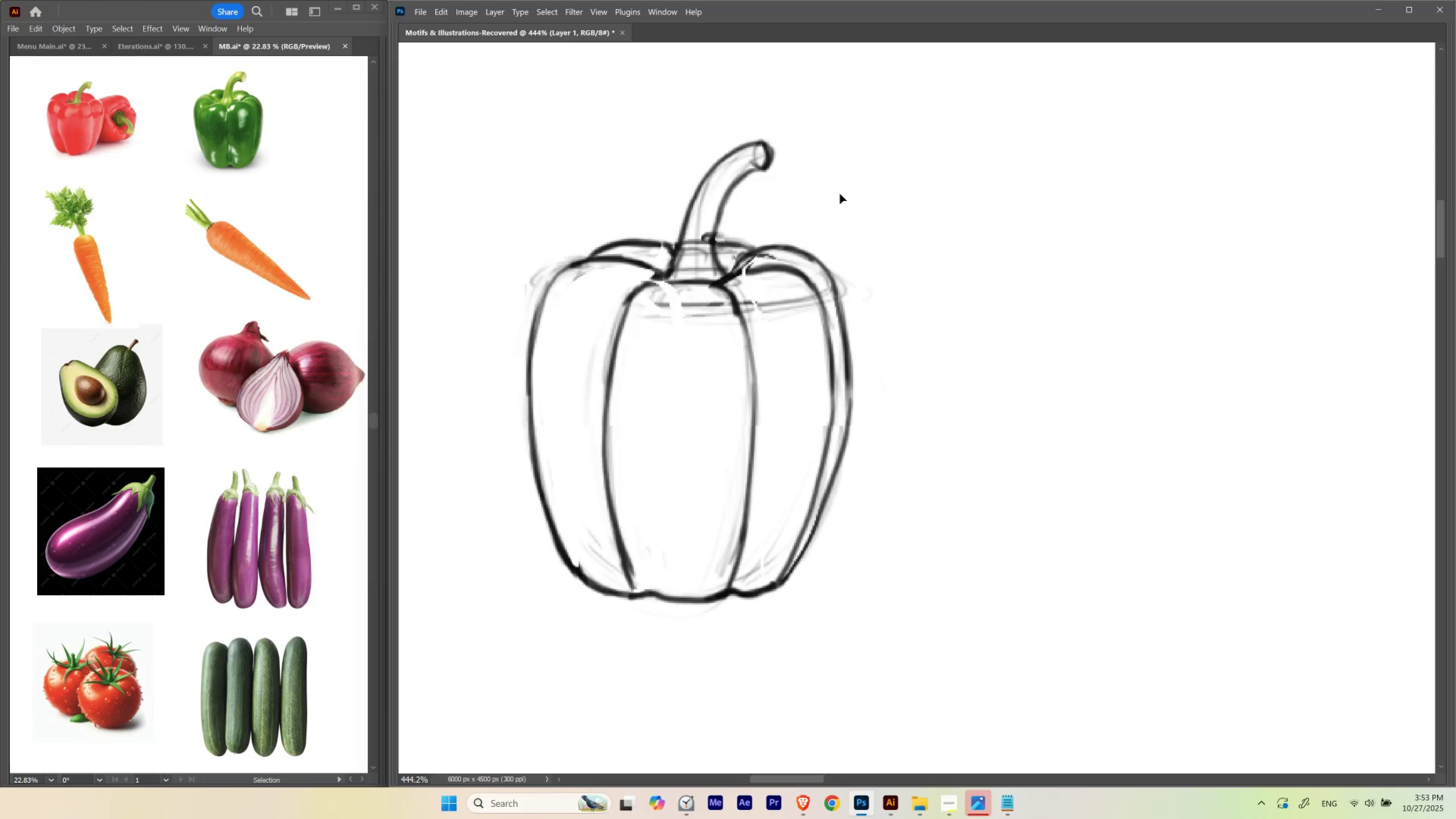 
key(Control+D)
 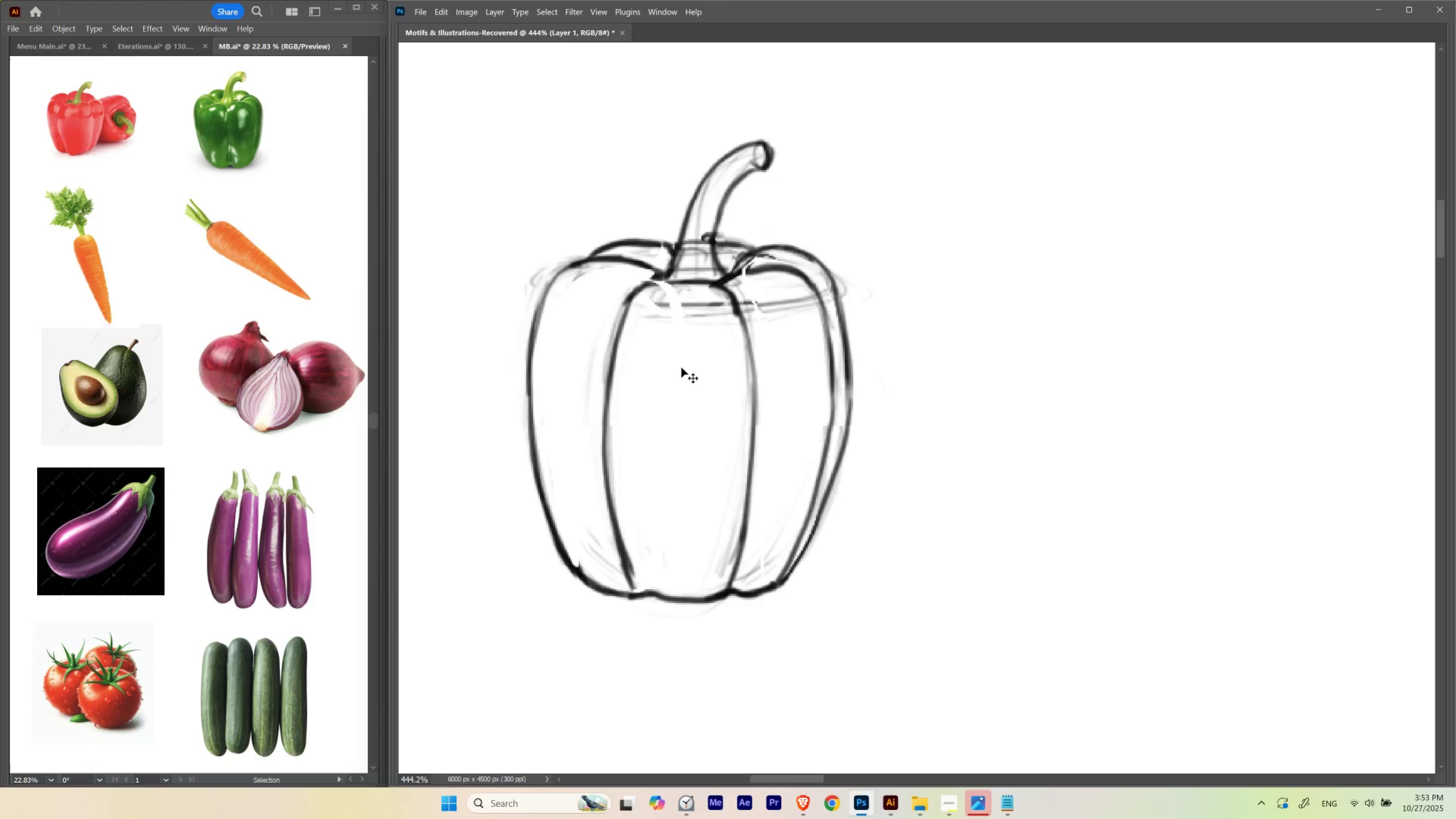 
hold_key(key=L, duration=1.53)
 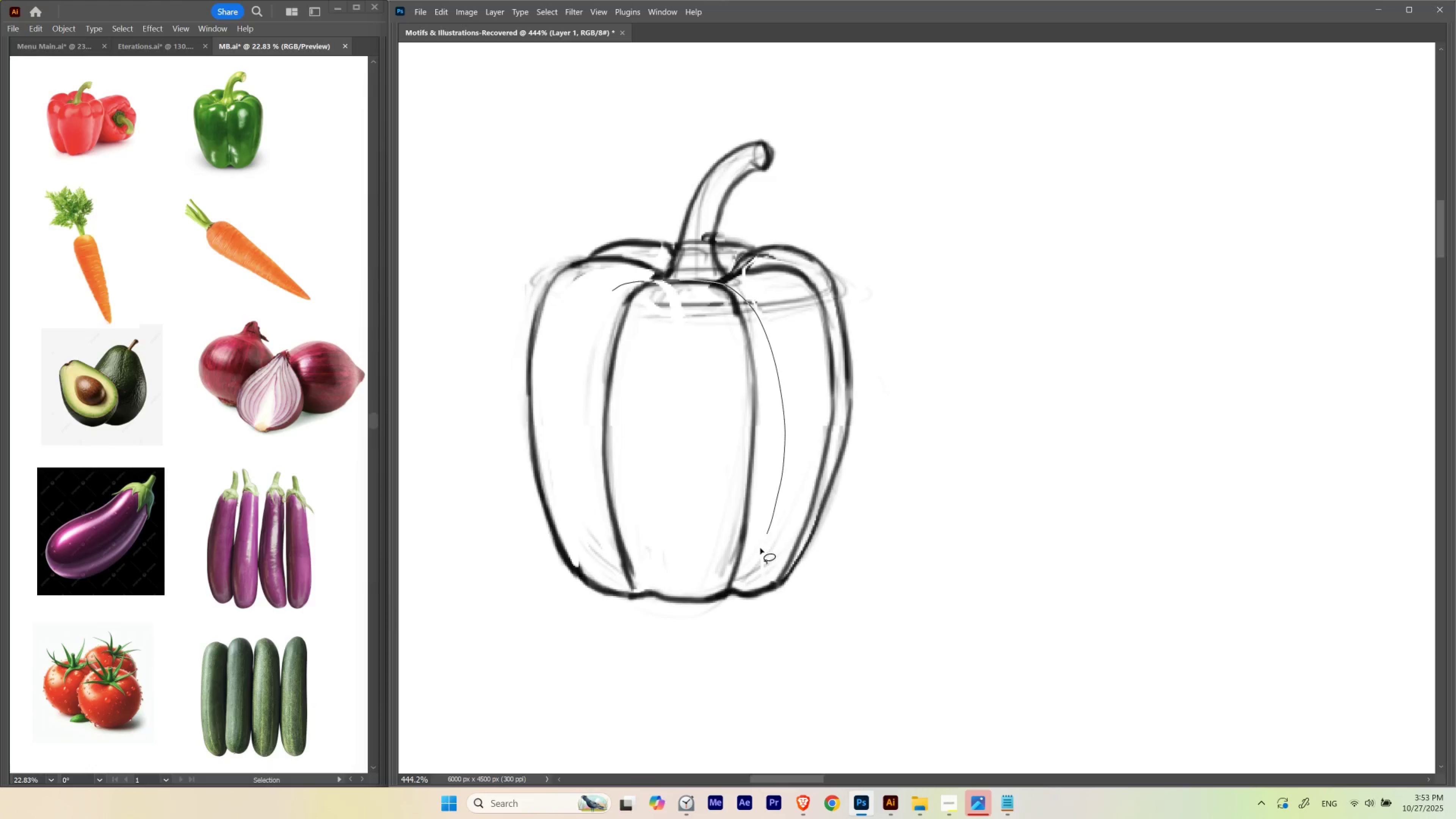 
hold_key(key=L, duration=1.53)
 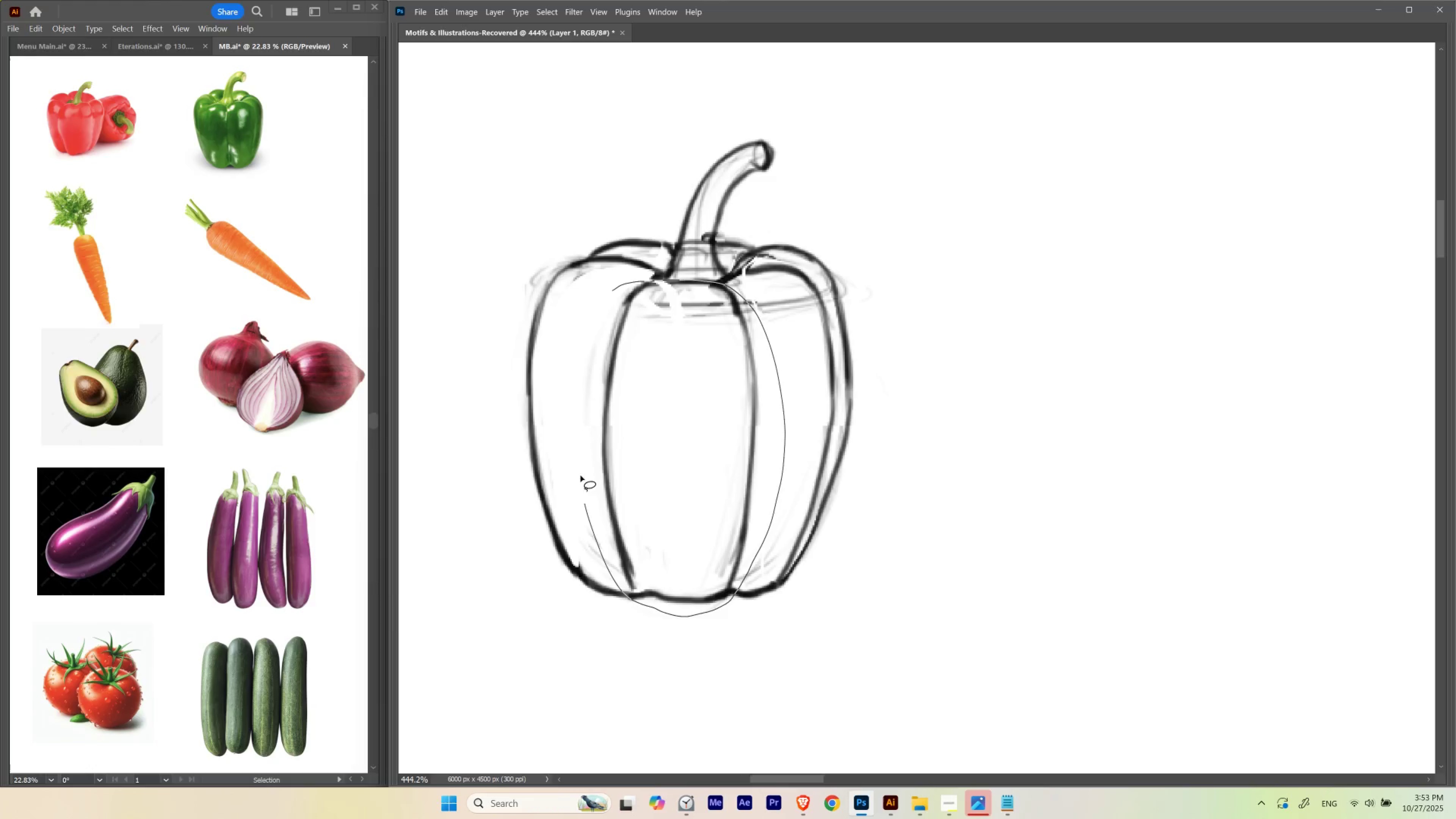 
hold_key(key=L, duration=0.77)
 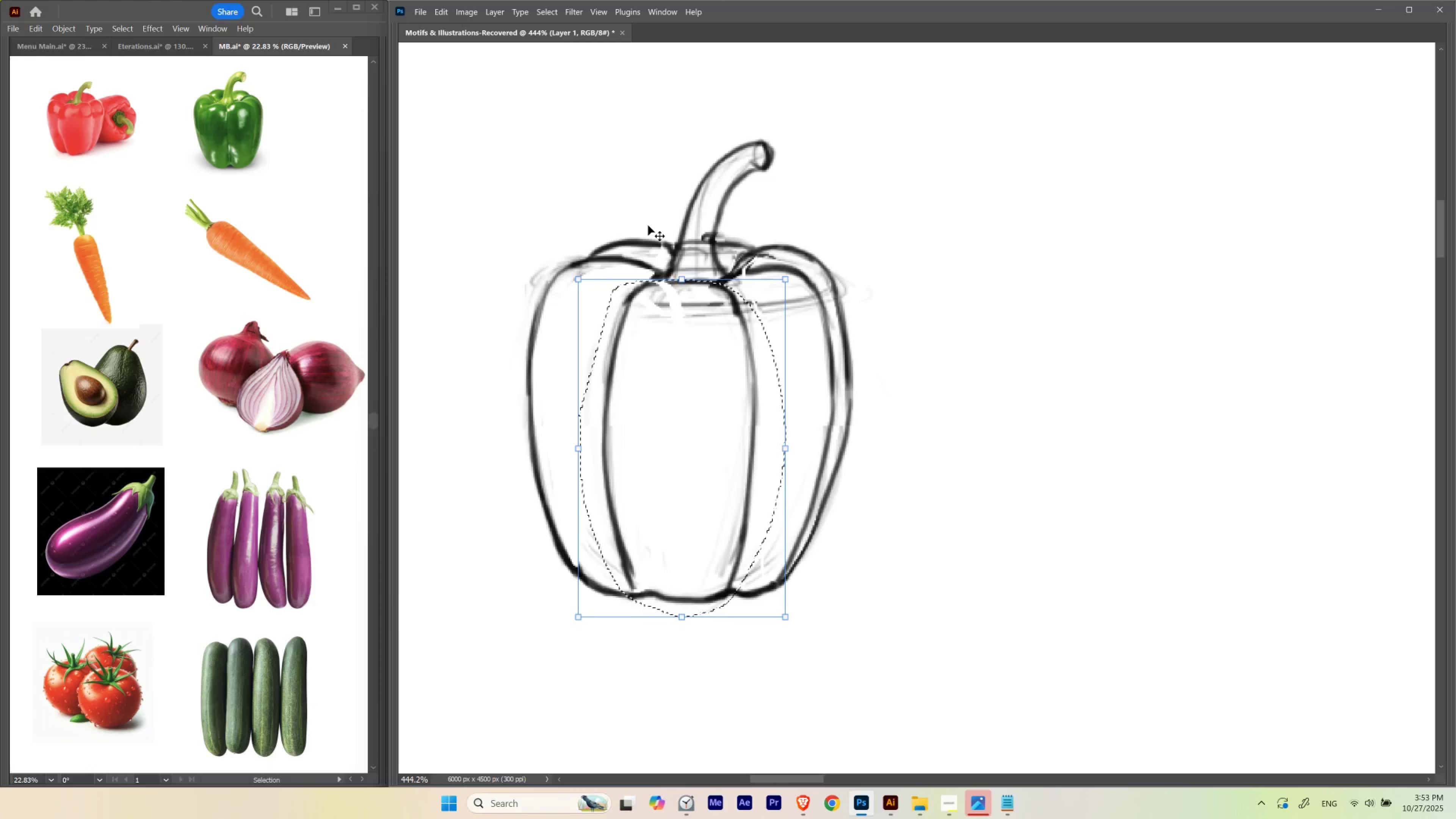 
key(V)
 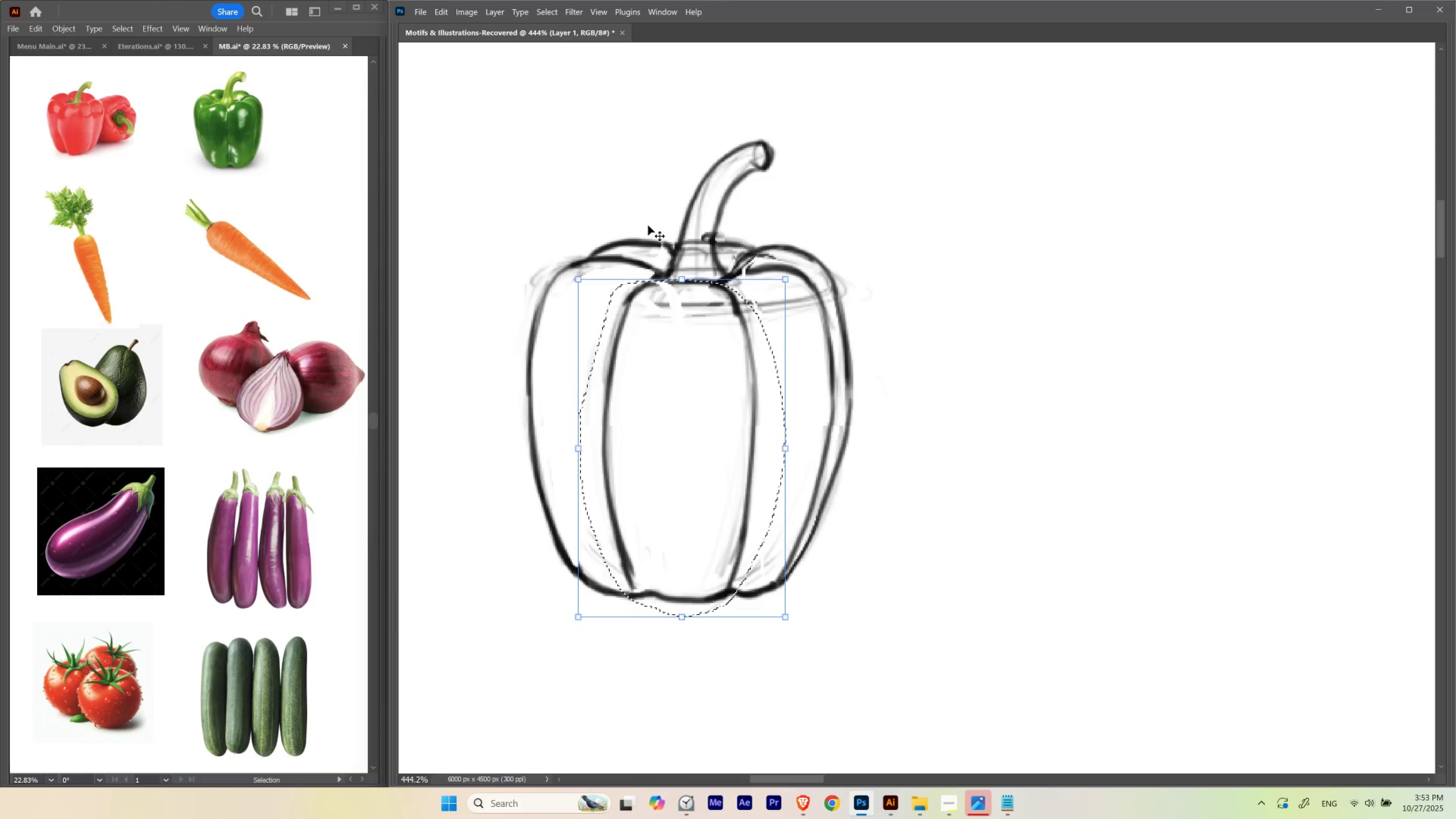 
key(ArrowLeft)
 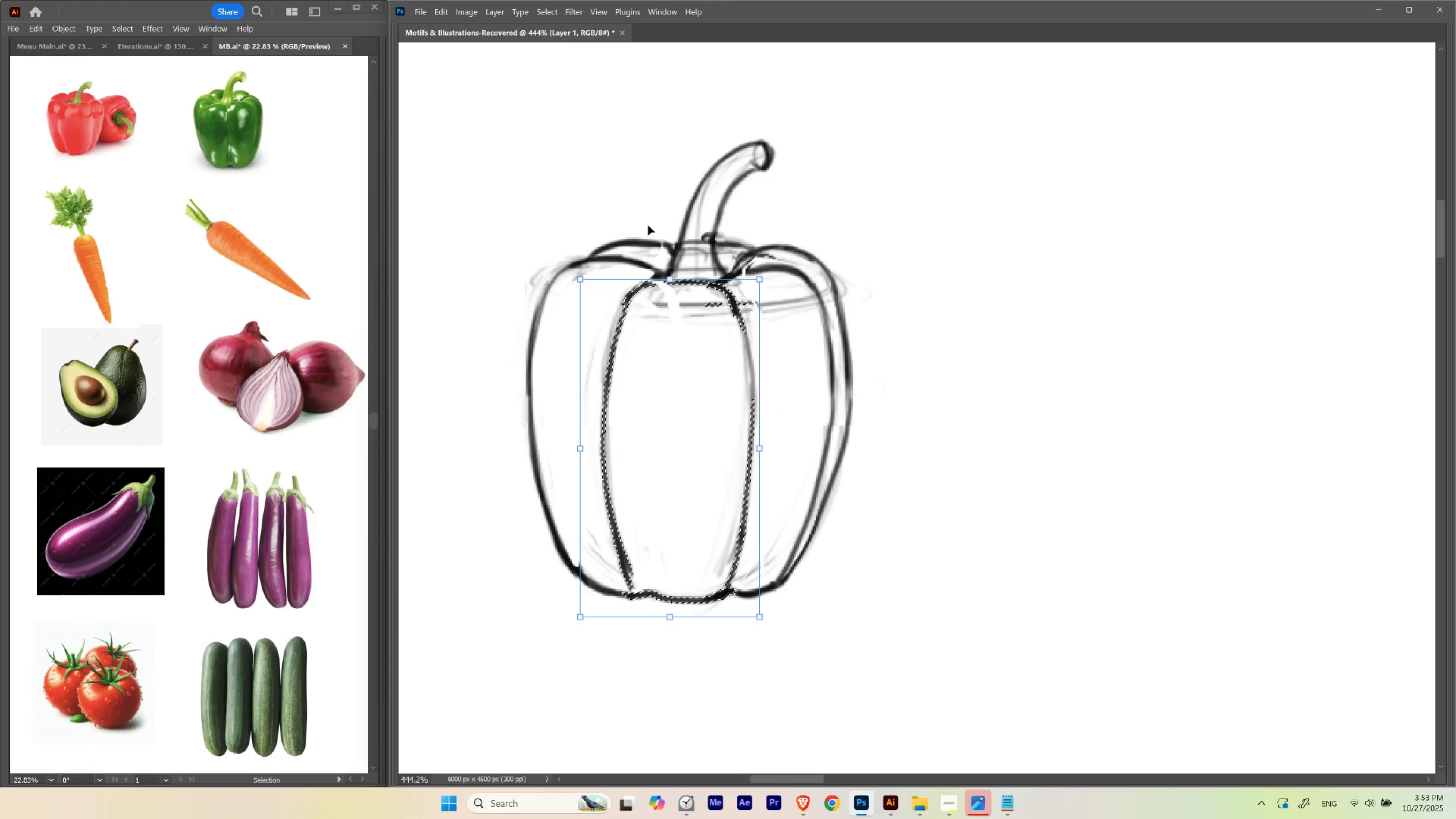 
key(ArrowLeft)
 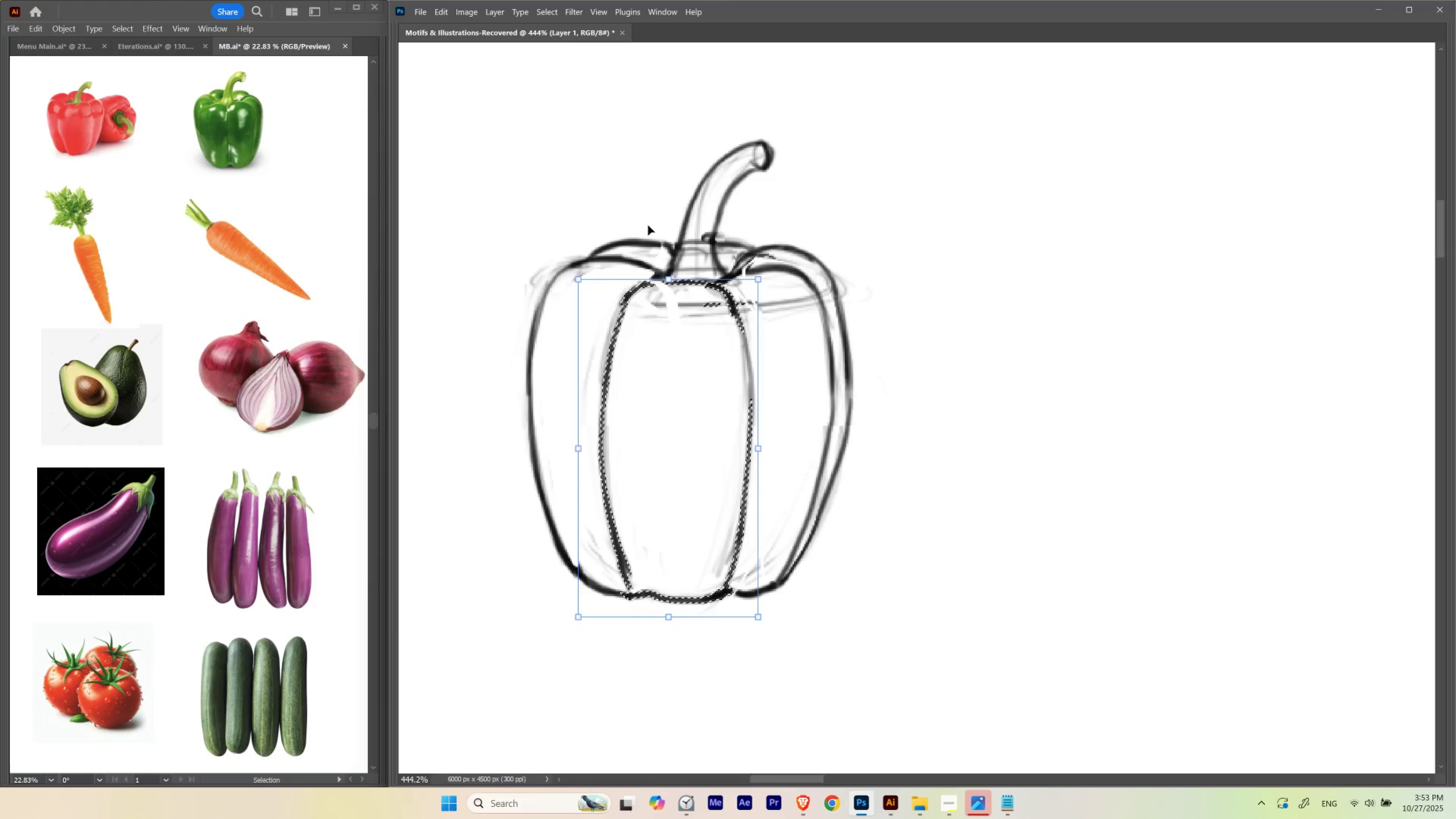 
key(ArrowLeft)
 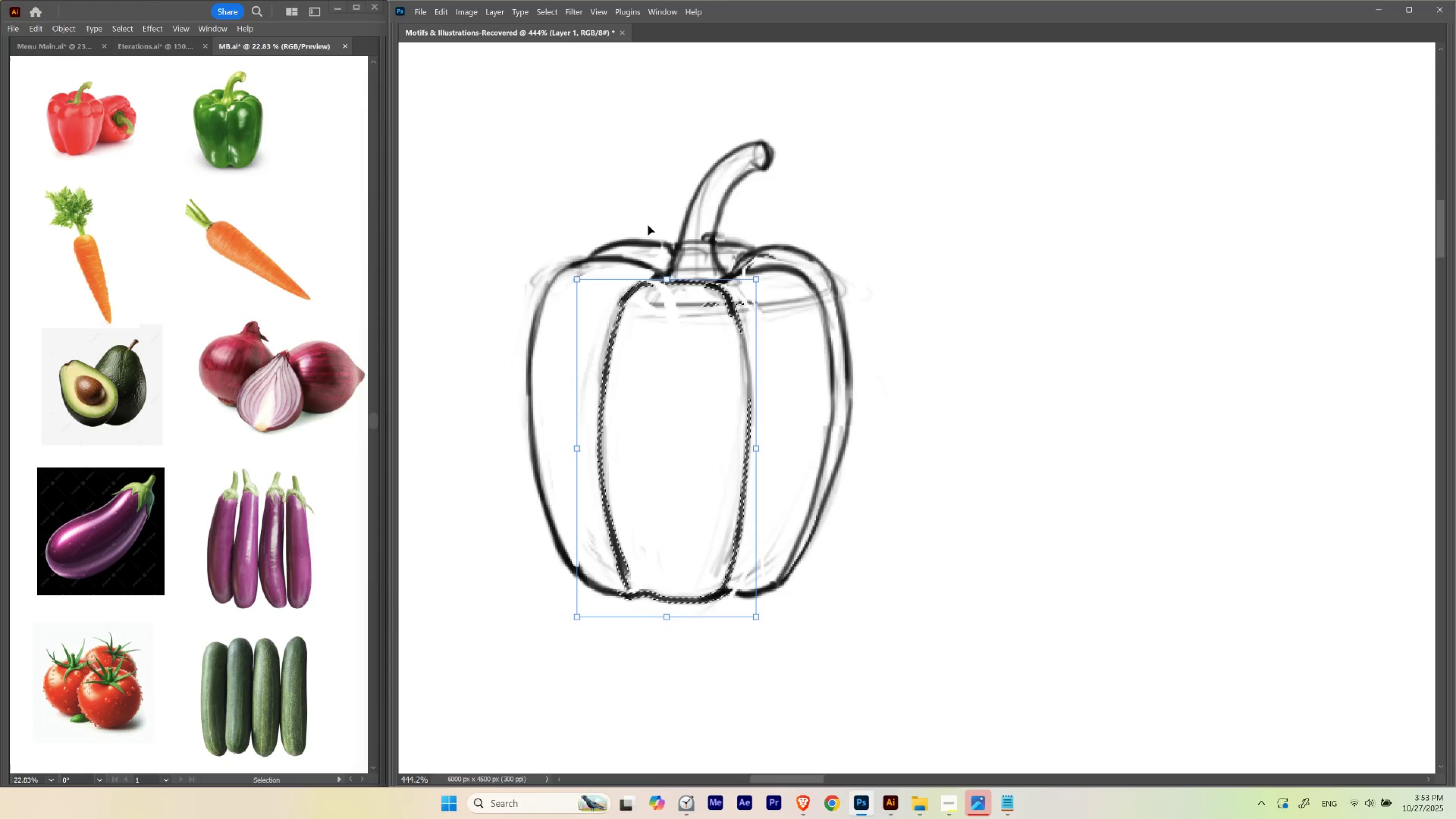 
key(ArrowLeft)
 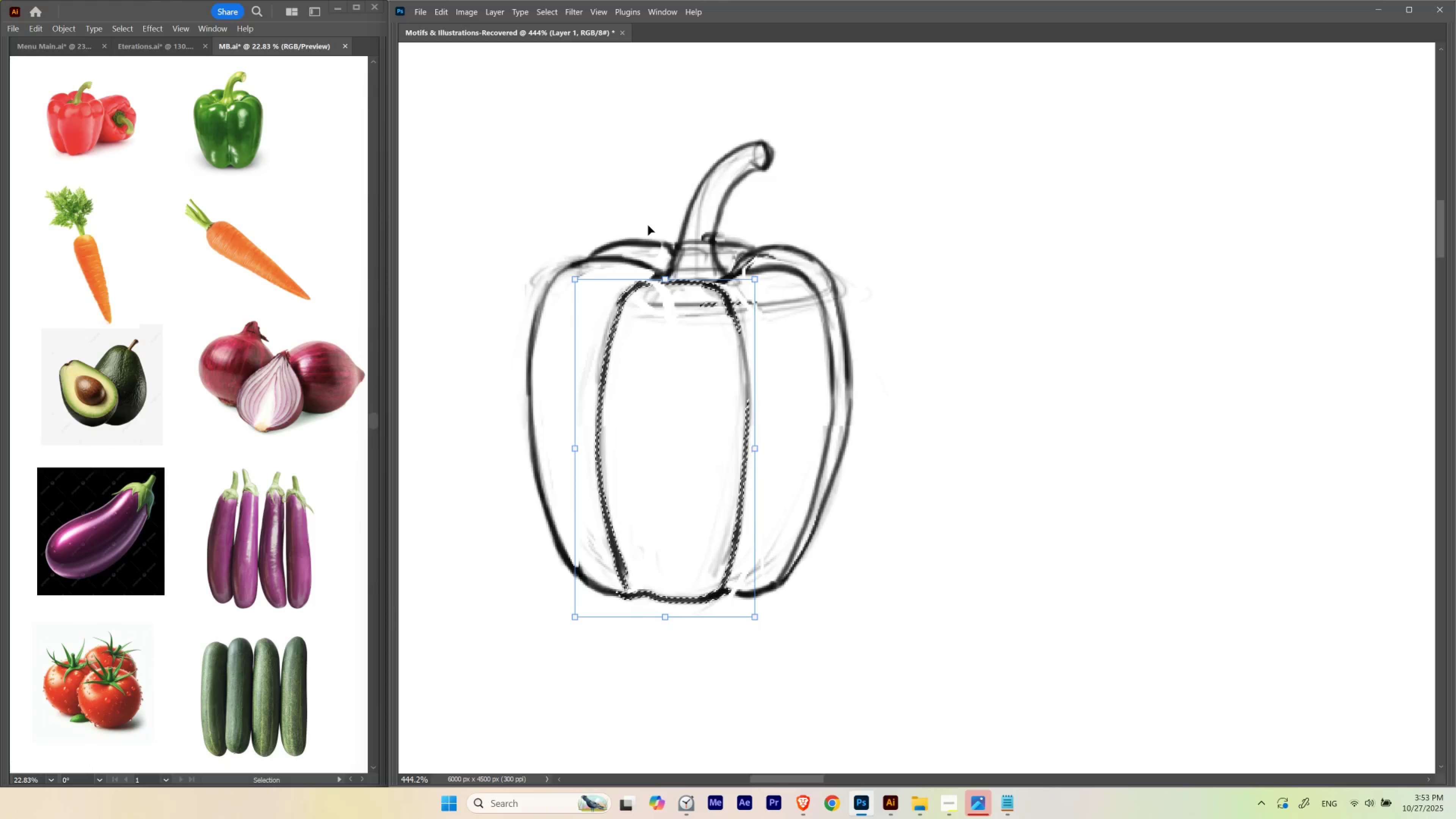 
key(ArrowLeft)
 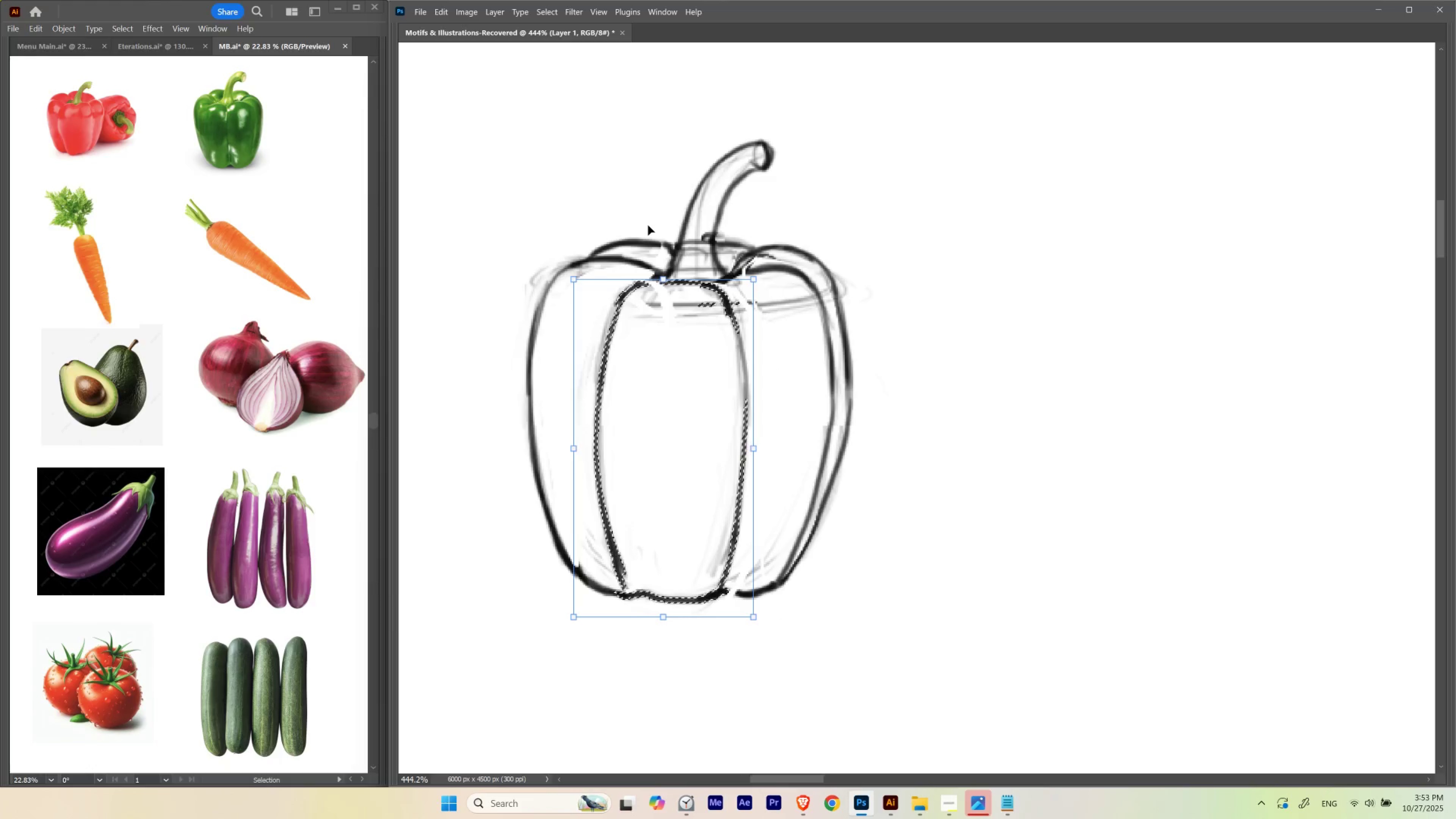 
key(ArrowRight)
 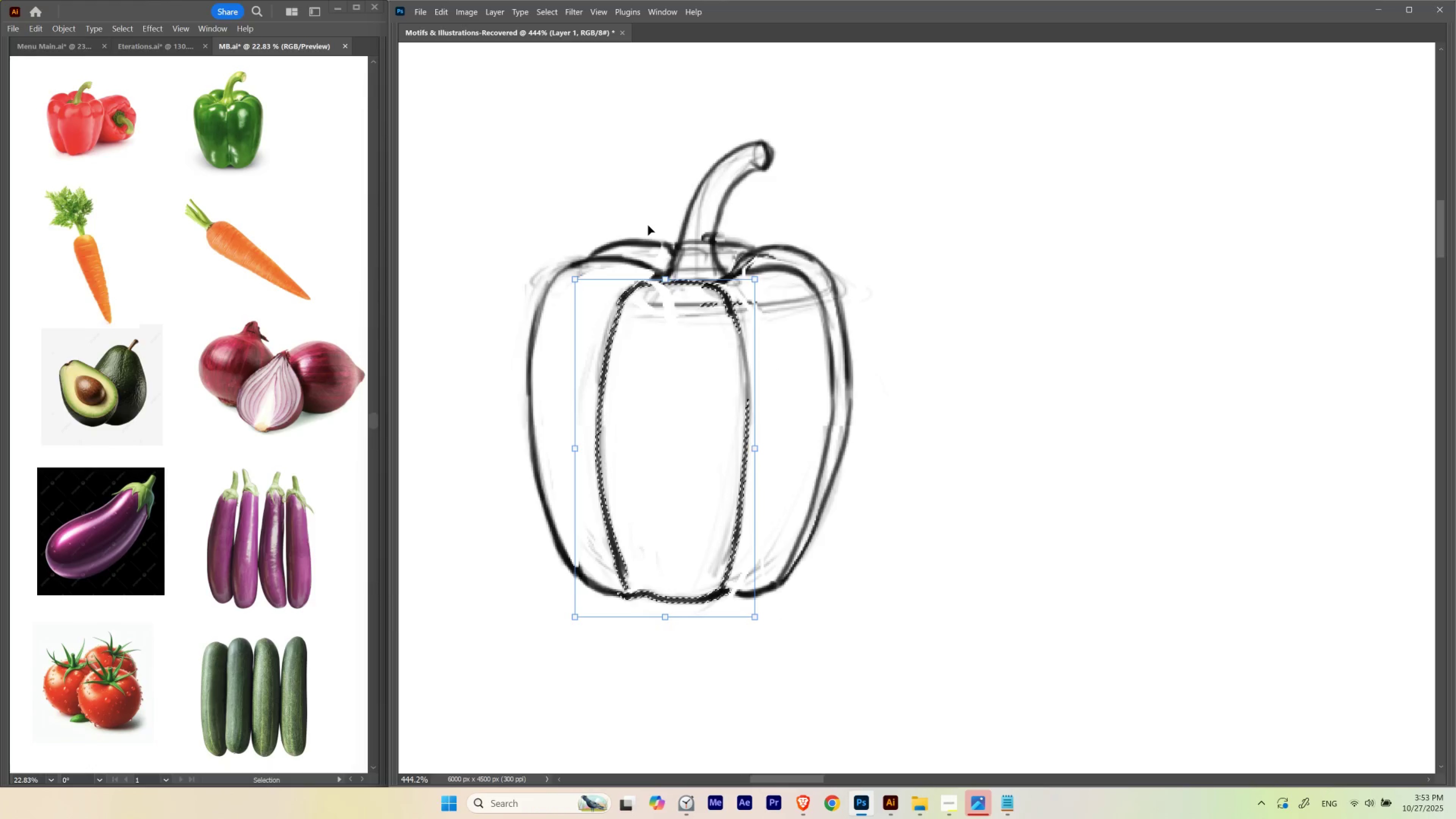 
key(ArrowLeft)
 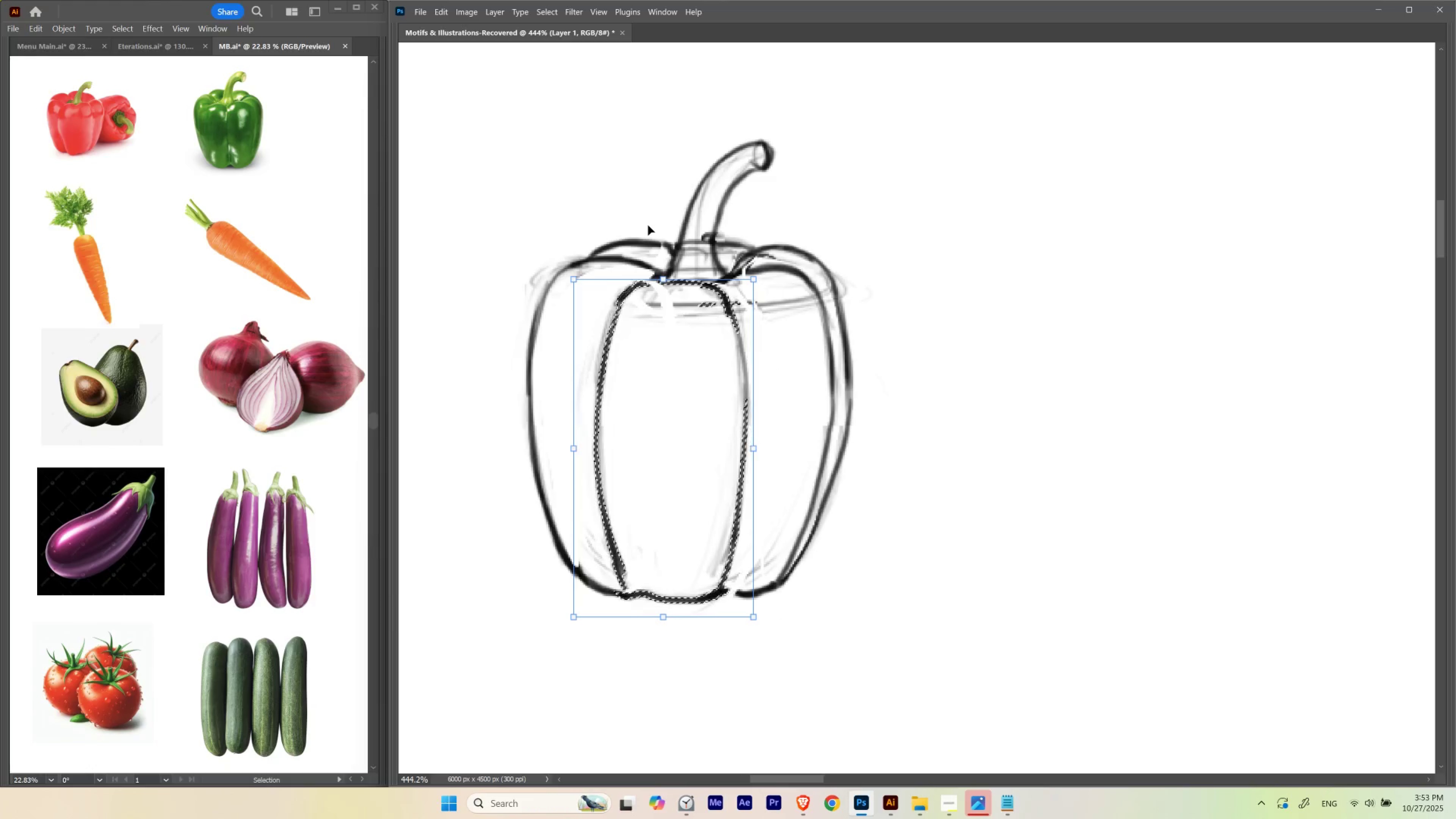 
key(ArrowLeft)
 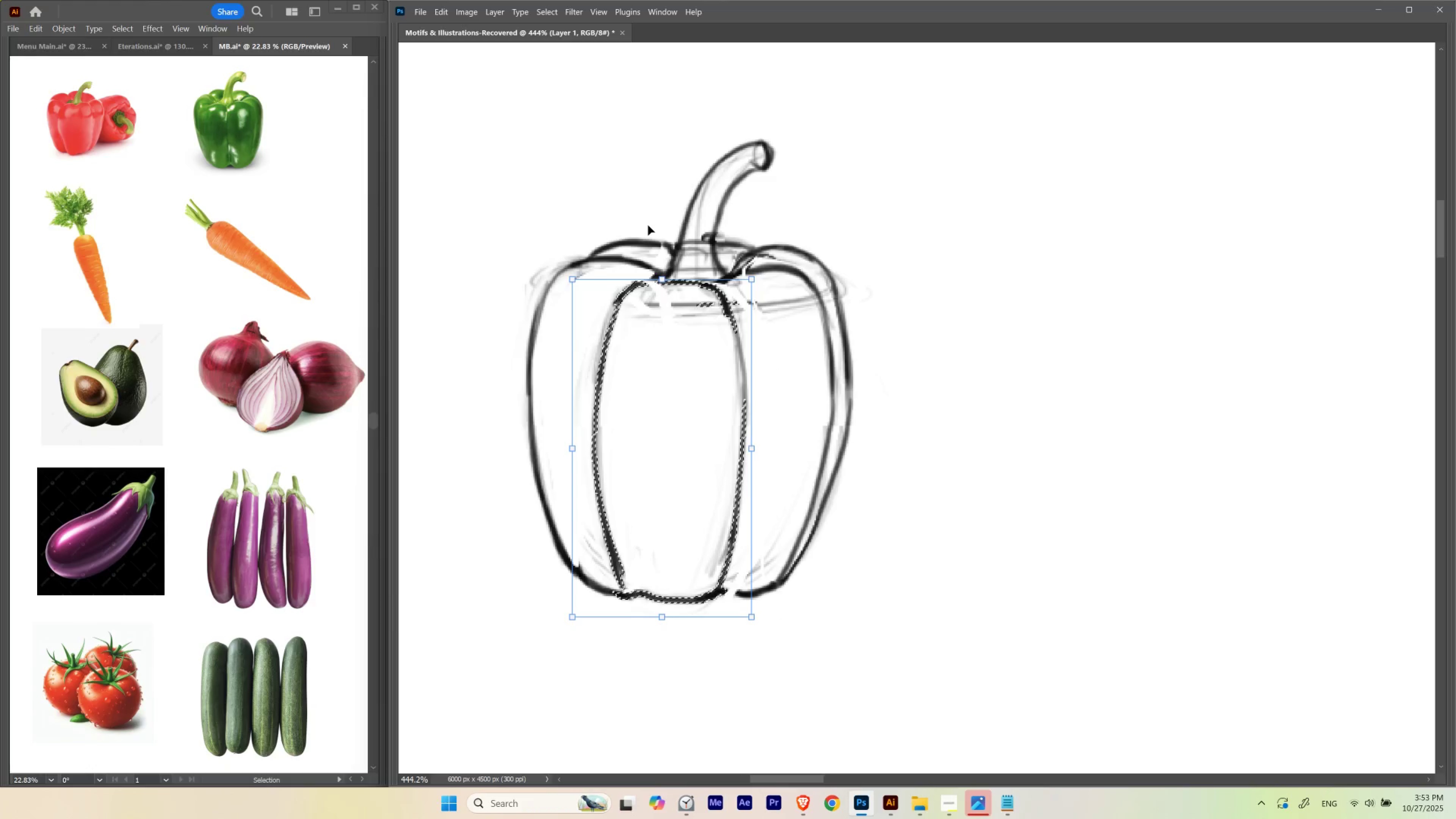 
key(ArrowLeft)
 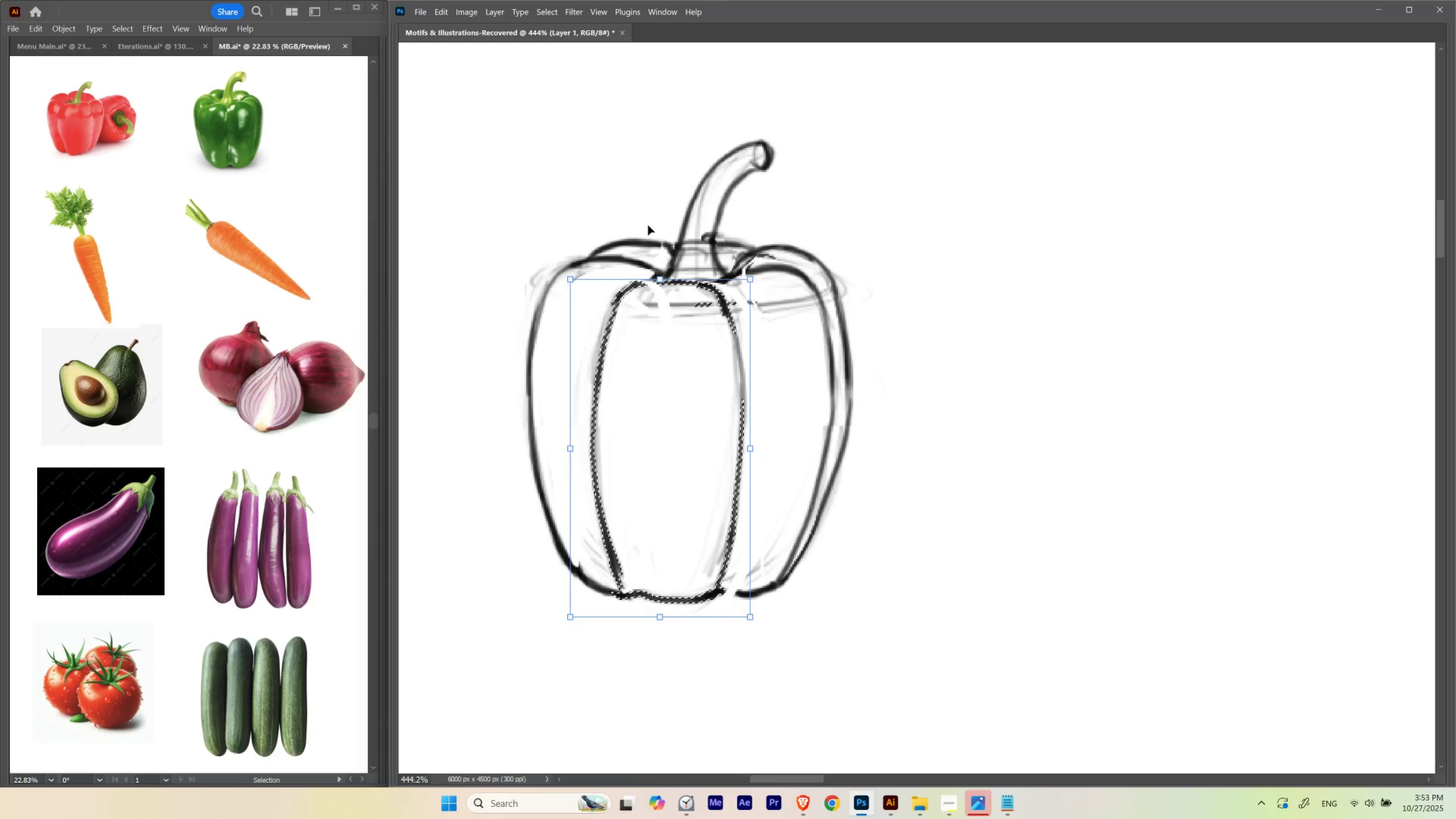 
key(ArrowRight)
 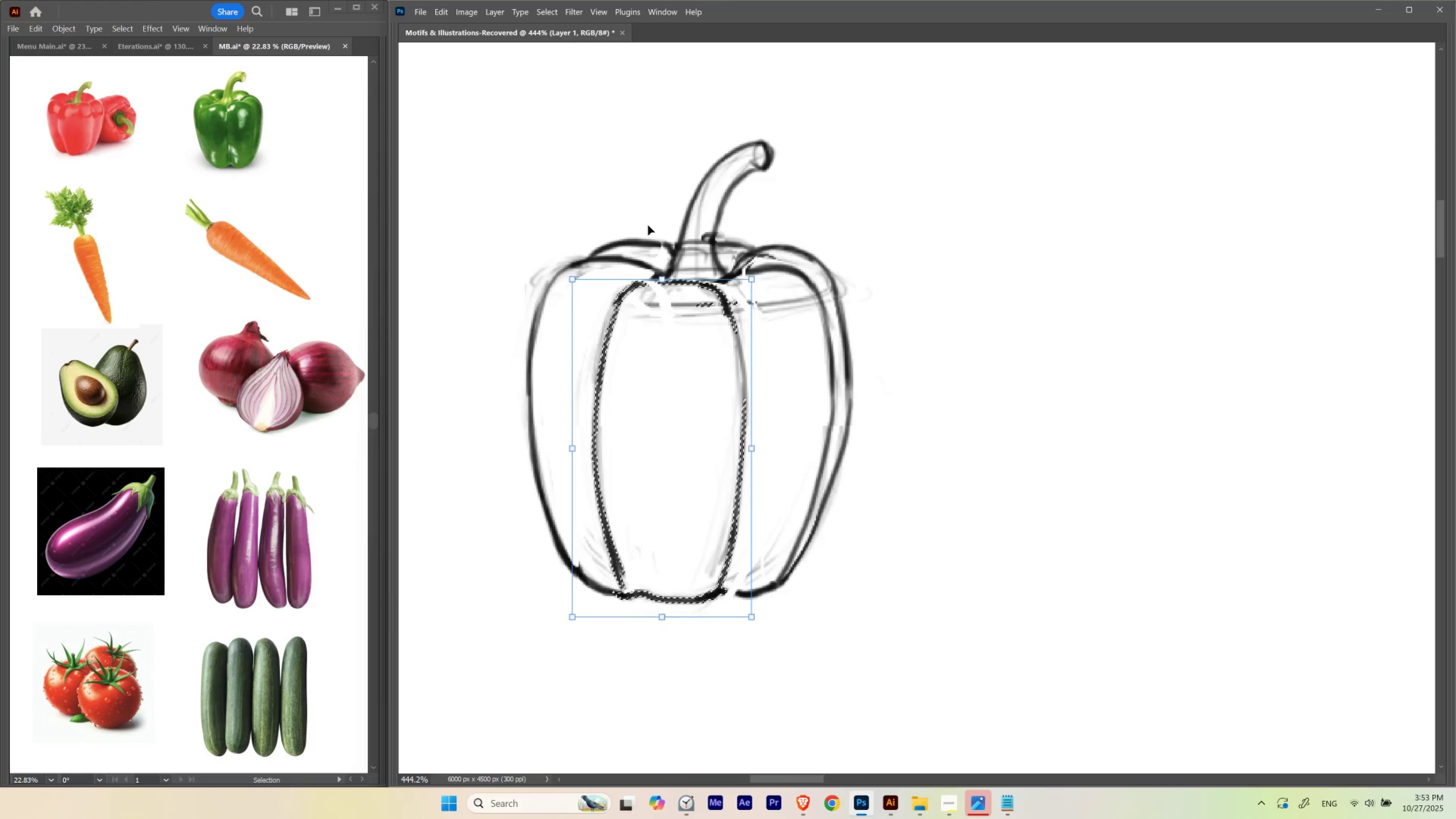 
key(ArrowLeft)
 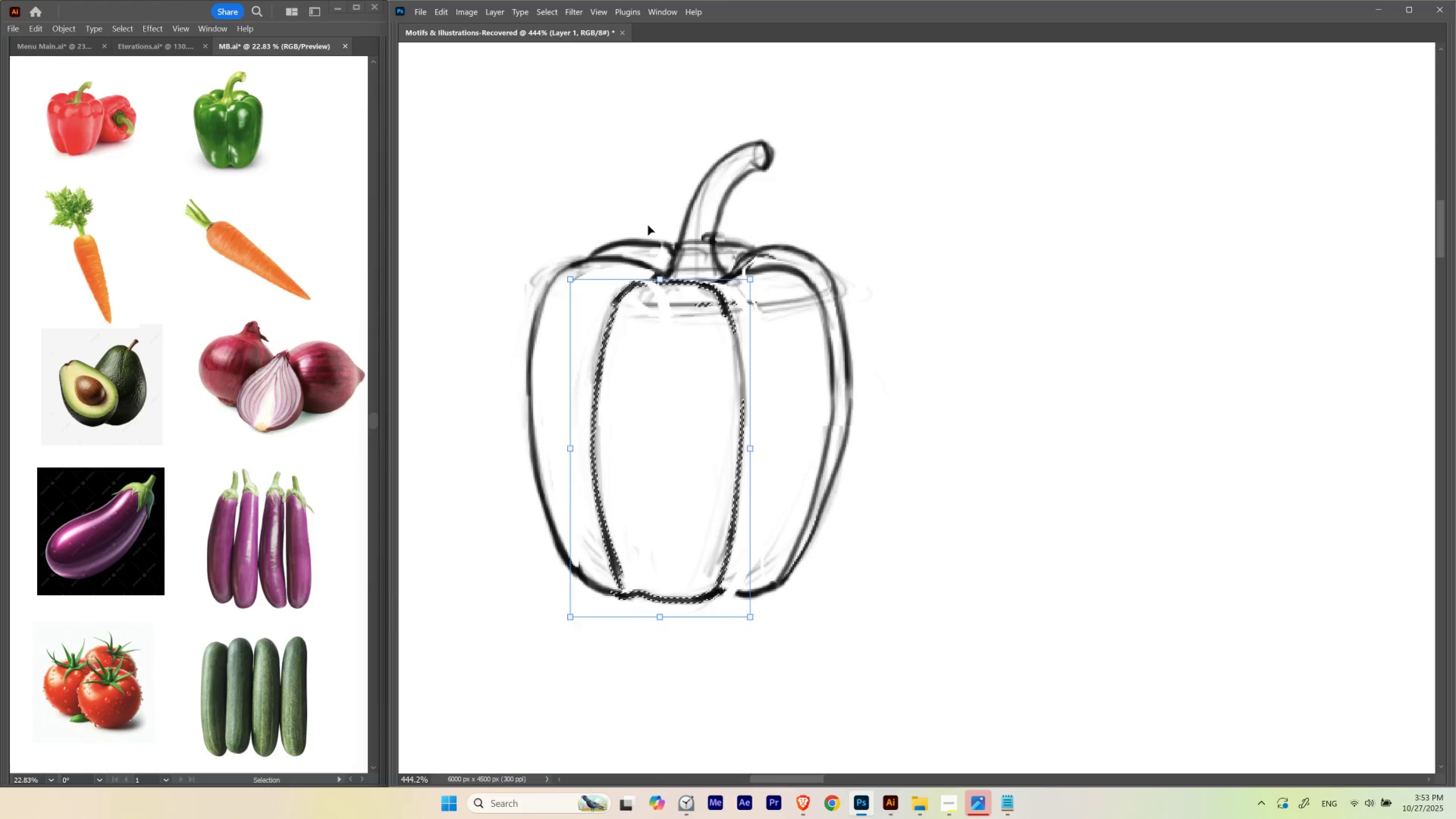 
key(ArrowRight)
 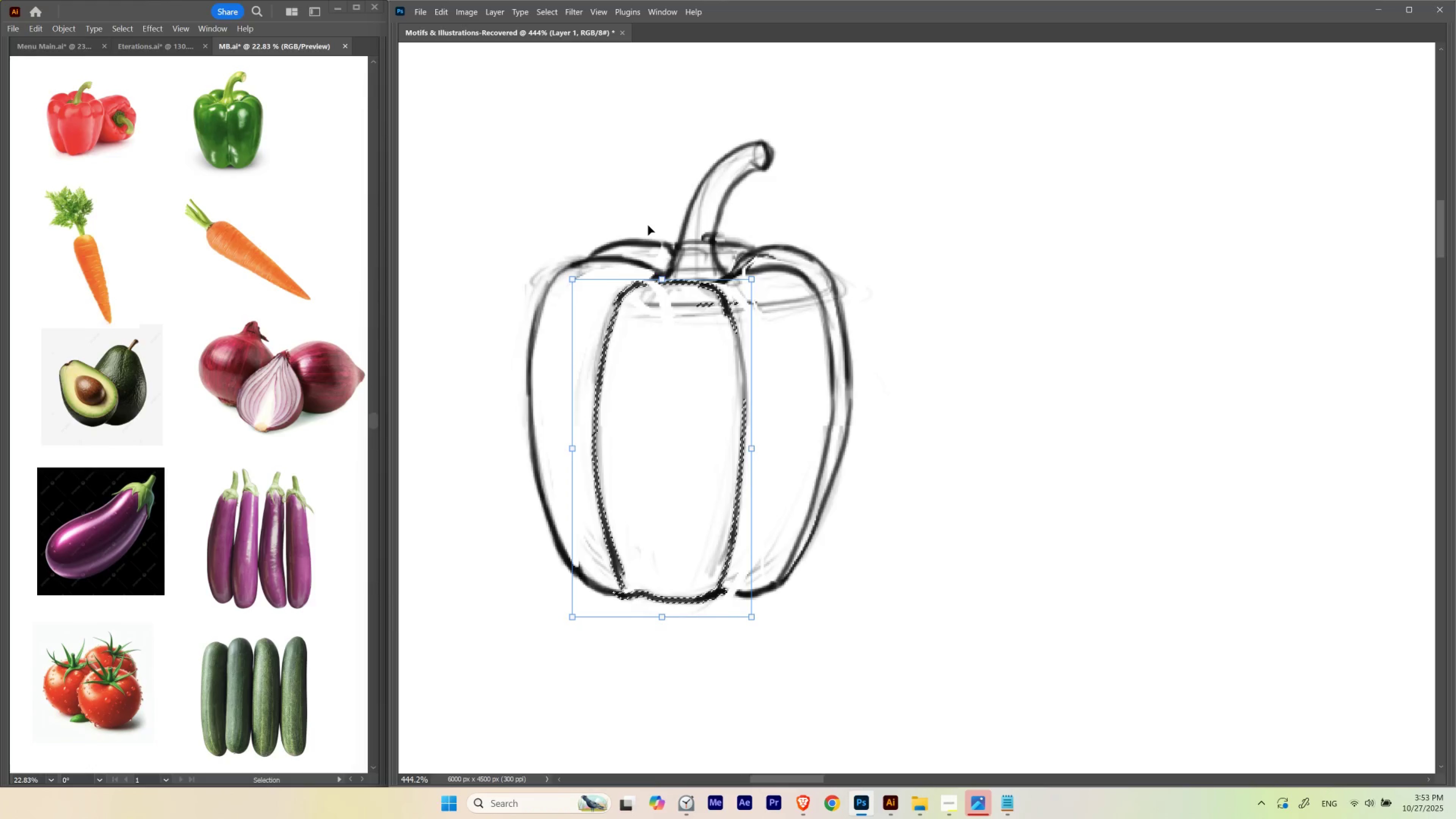 
key(Control+H)
 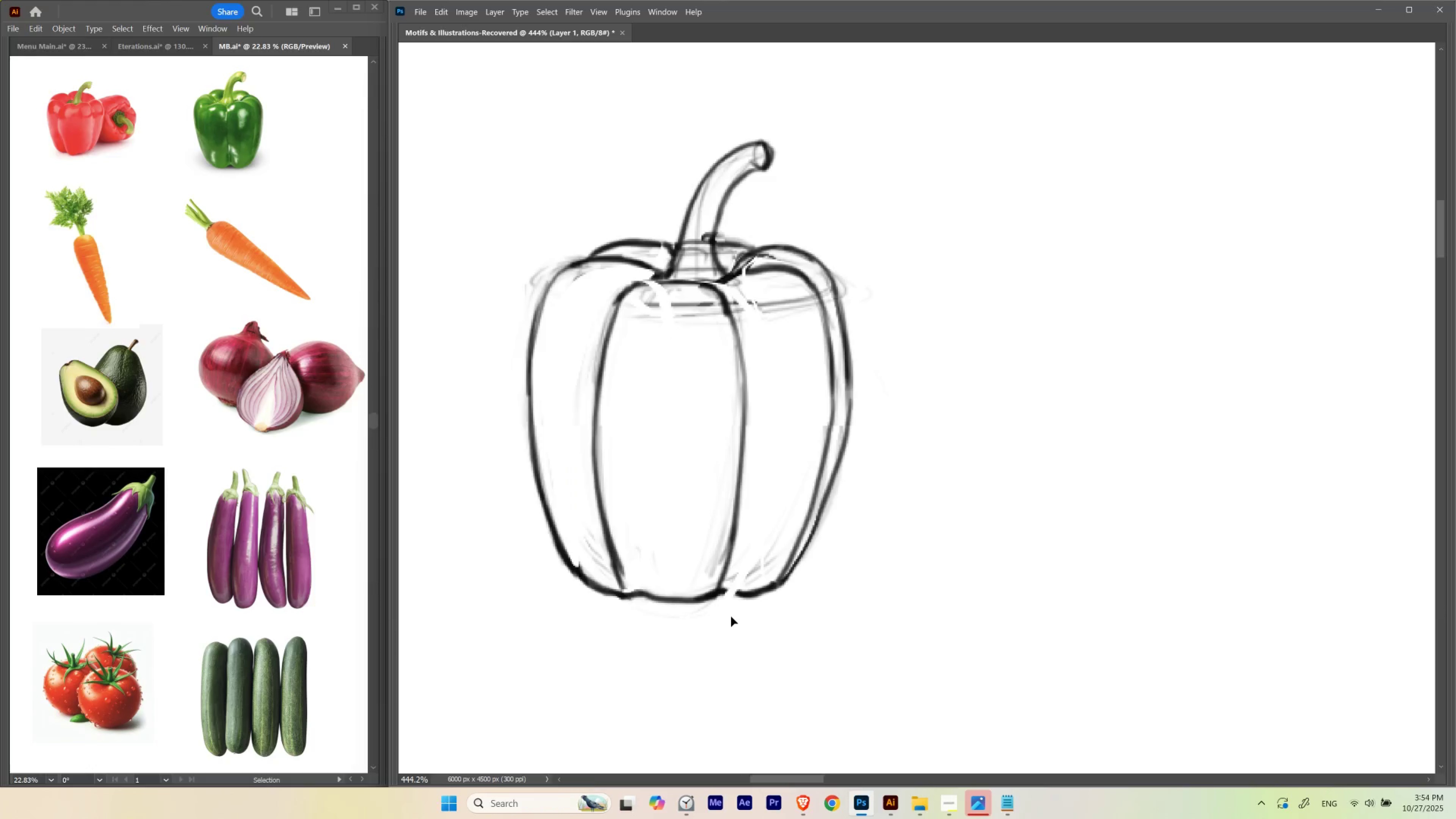 
key(ArrowRight)
 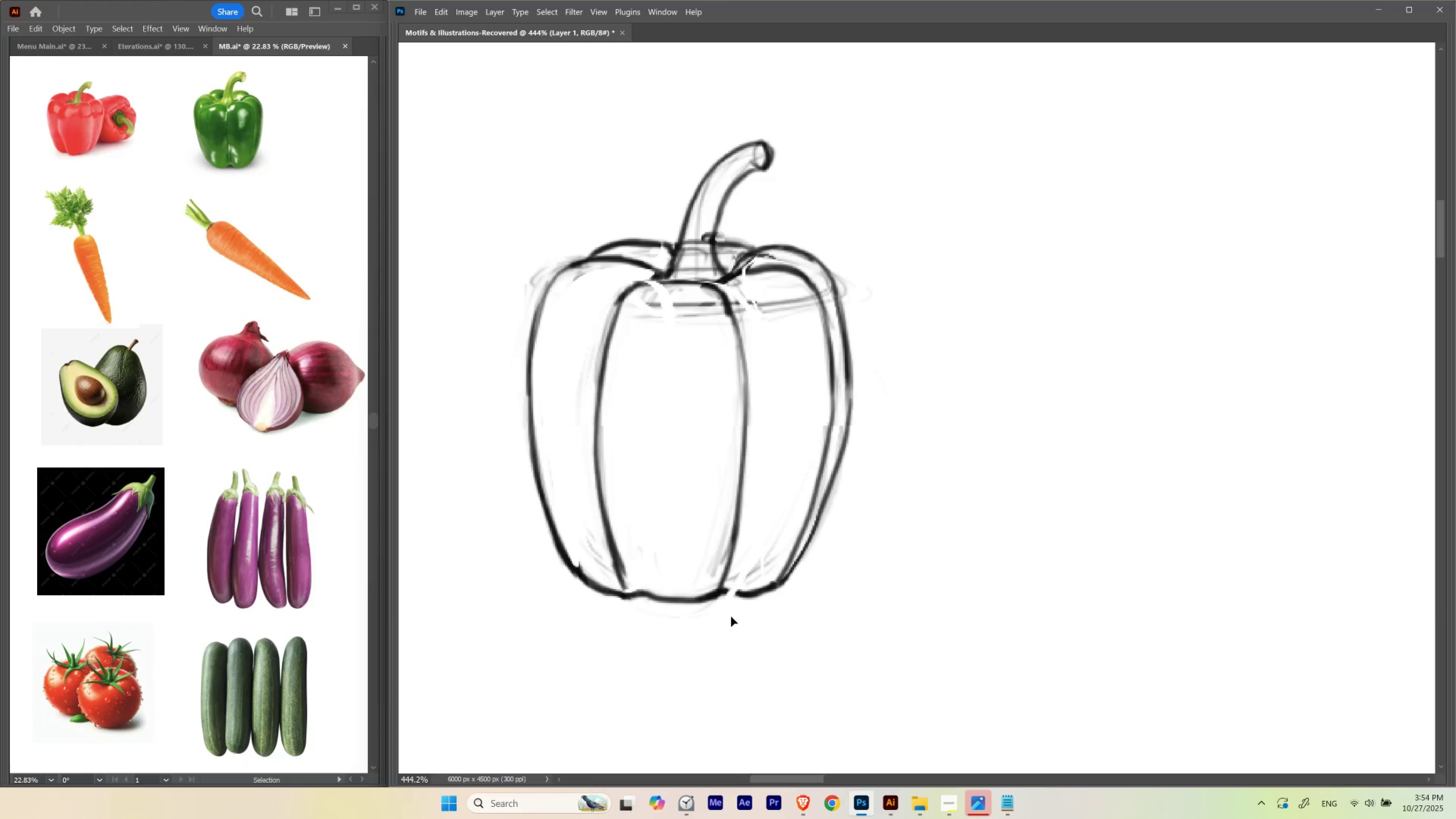 
key(ArrowRight)
 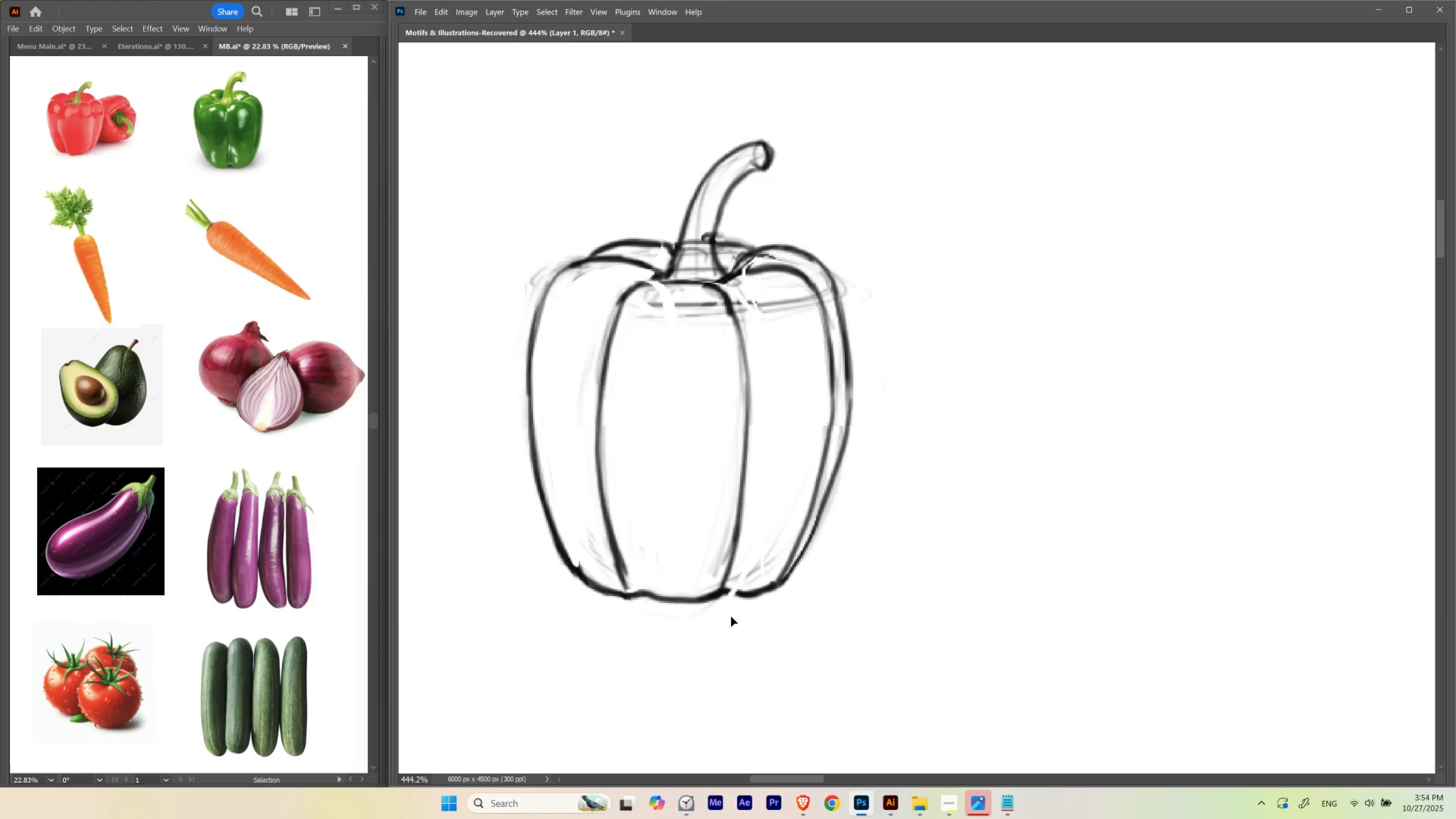 
key(ArrowLeft)
 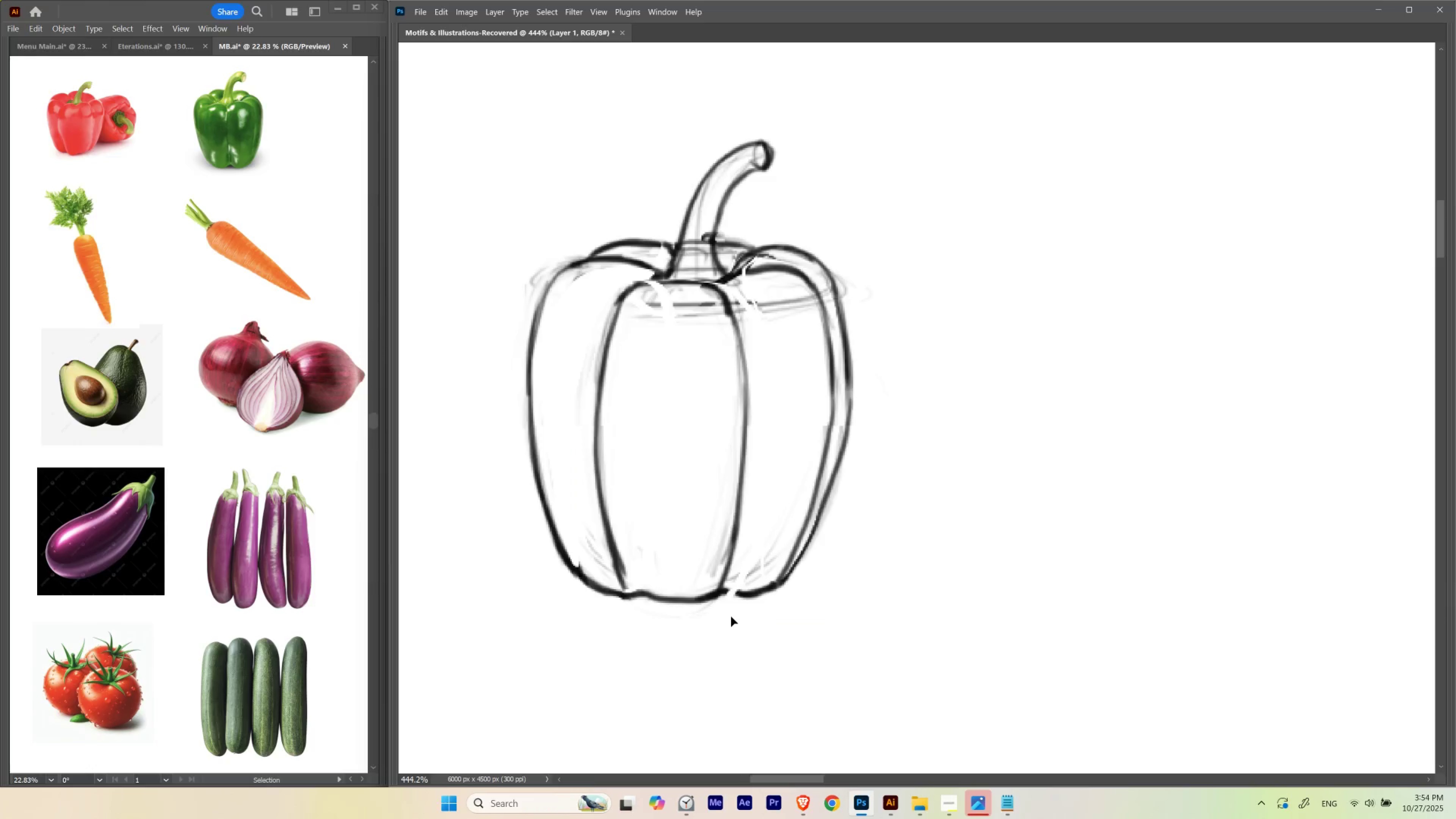 
key(ArrowLeft)
 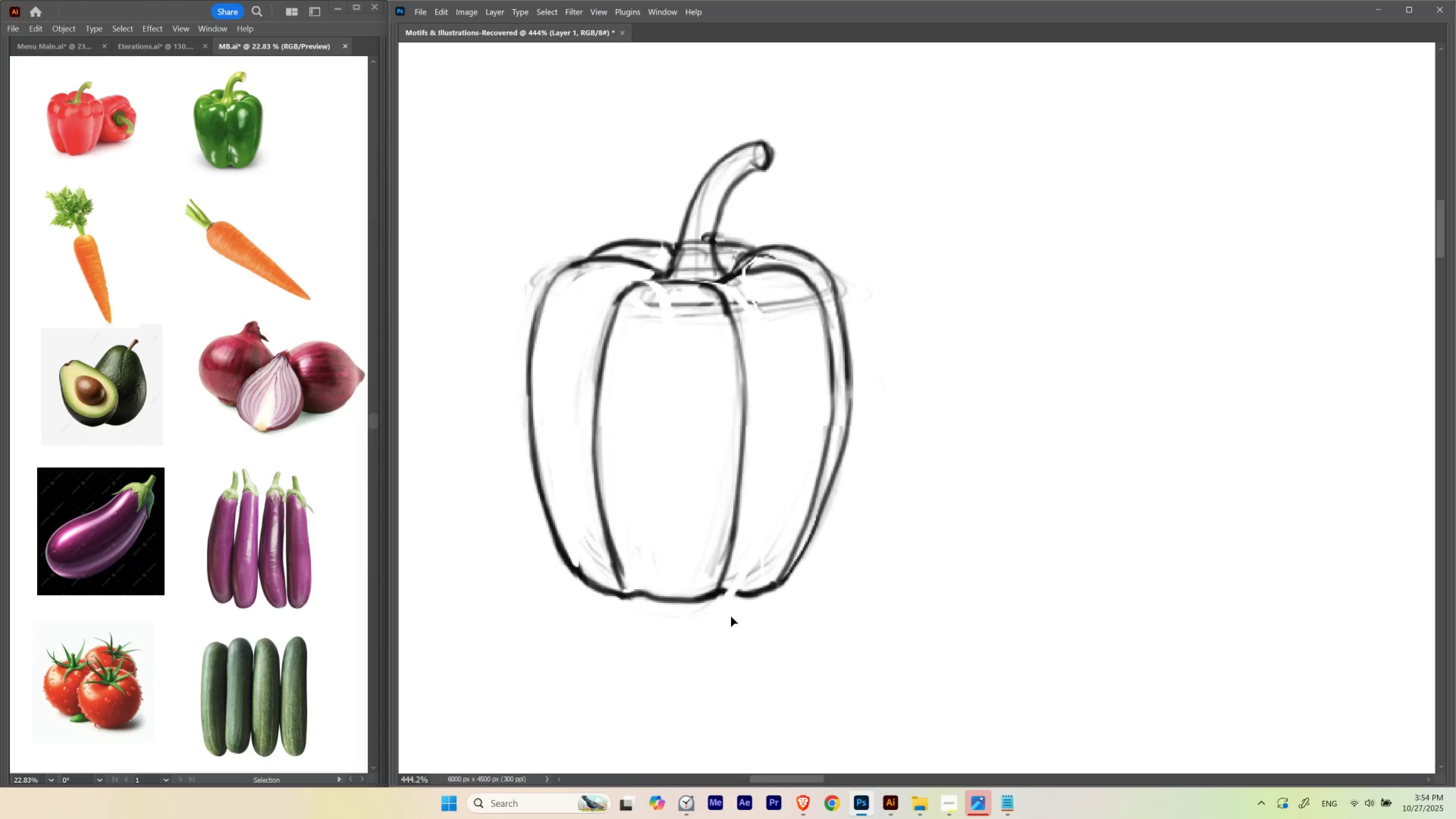 
key(ArrowRight)
 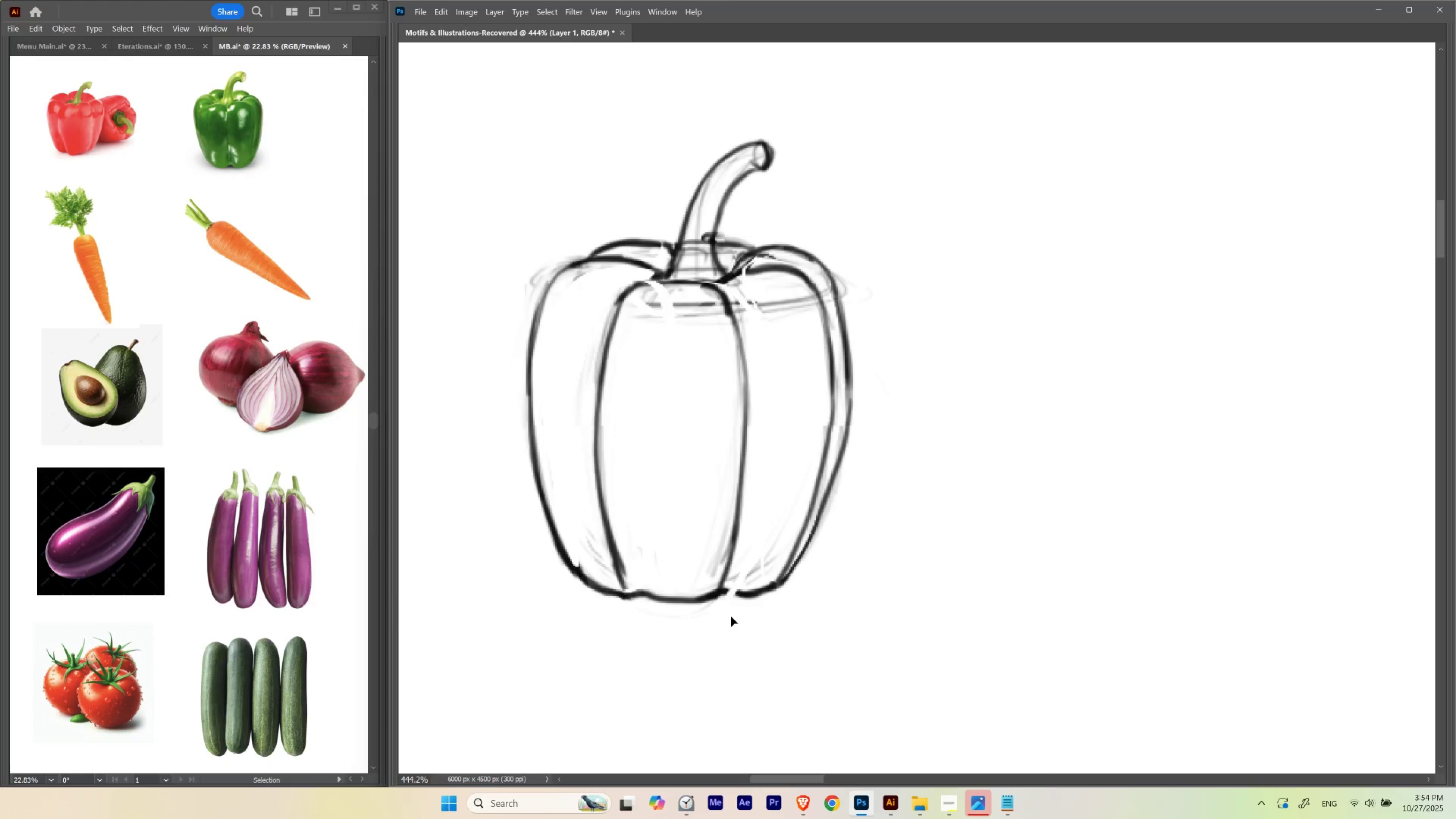 
key(ArrowLeft)
 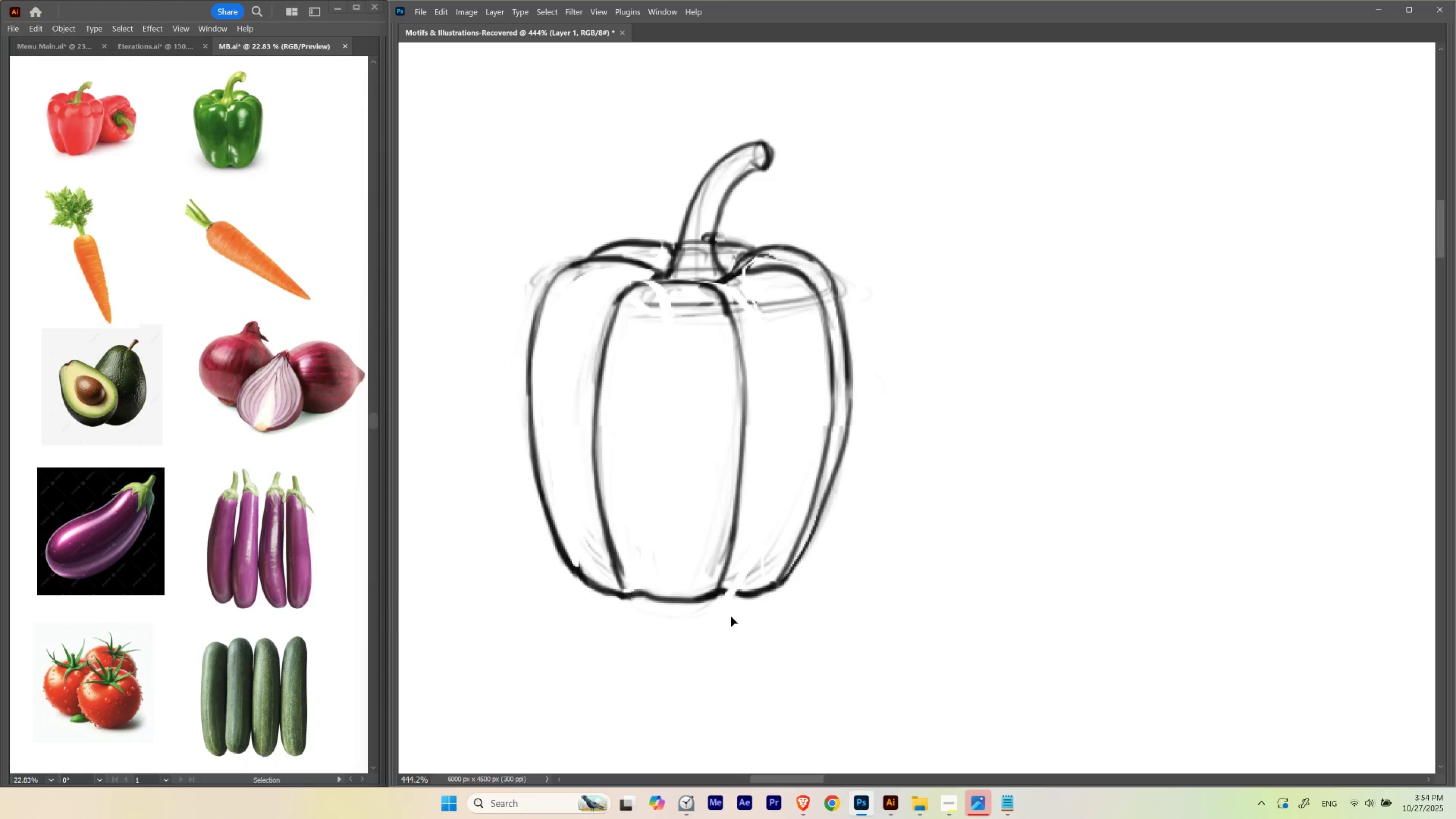 
key(ArrowRight)
 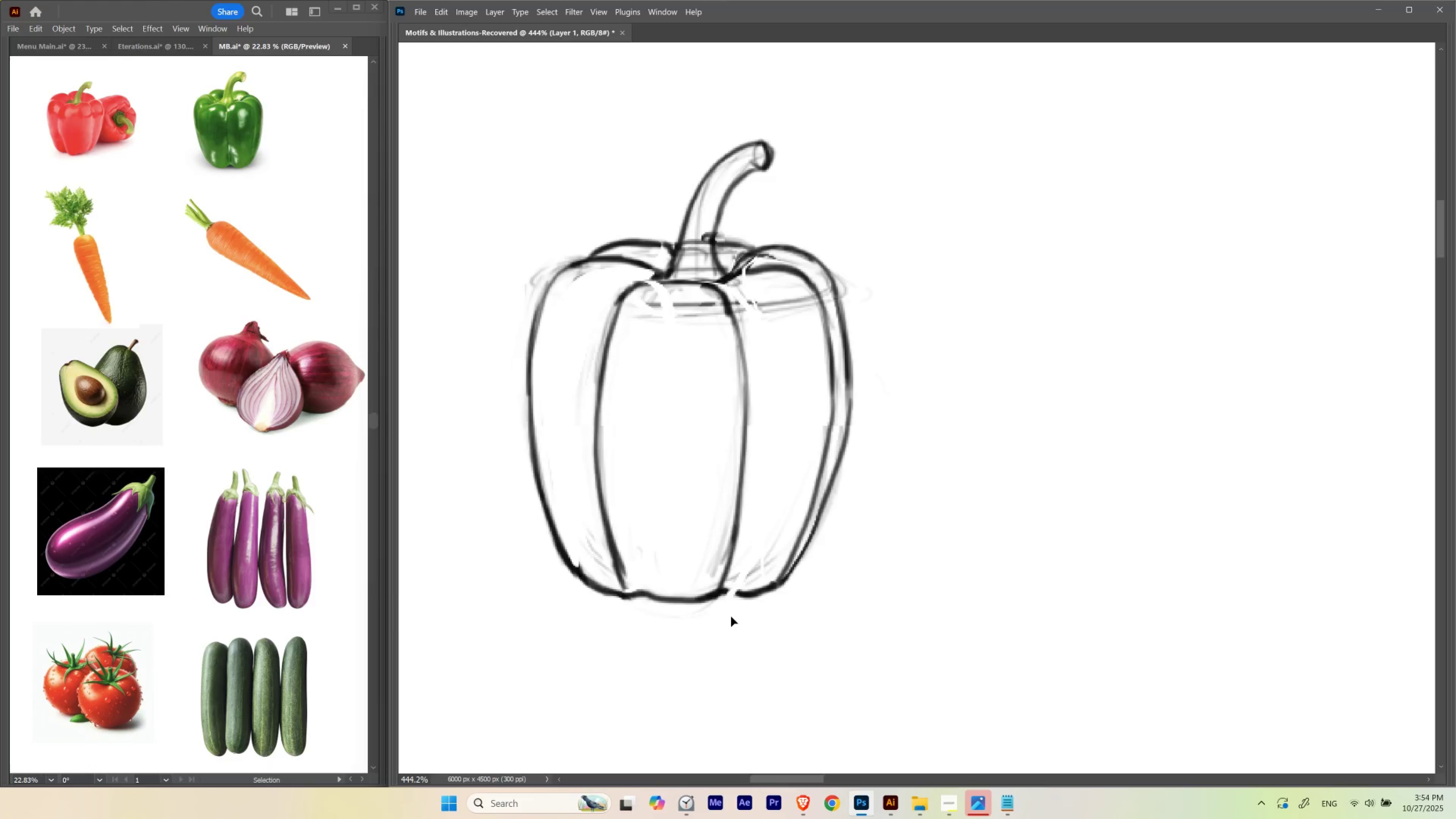 
key(Control+D)
 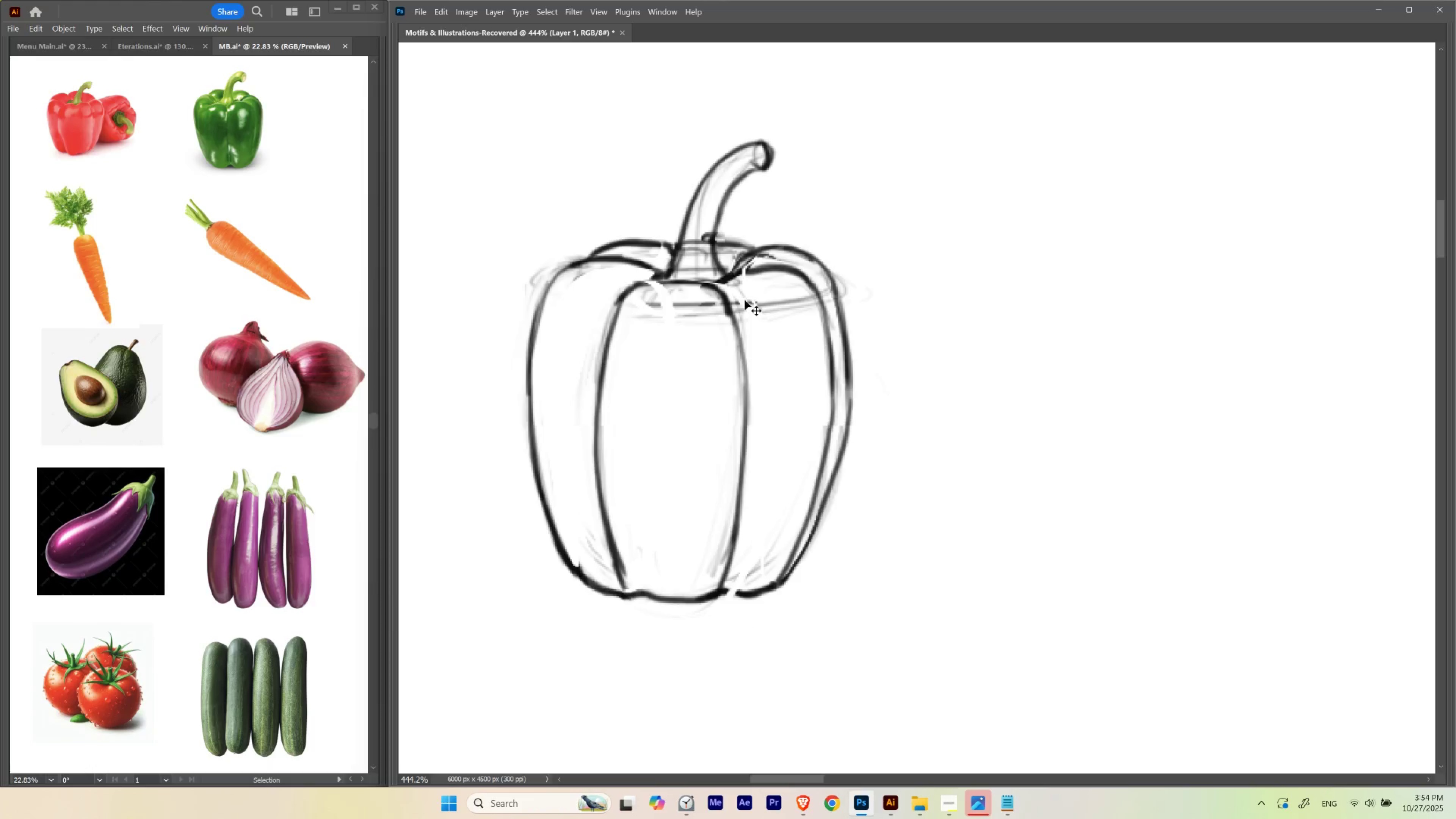 
hold_key(key=ControlLeft, duration=0.6)
 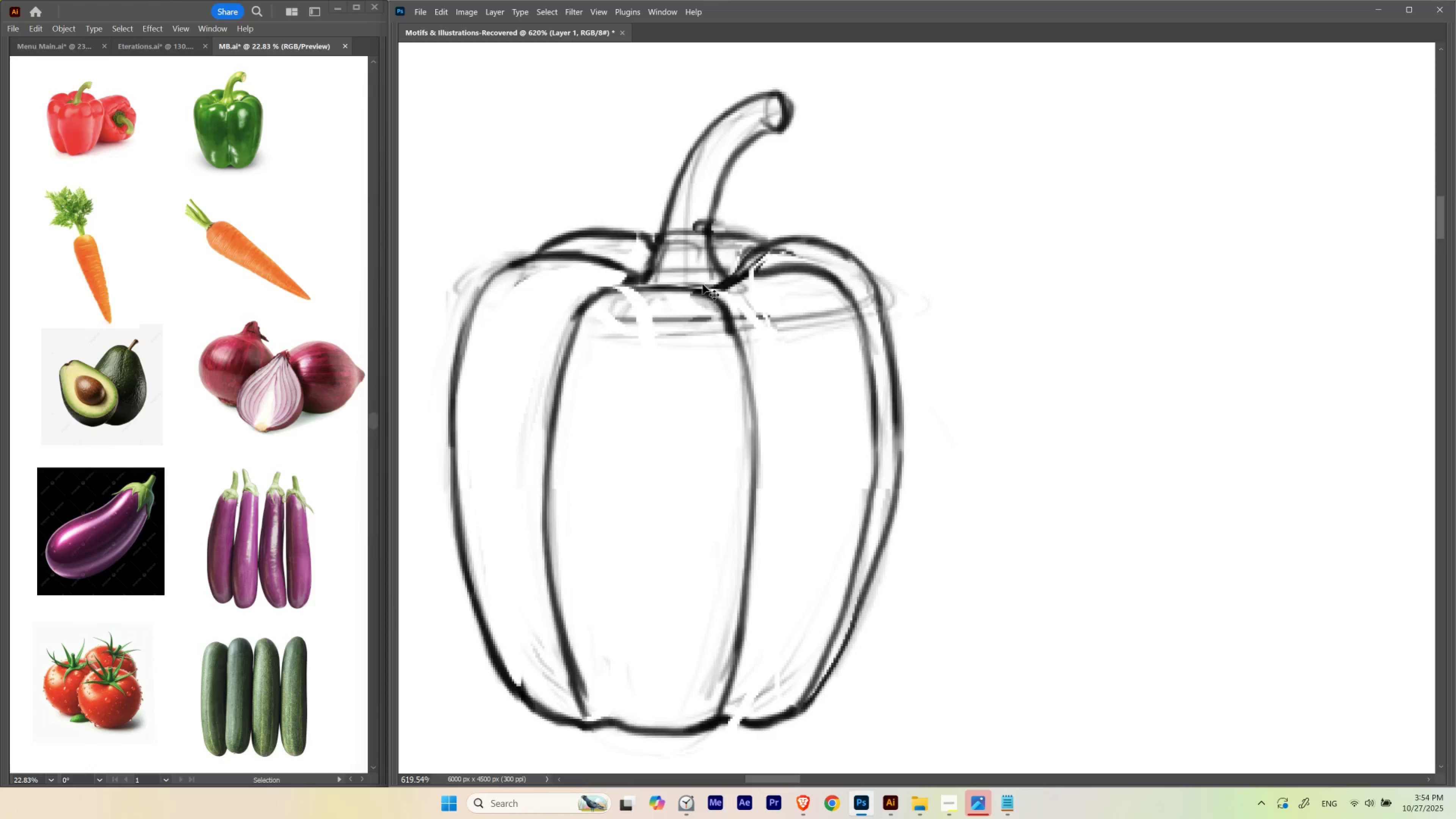 
hold_key(key=Space, duration=0.61)
 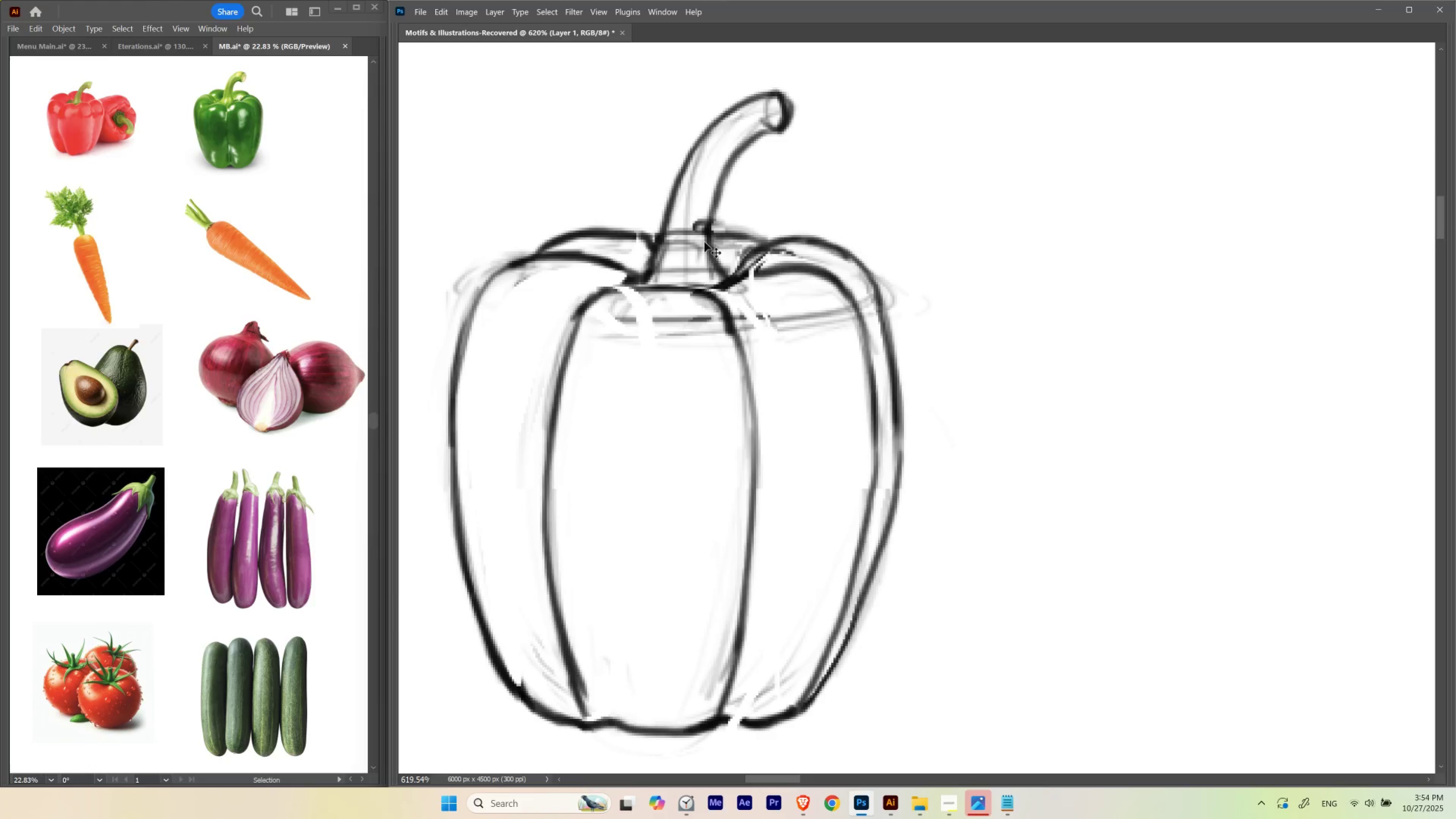 
left_click_drag(start_coordinate=[724, 266], to_coordinate=[742, 288])
 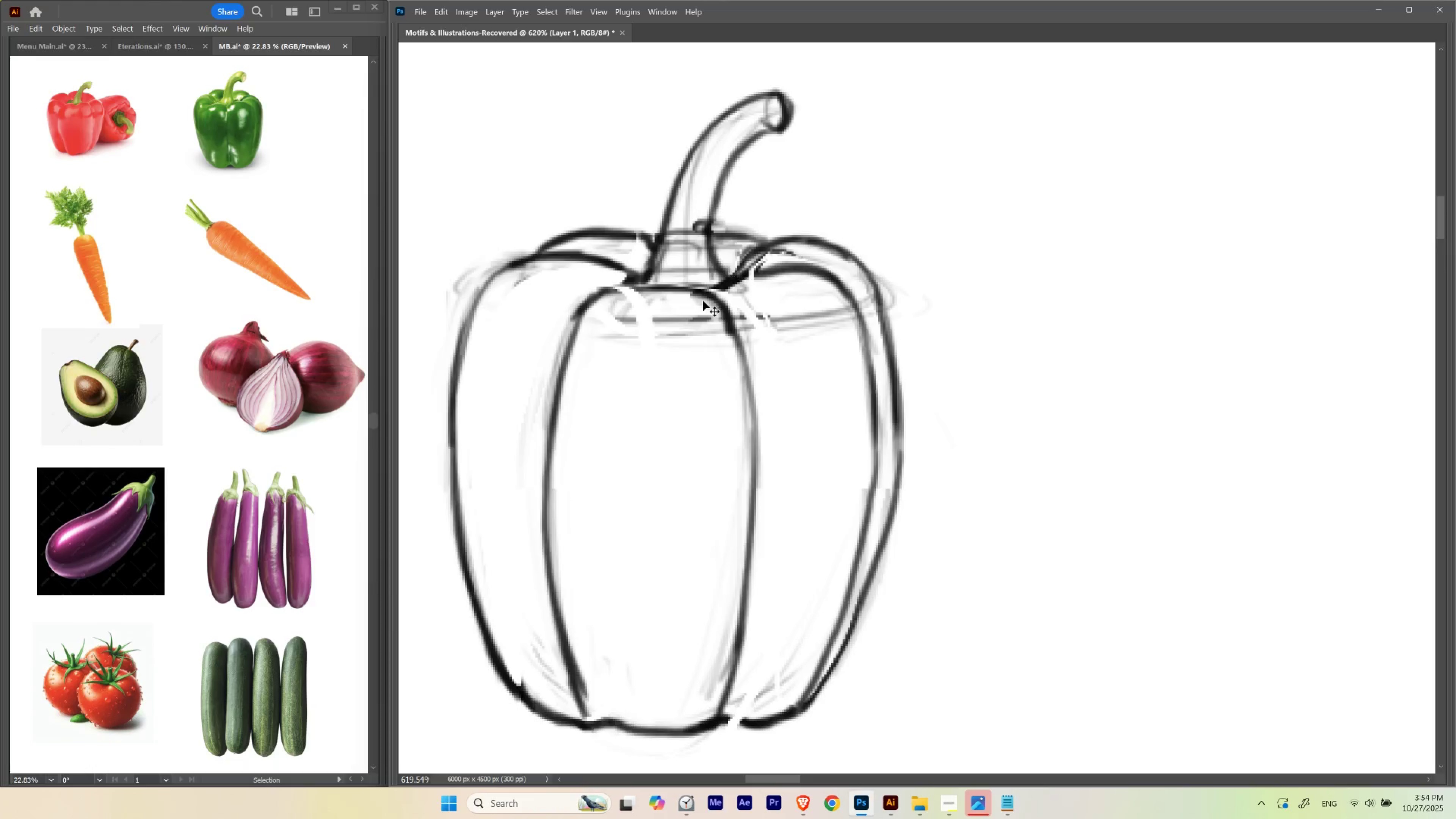 
key(Control+D)
 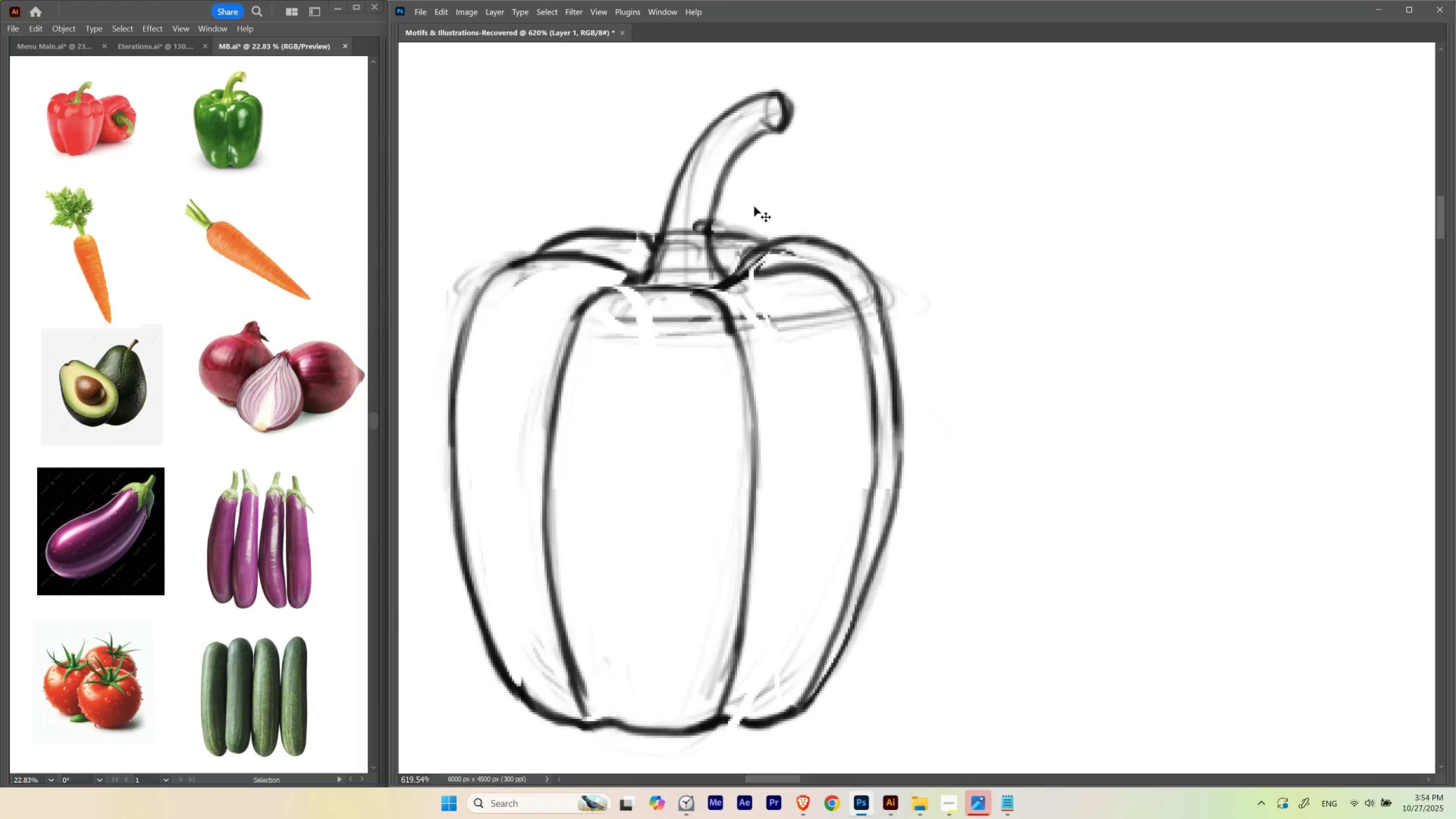 
hold_key(key=Space, duration=0.6)
 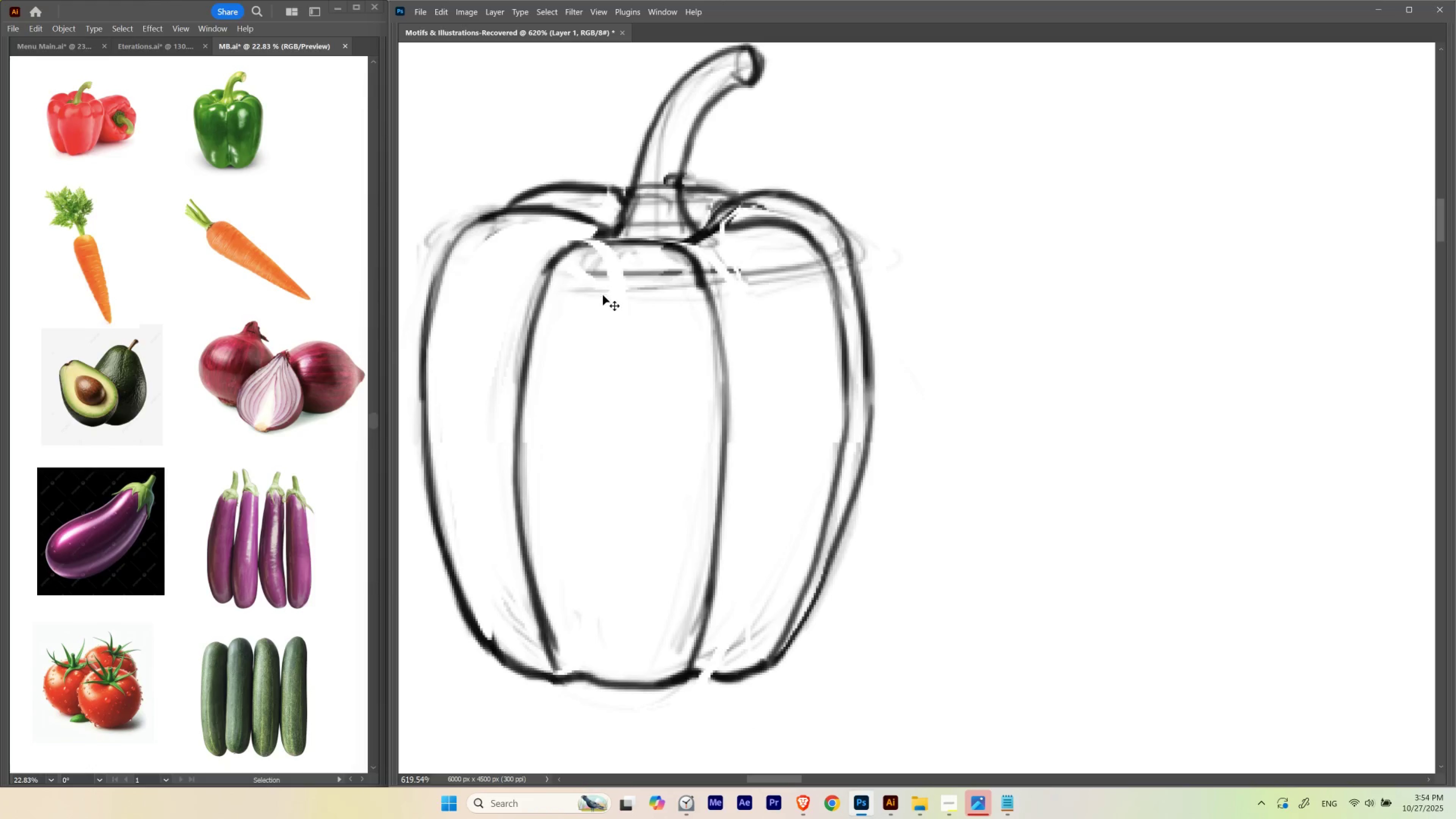 
left_click_drag(start_coordinate=[817, 298], to_coordinate=[788, 252])
 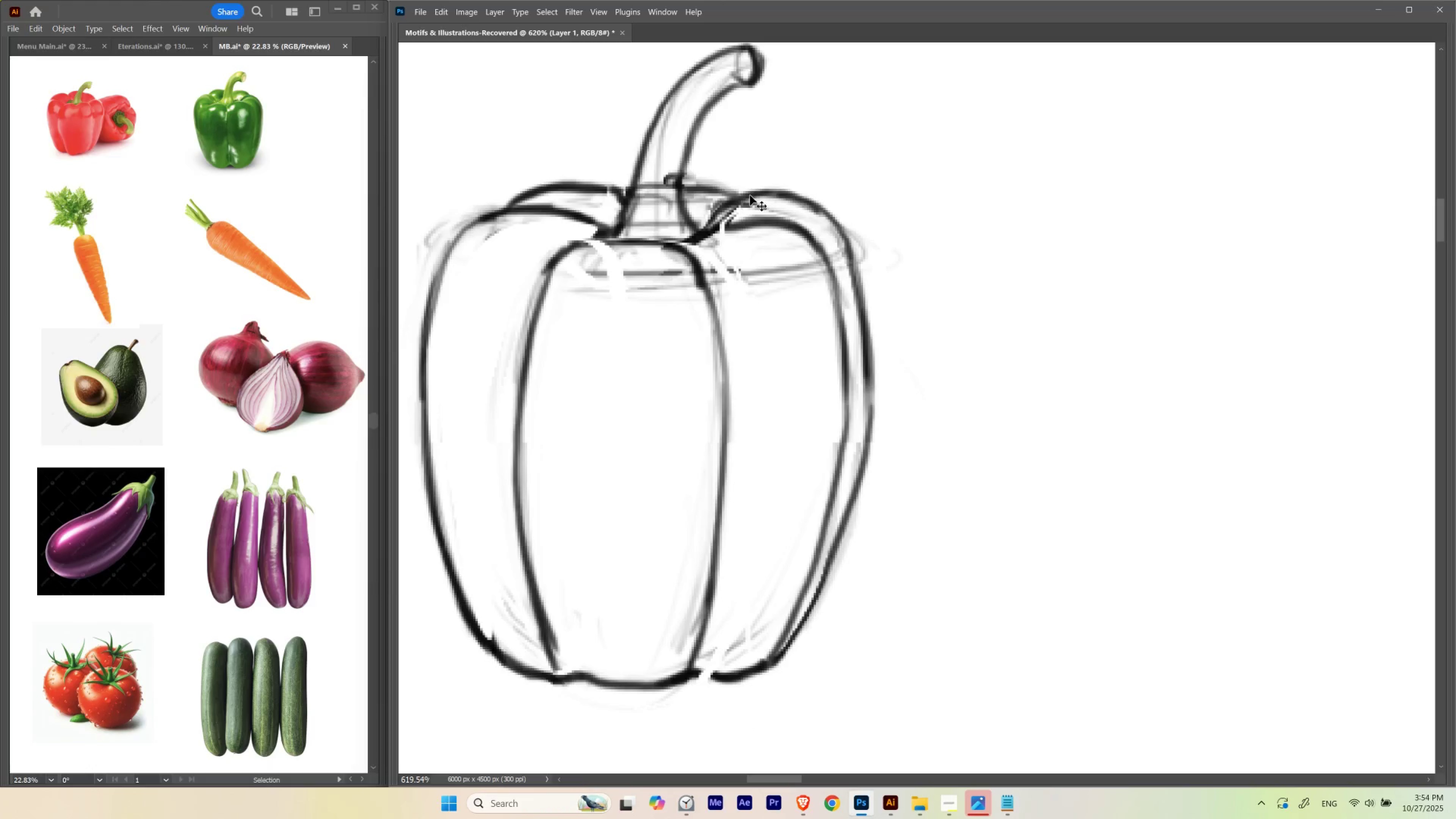 
wait(5.85)
 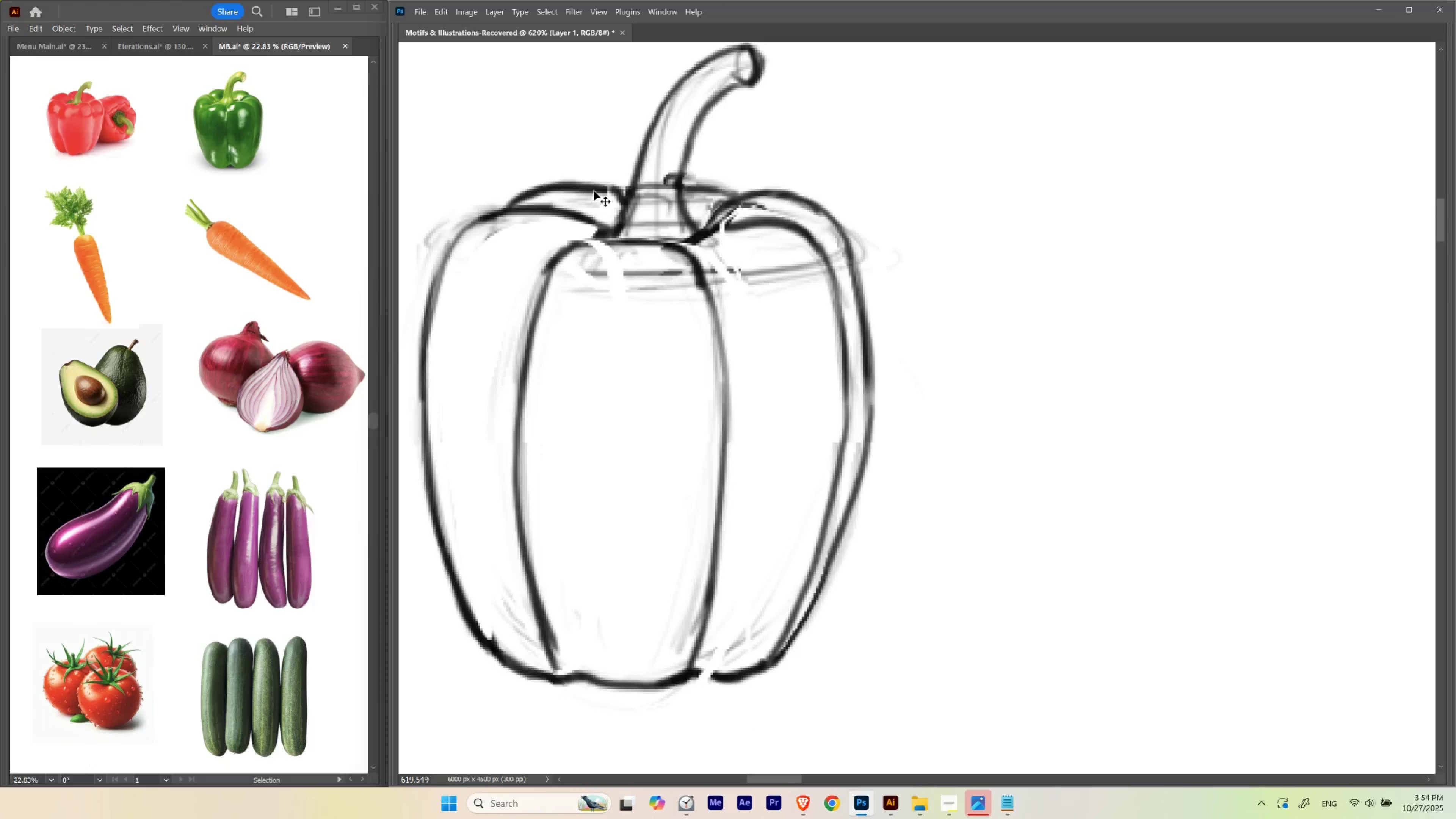 
key(Control+D)
 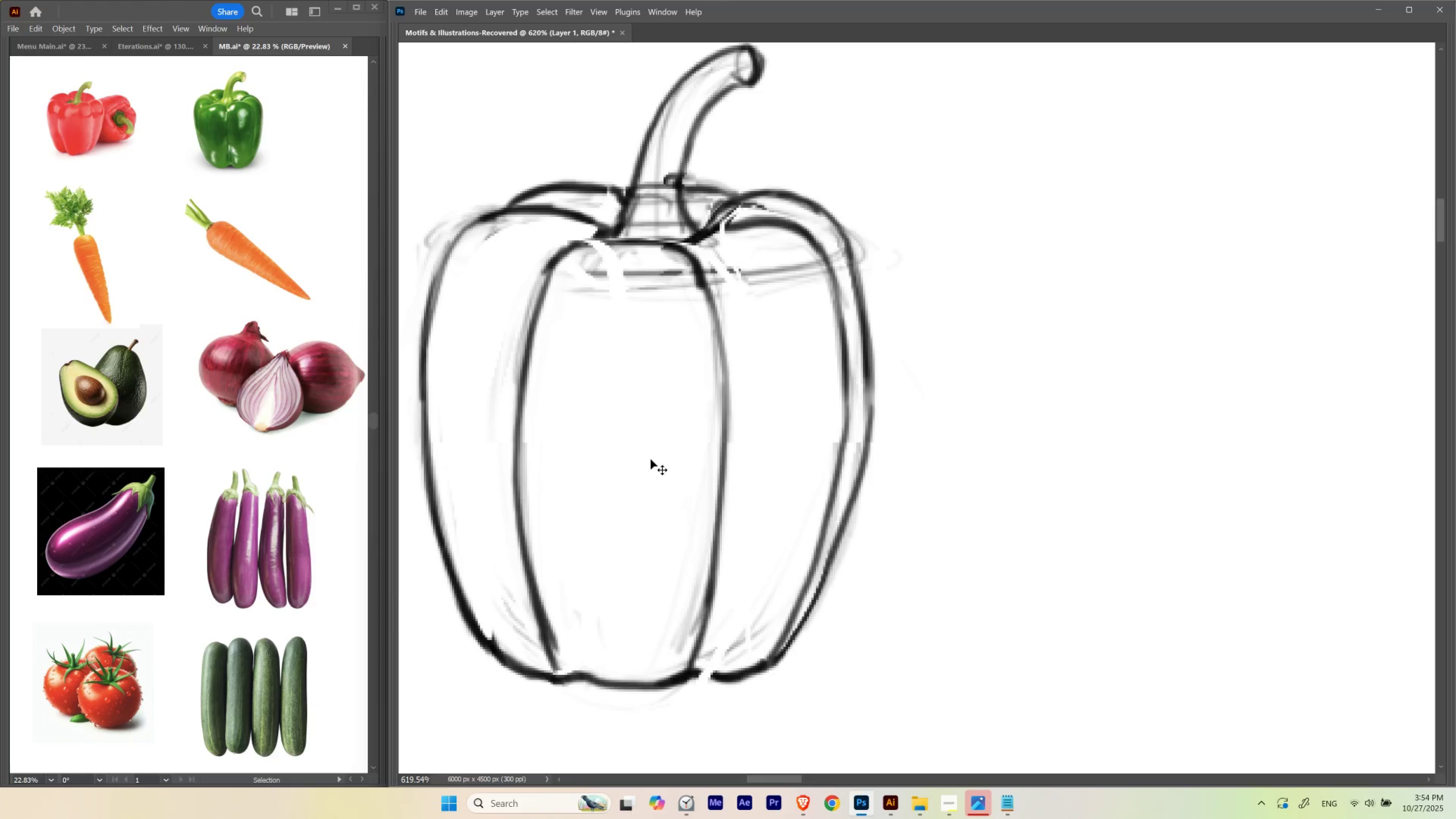 
hold_key(key=E, duration=1.53)
 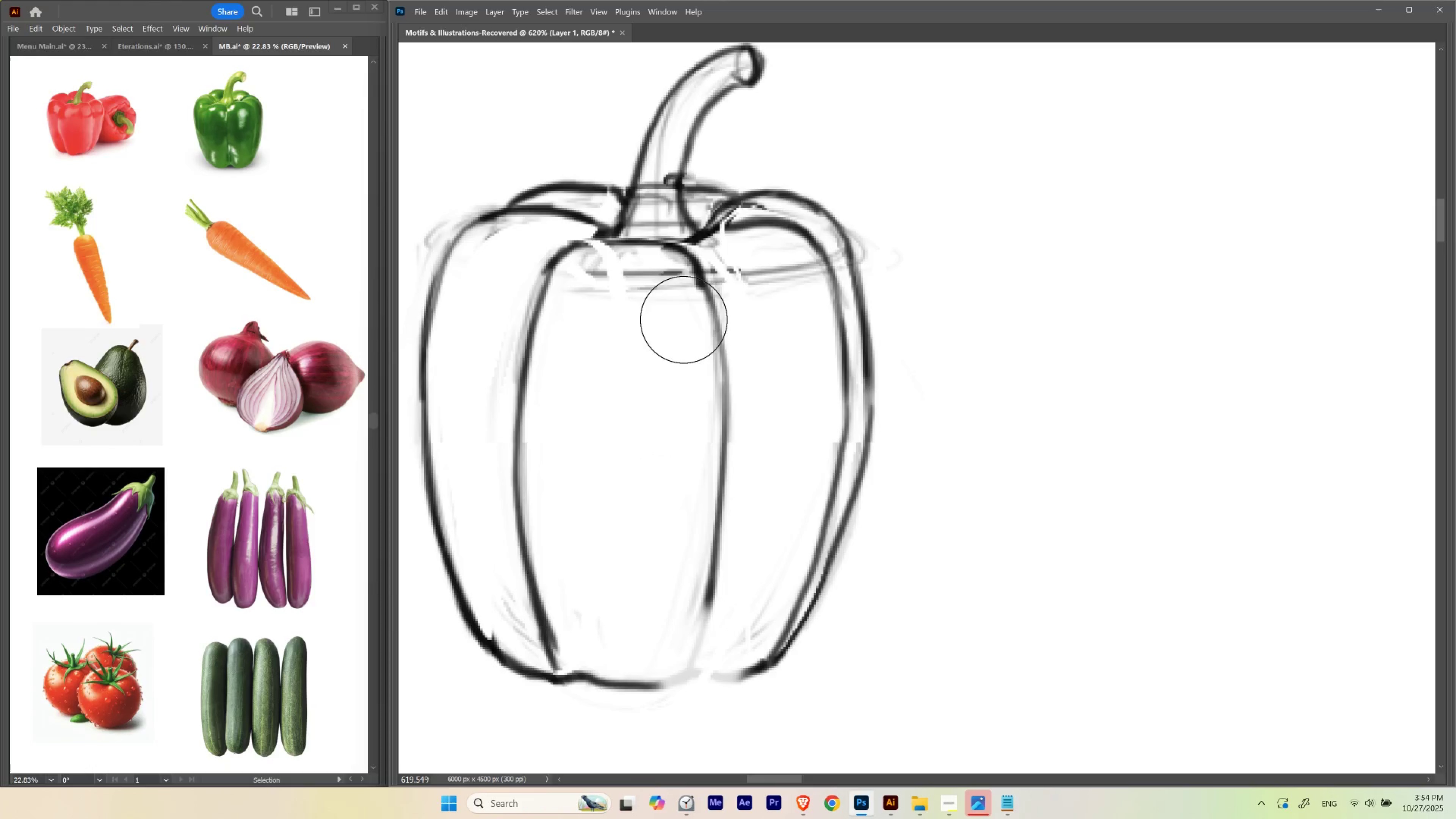 
hold_key(key=E, duration=1.1)
 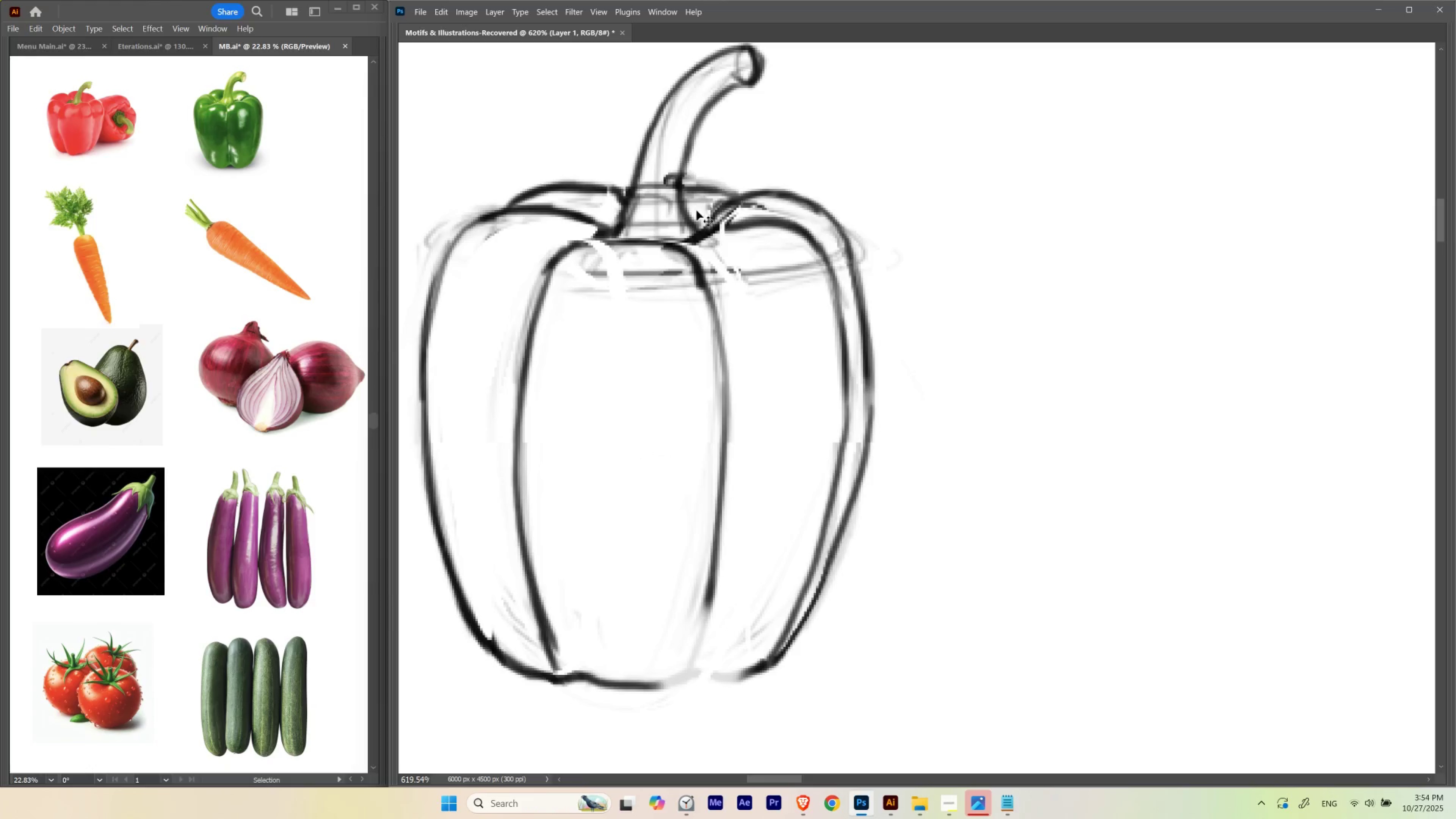 
key(B)
 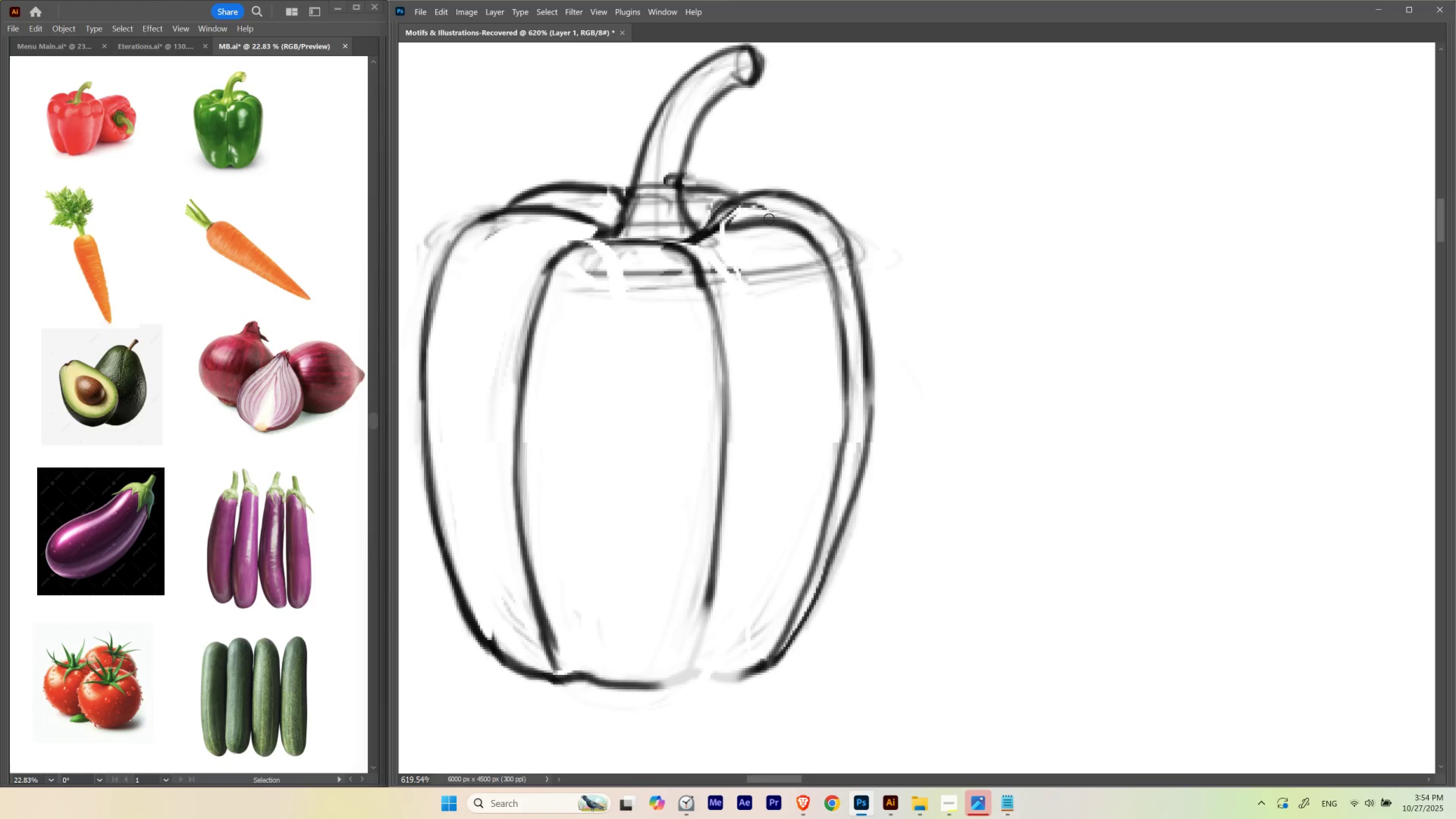 
hold_key(key=Backquote, duration=1.5)
 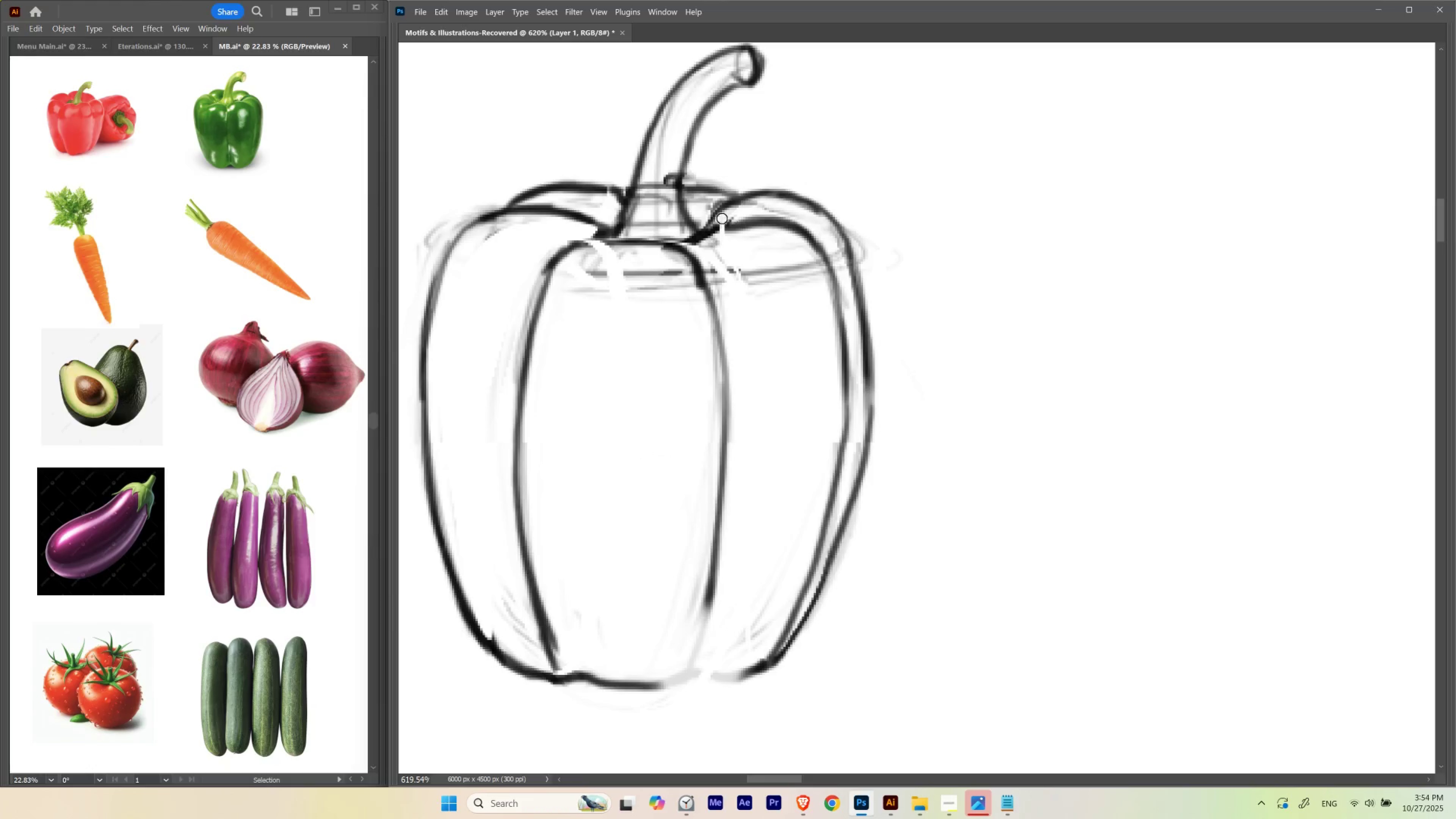 
key(Backquote)
 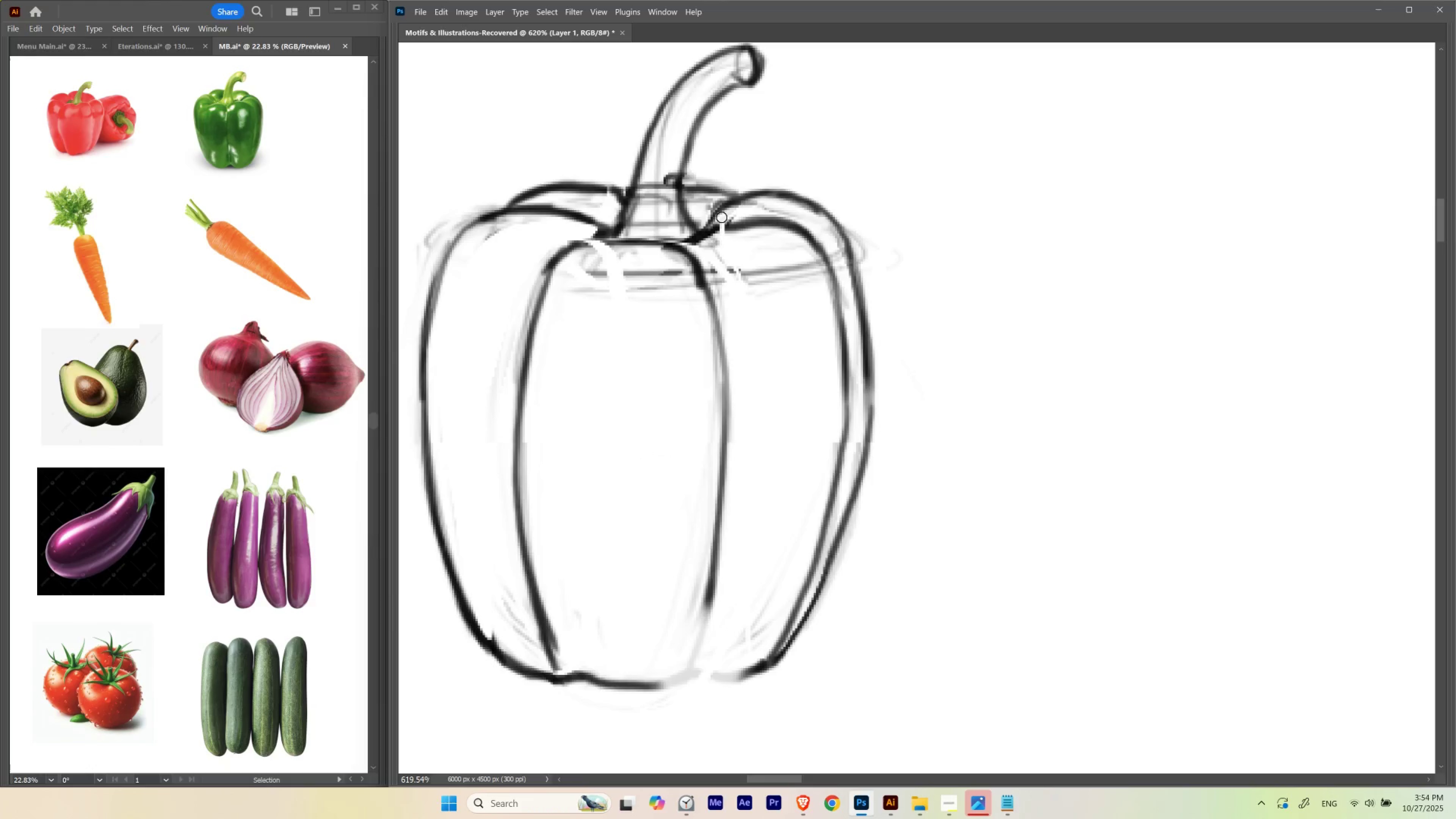 
key(Backquote)
 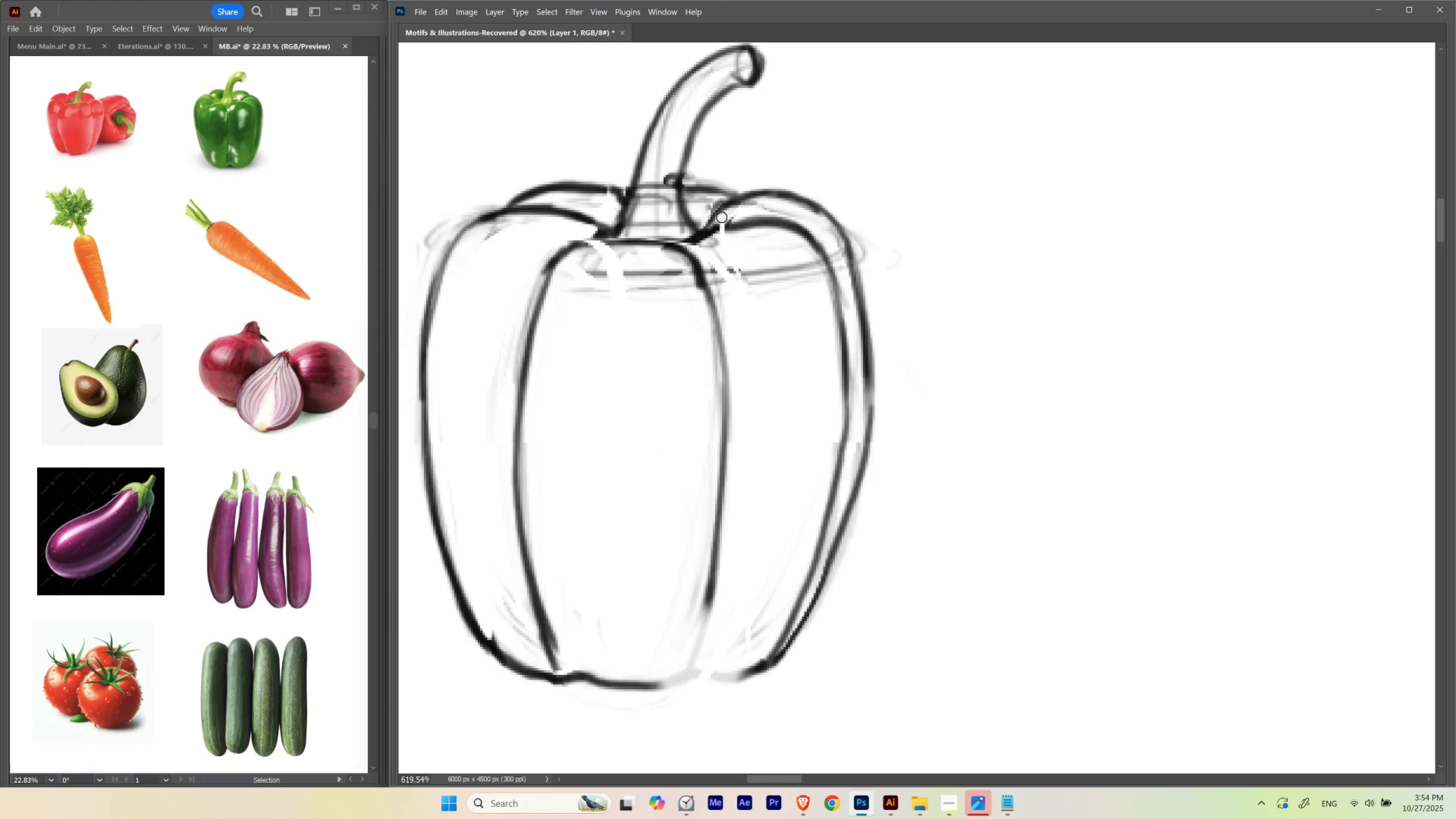 
key(Backquote)
 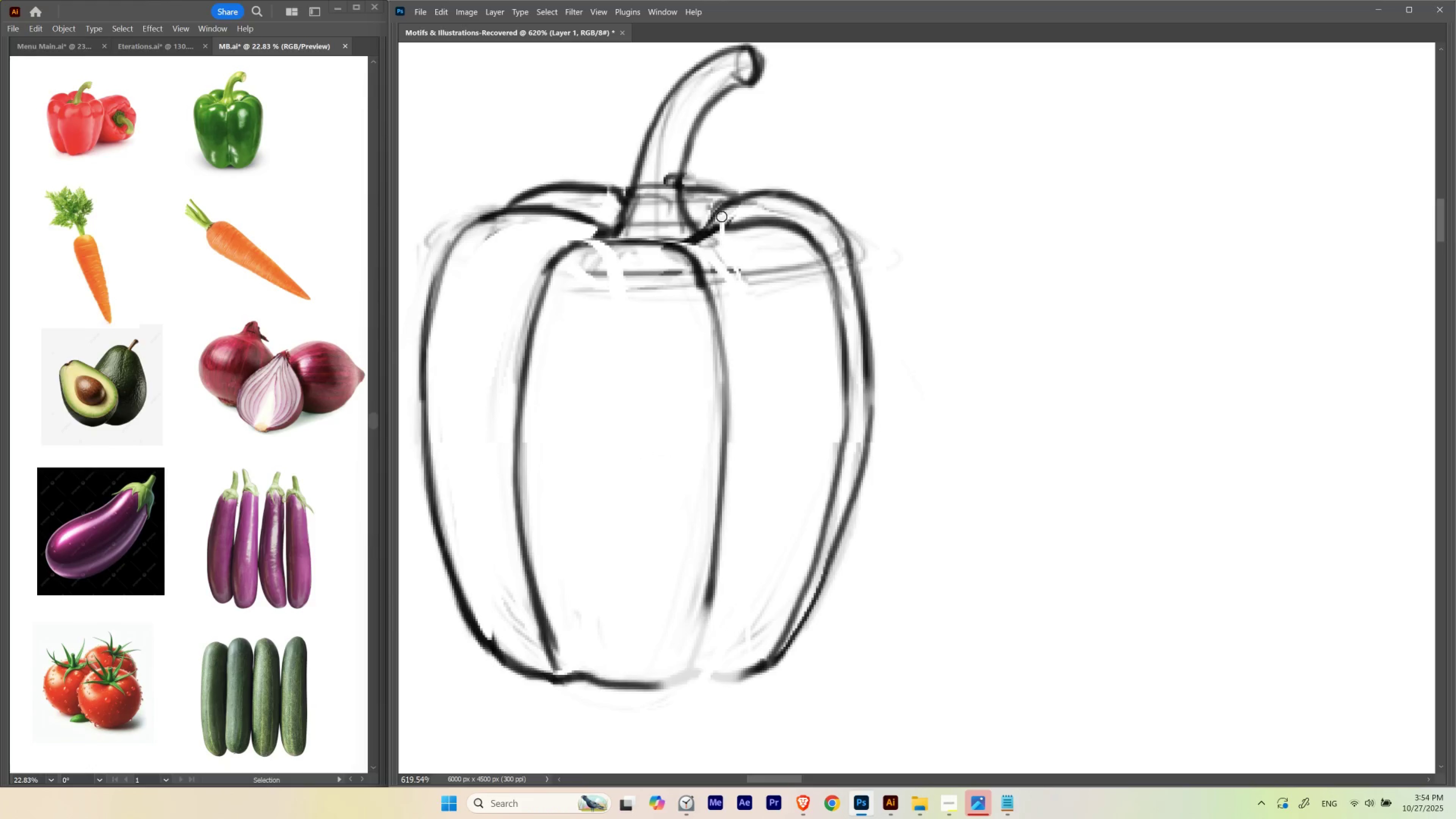 
key(Backquote)
 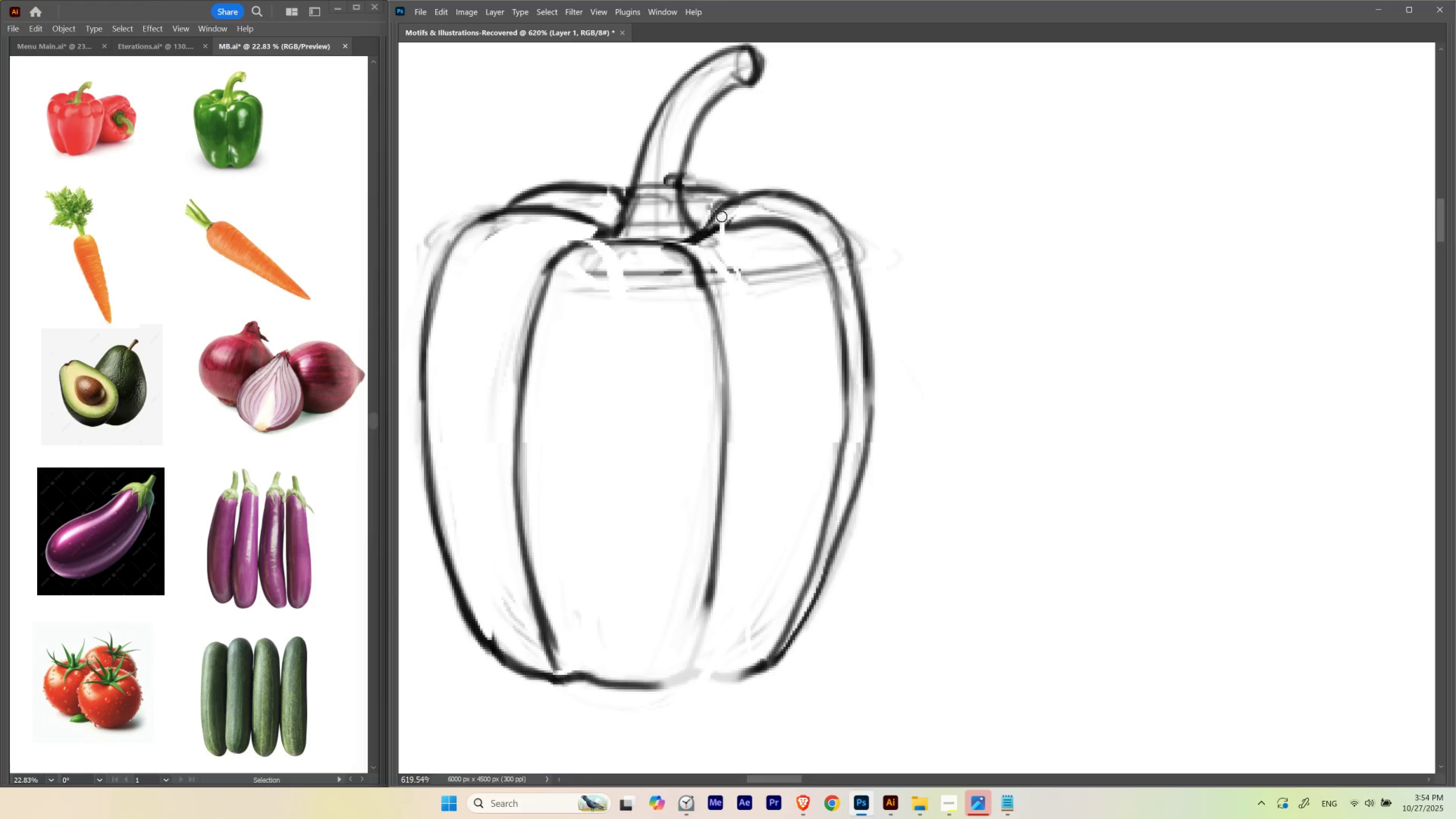 
key(Backquote)
 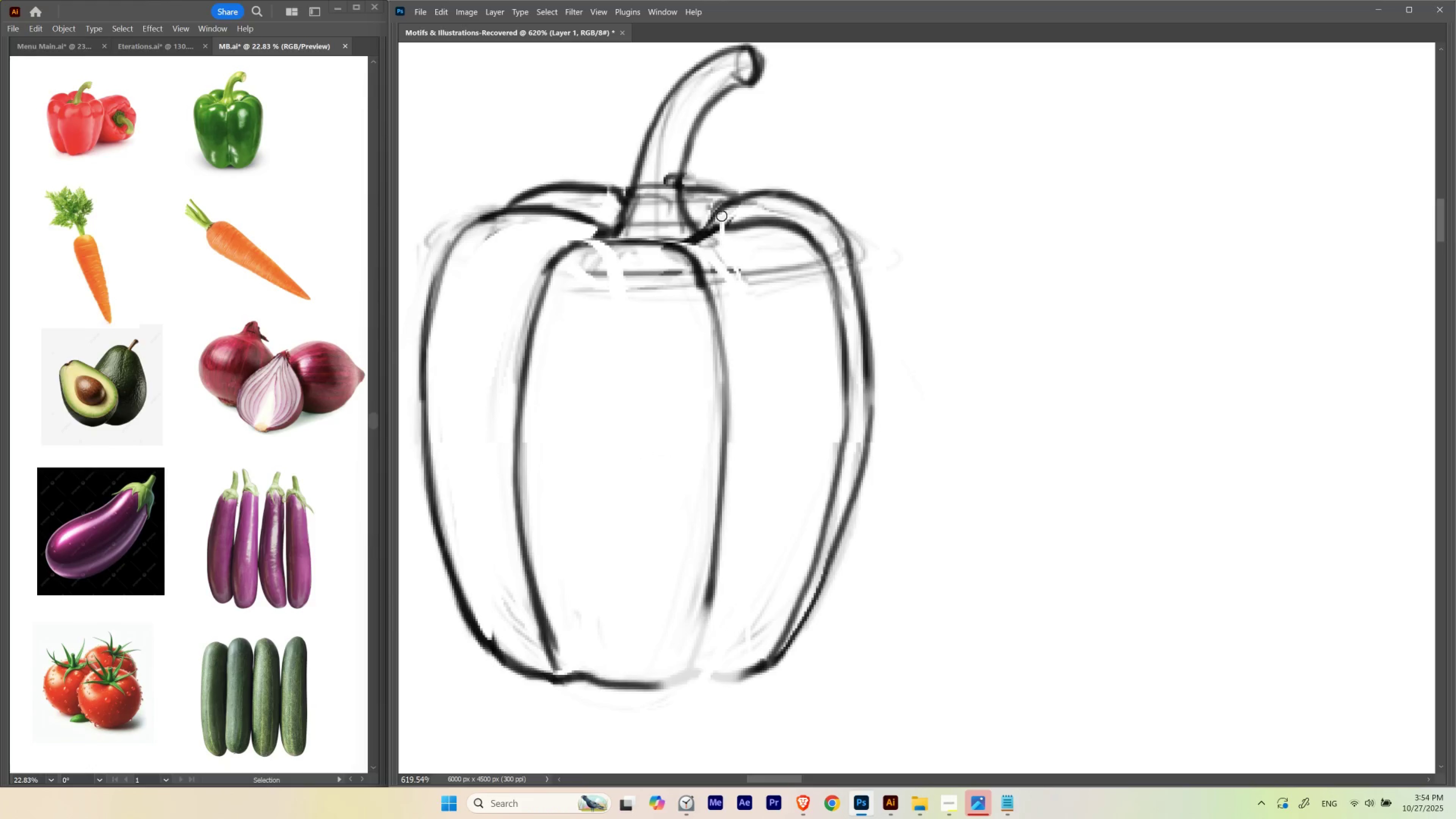 
key(Backquote)
 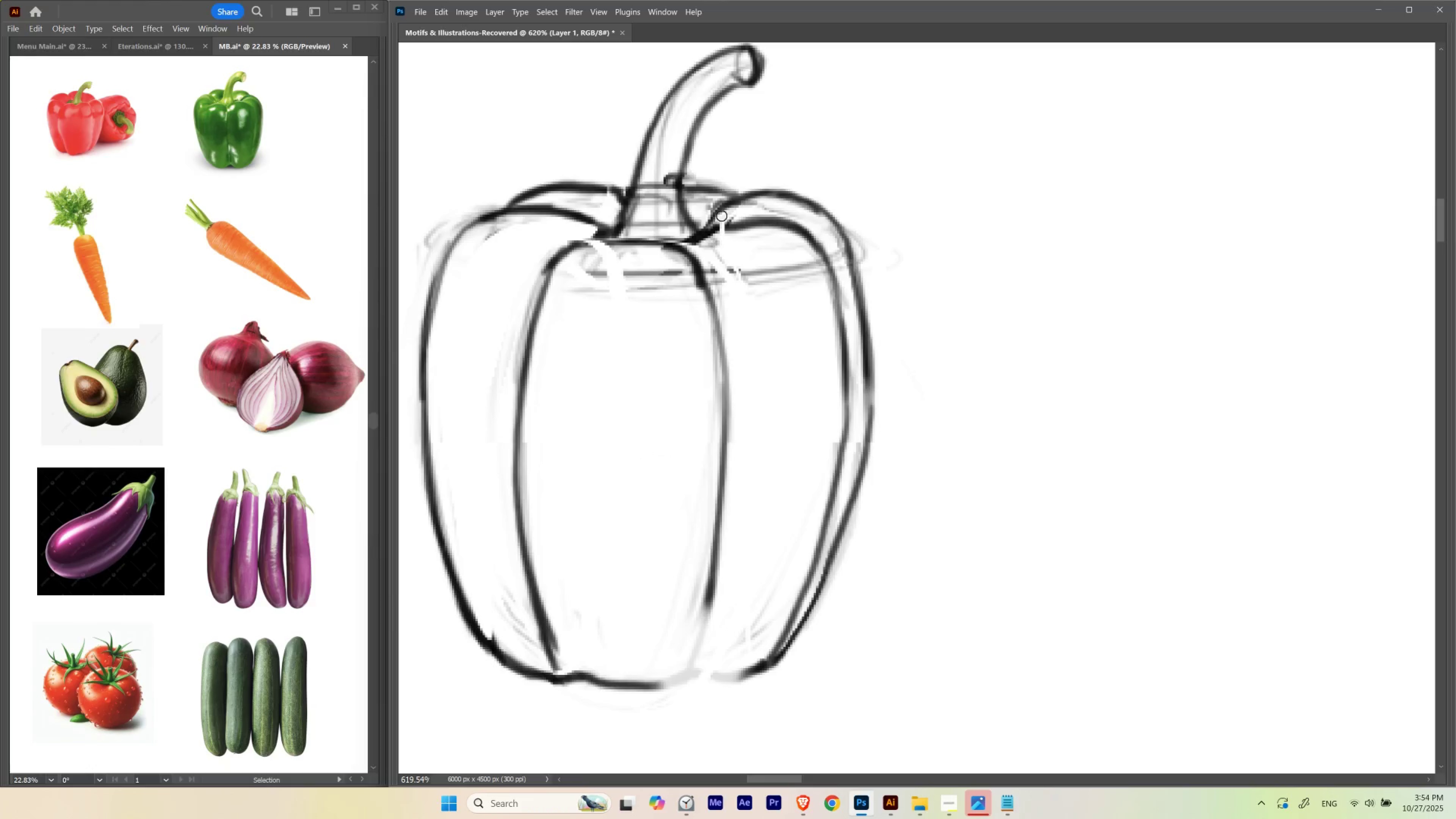 
key(Backquote)
 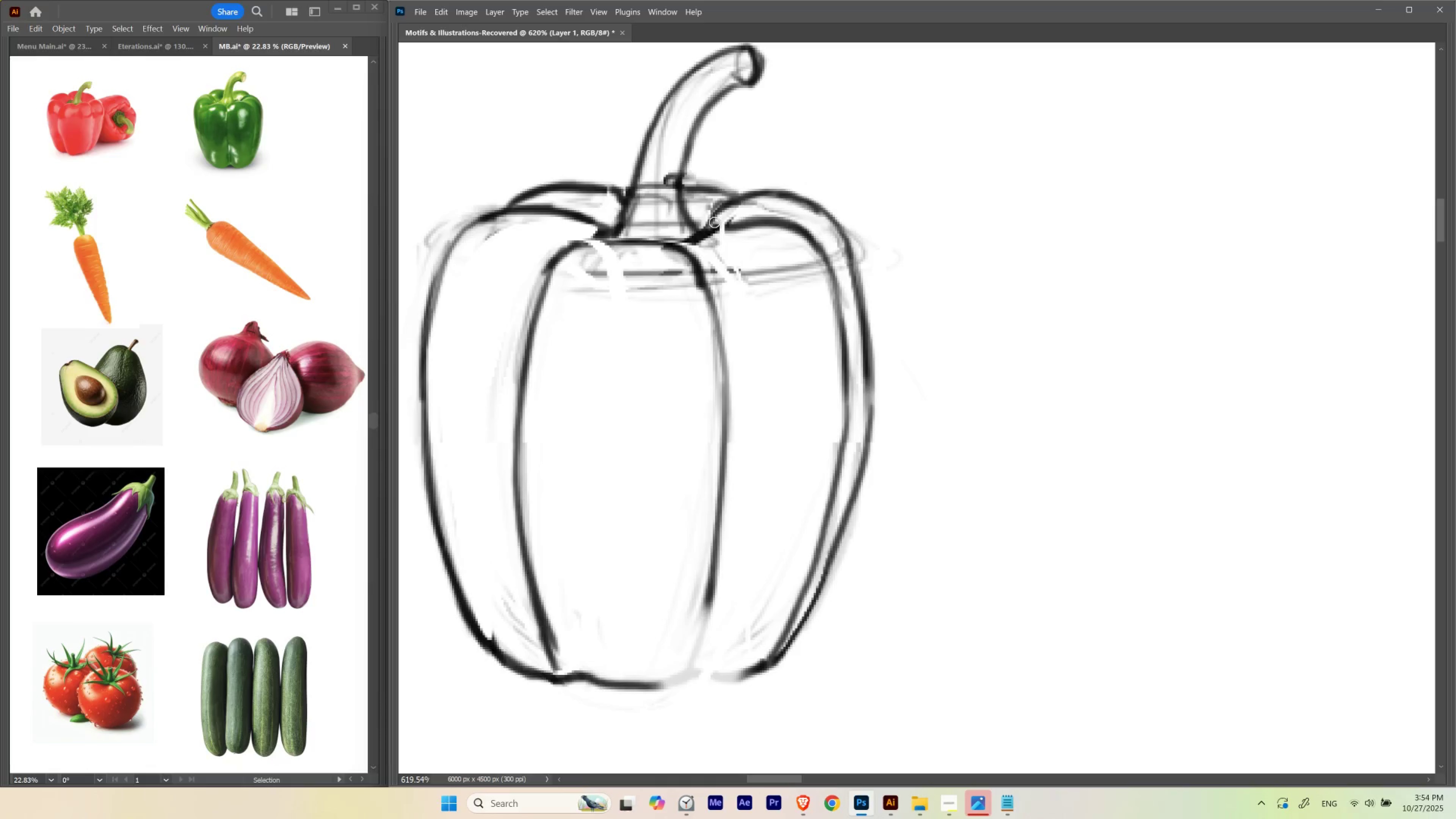 
hold_key(key=Backquote, duration=0.65)
 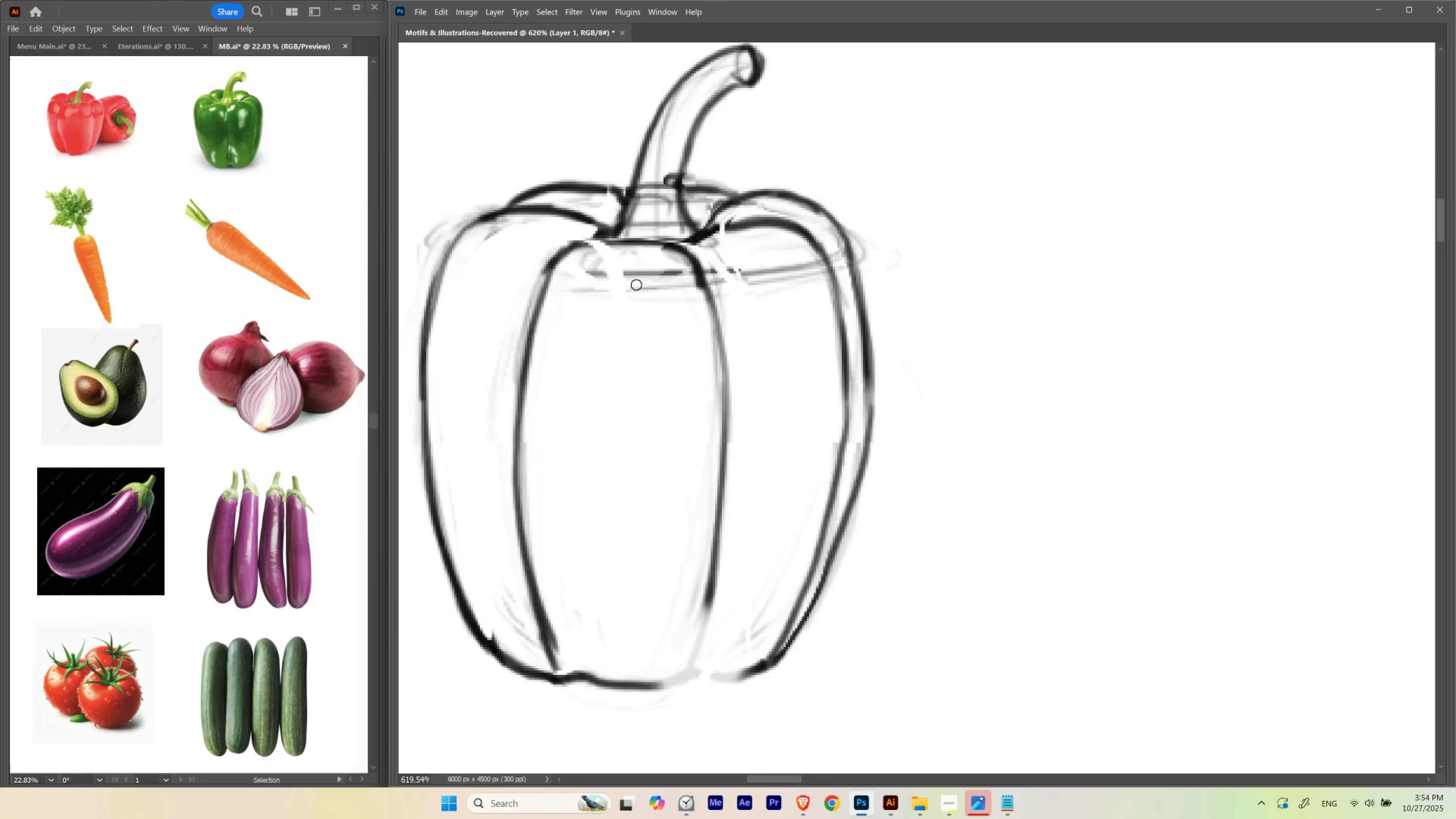 
hold_key(key=E, duration=1.53)
 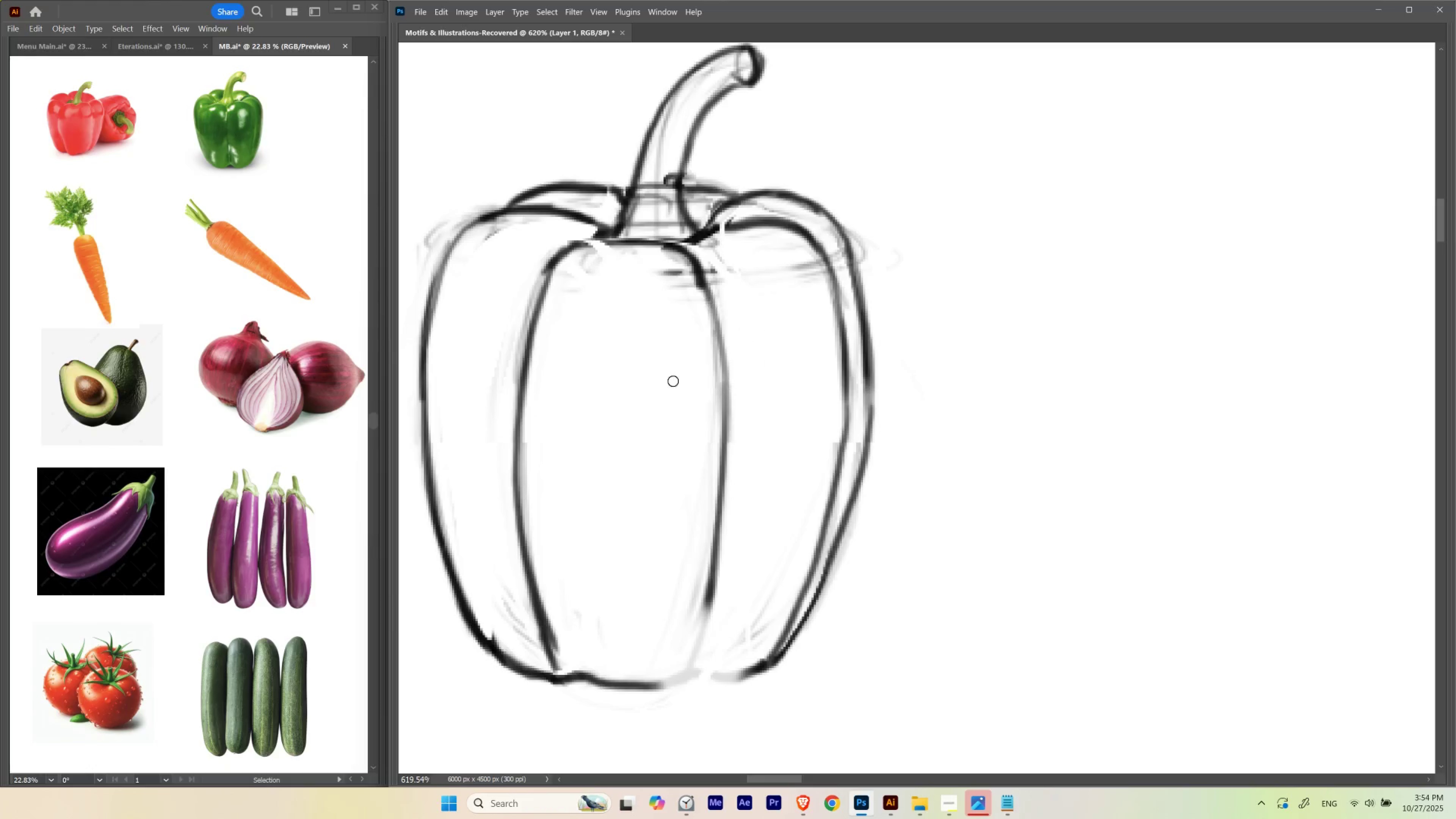 
hold_key(key=E, duration=0.5)
 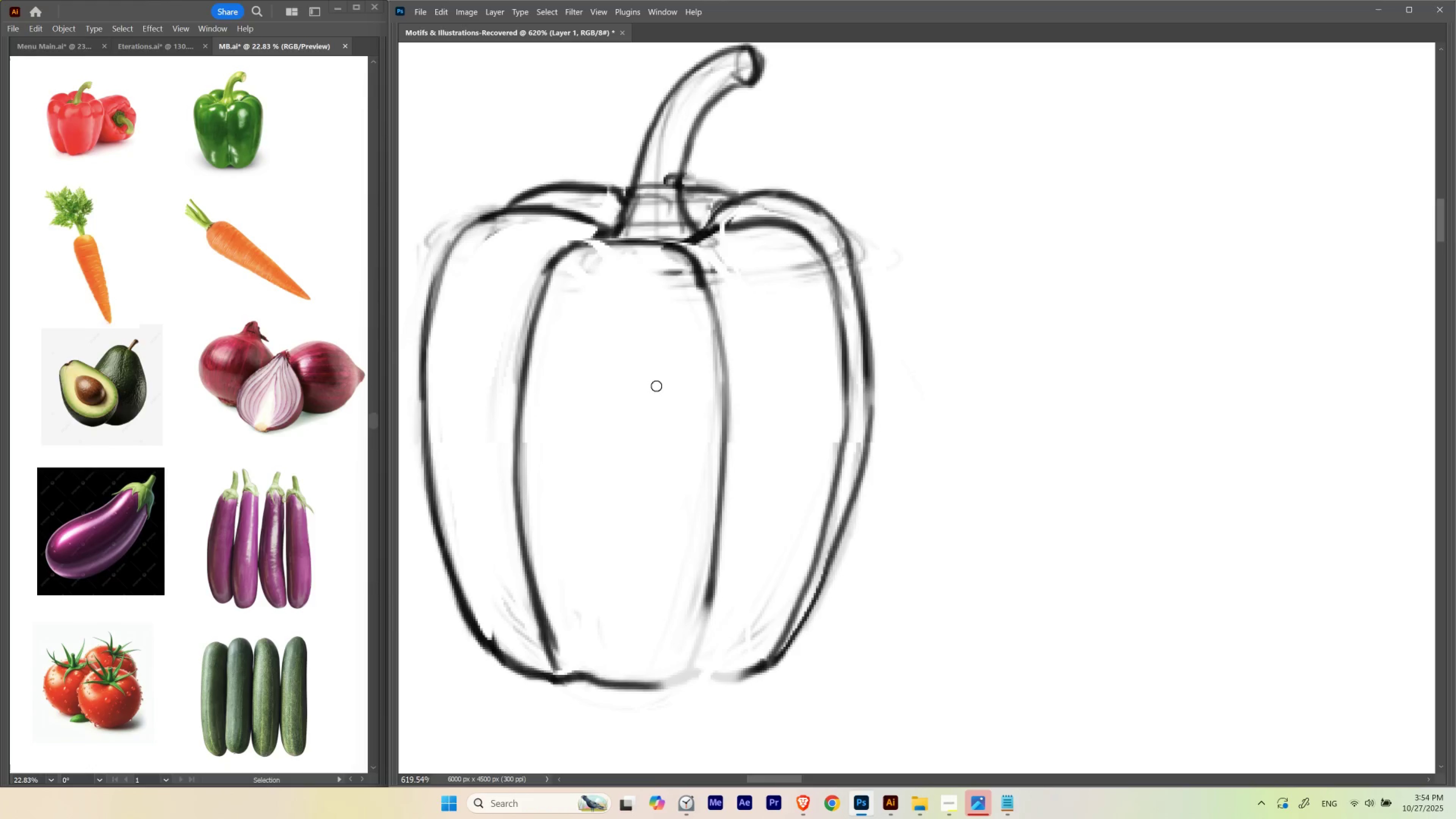 
key(B)
 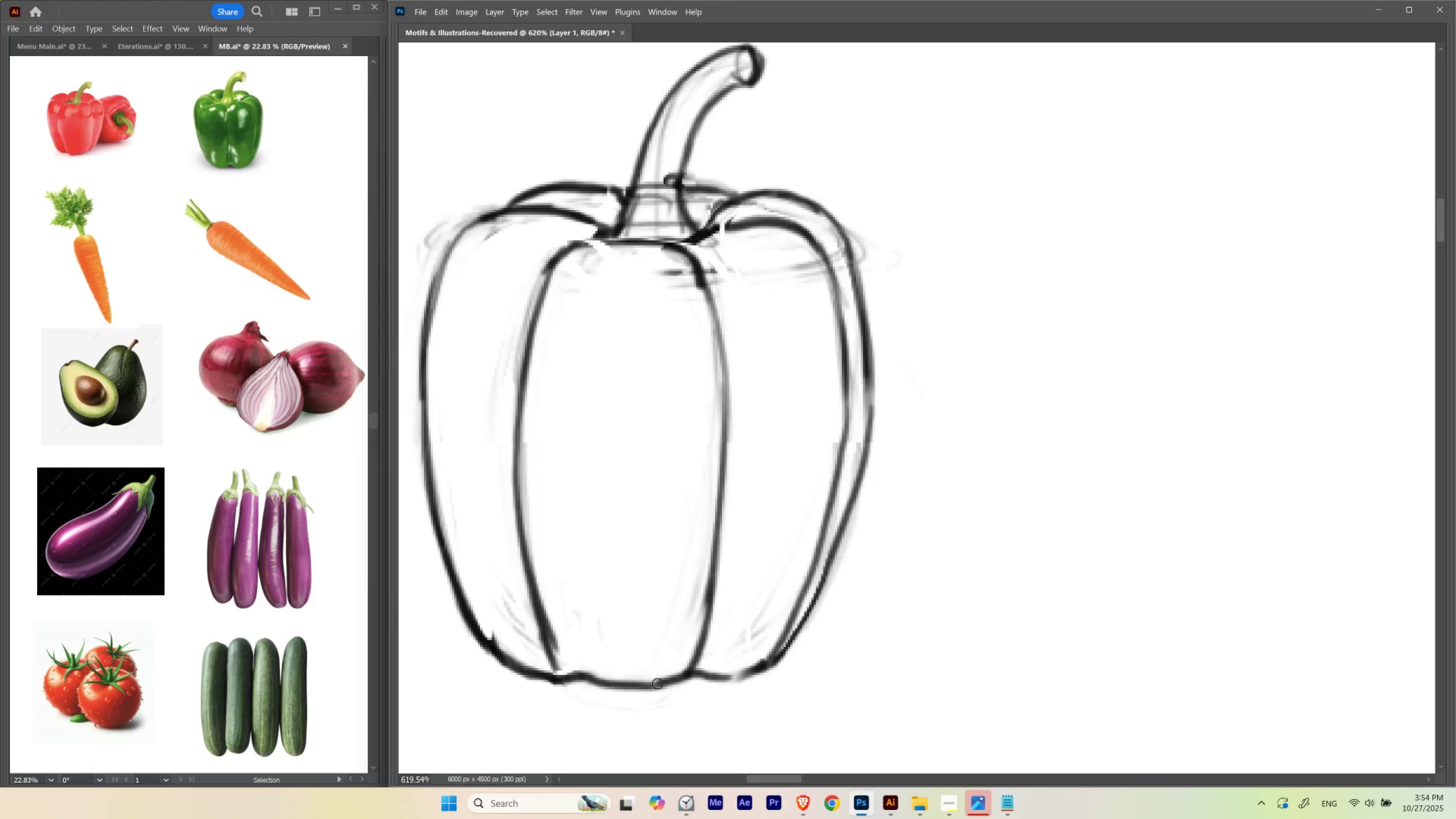 
wait(5.49)
 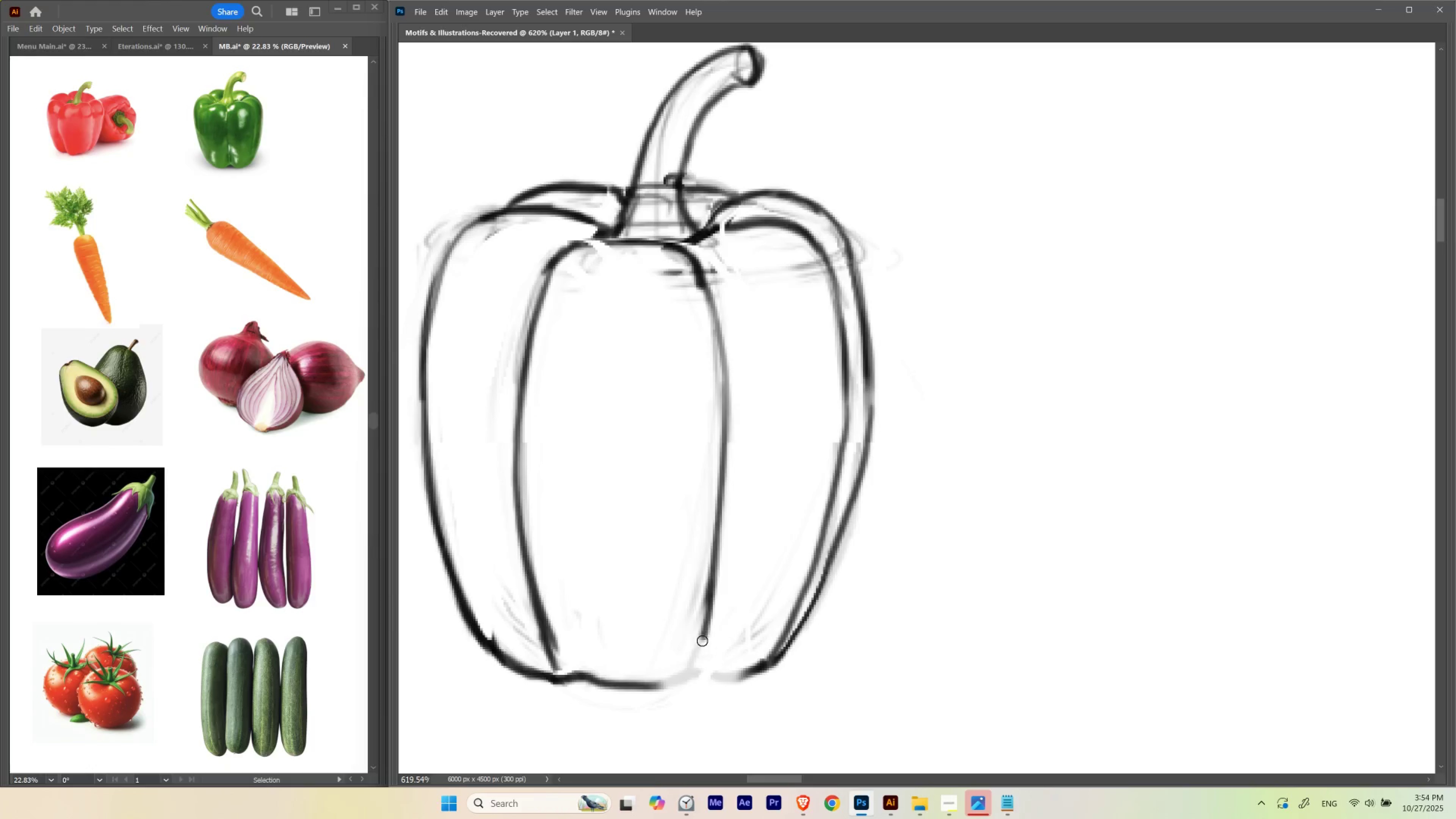 
hold_key(key=Backquote, duration=1.52)
 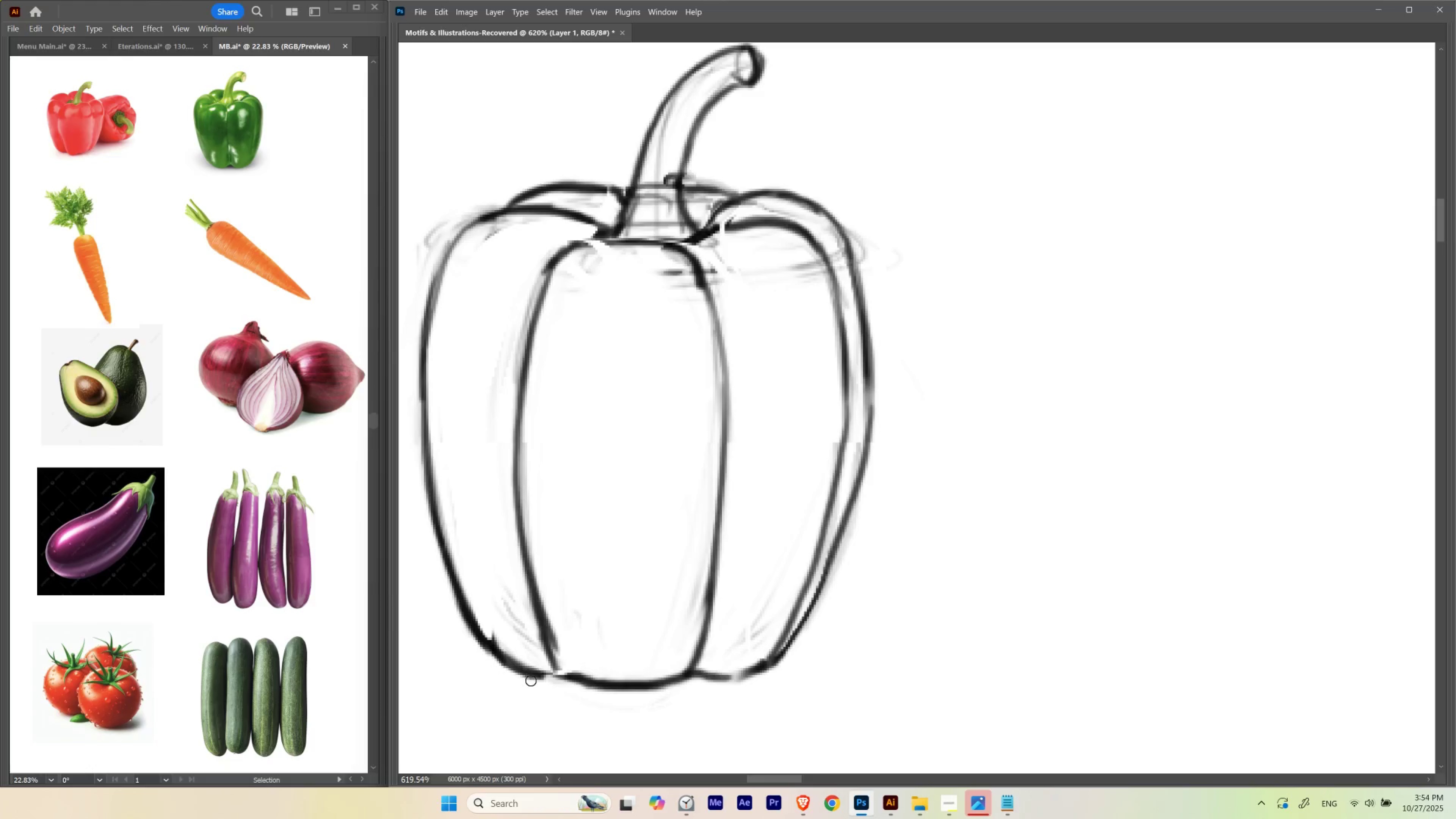 
hold_key(key=Backquote, duration=0.4)
 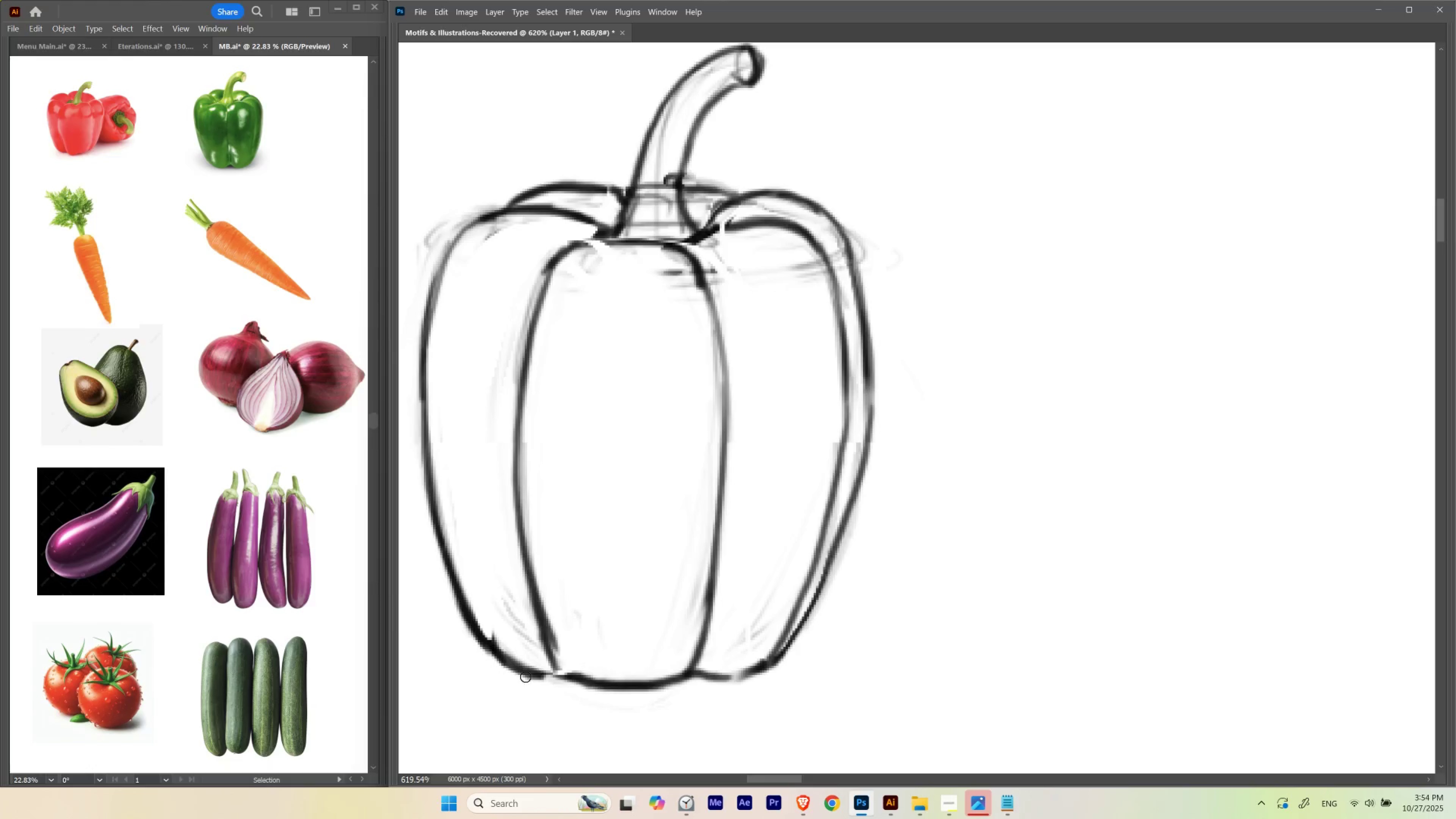 
hold_key(key=Backquote, duration=1.04)
 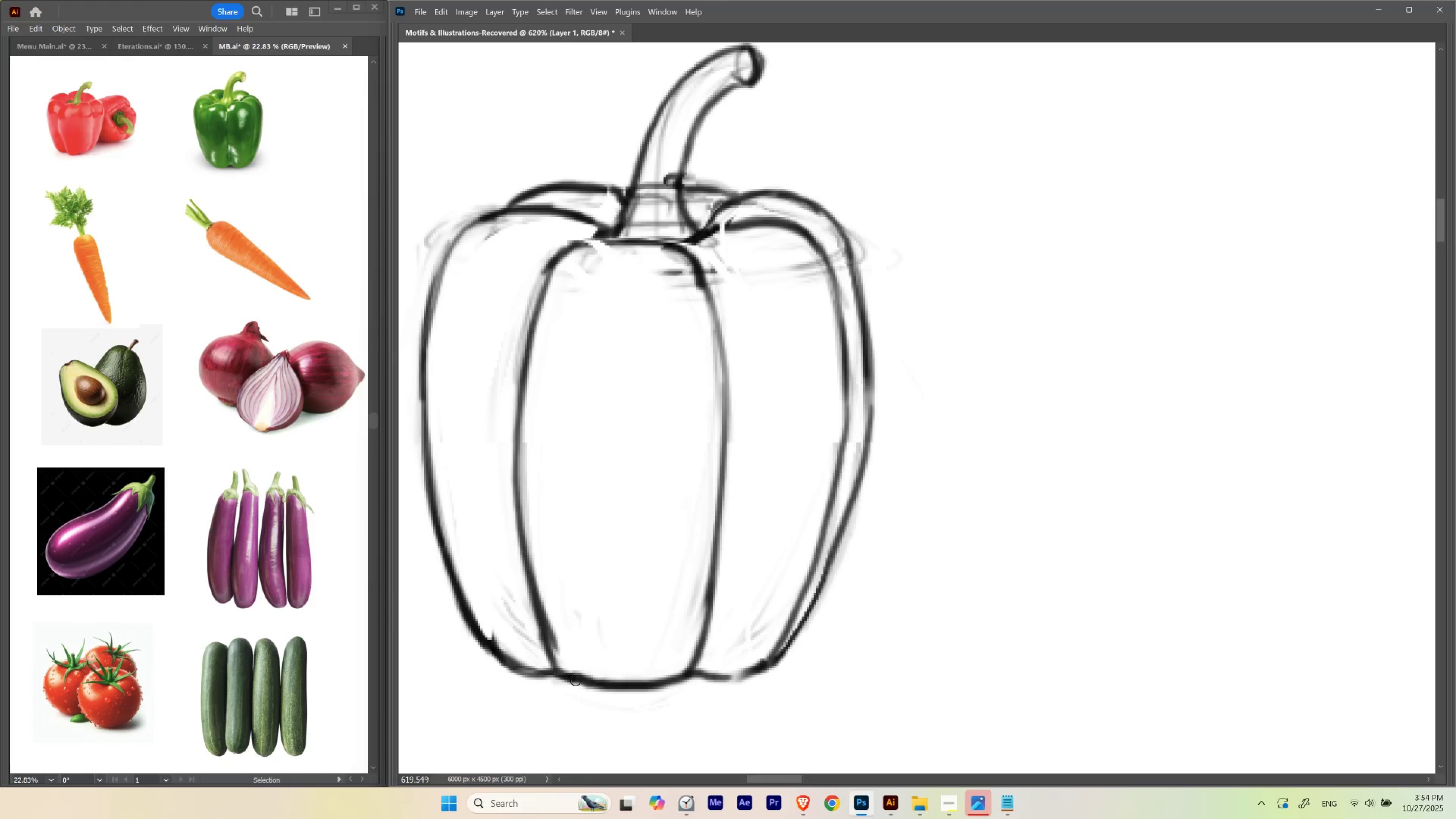 
hold_key(key=Backquote, duration=1.1)
 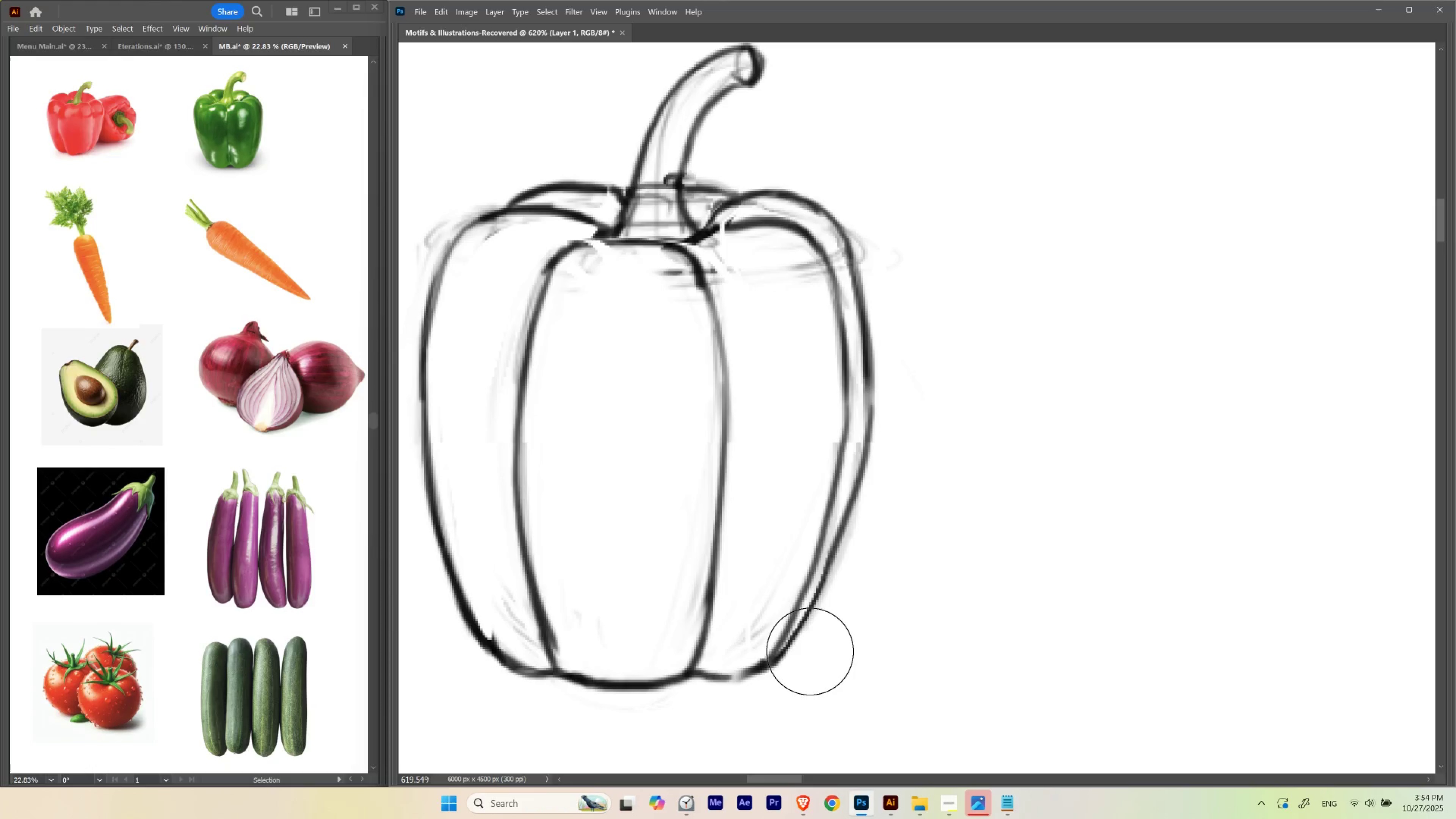 
key(E)
 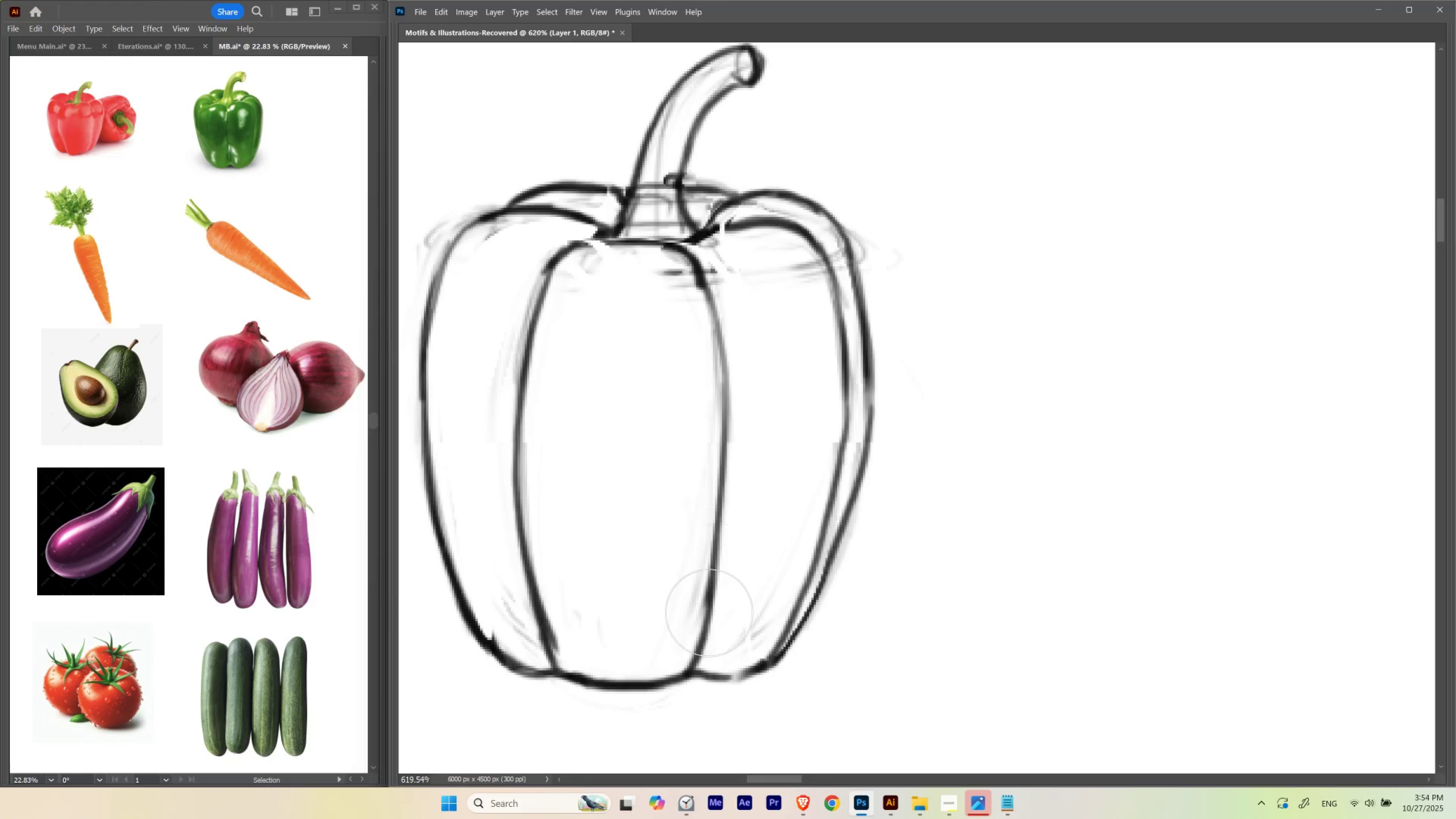 
hold_key(key=ControlLeft, duration=1.25)
 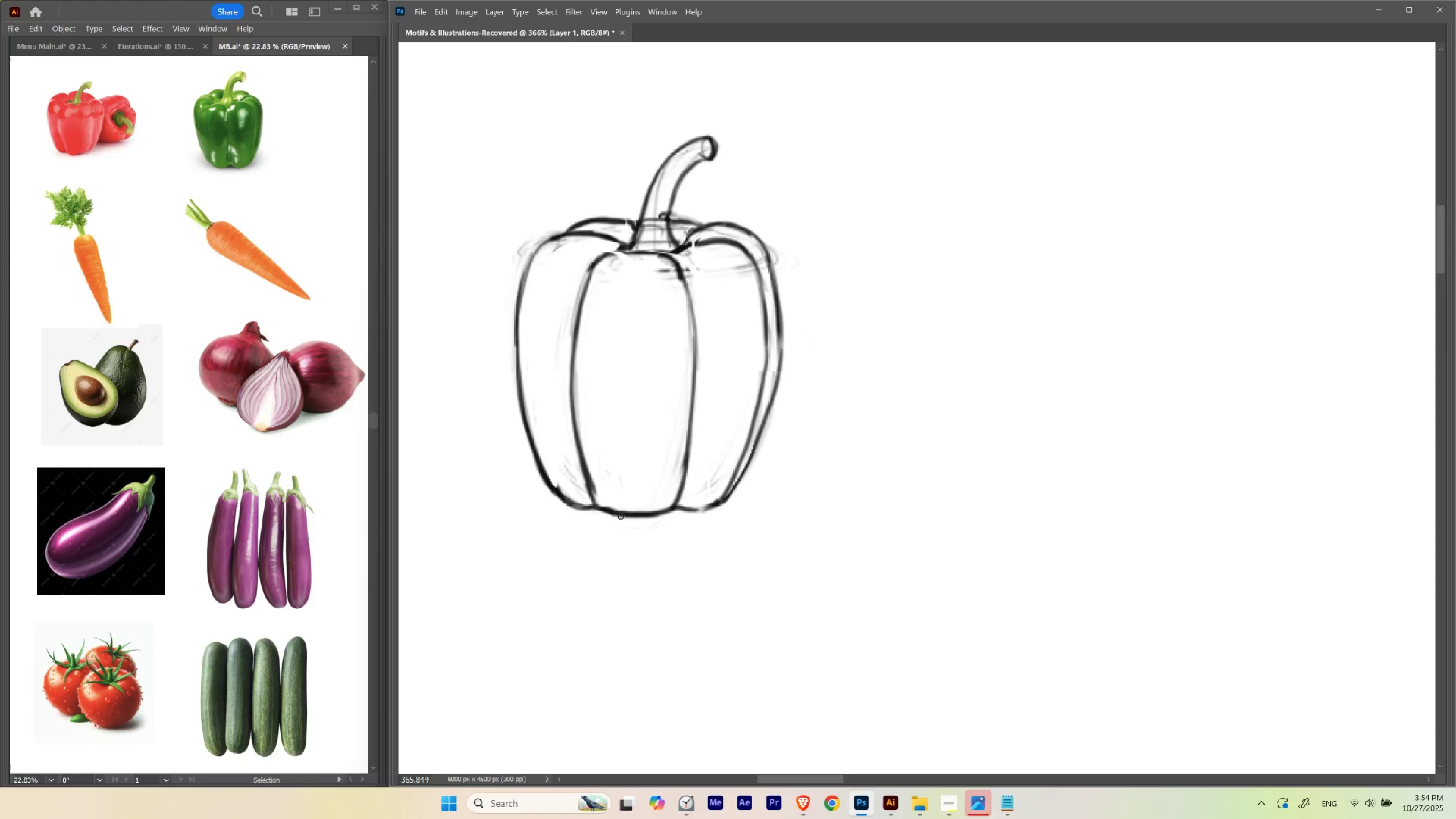 
hold_key(key=Space, duration=1.27)
 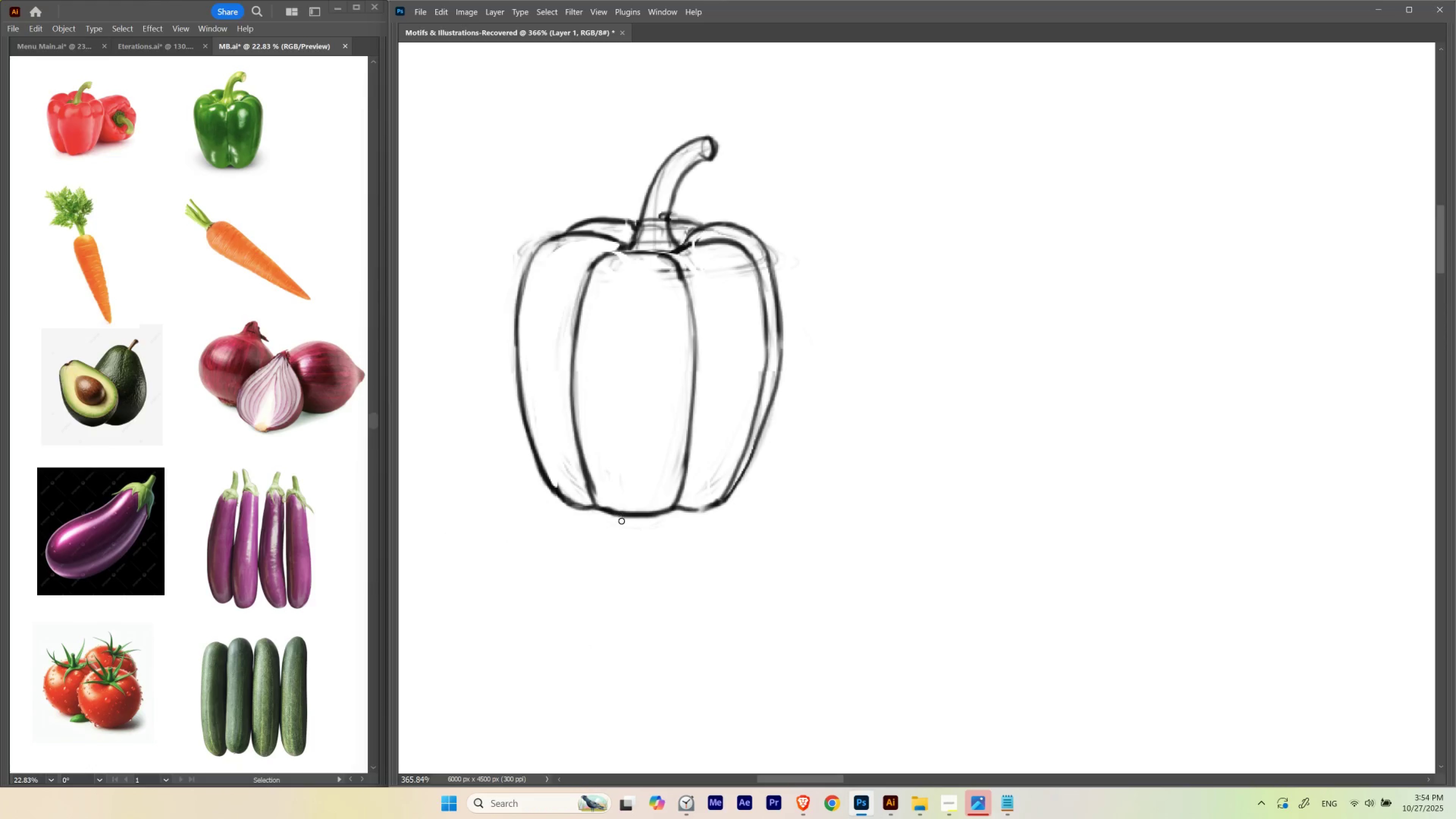 
left_click_drag(start_coordinate=[652, 268], to_coordinate=[628, 351])
 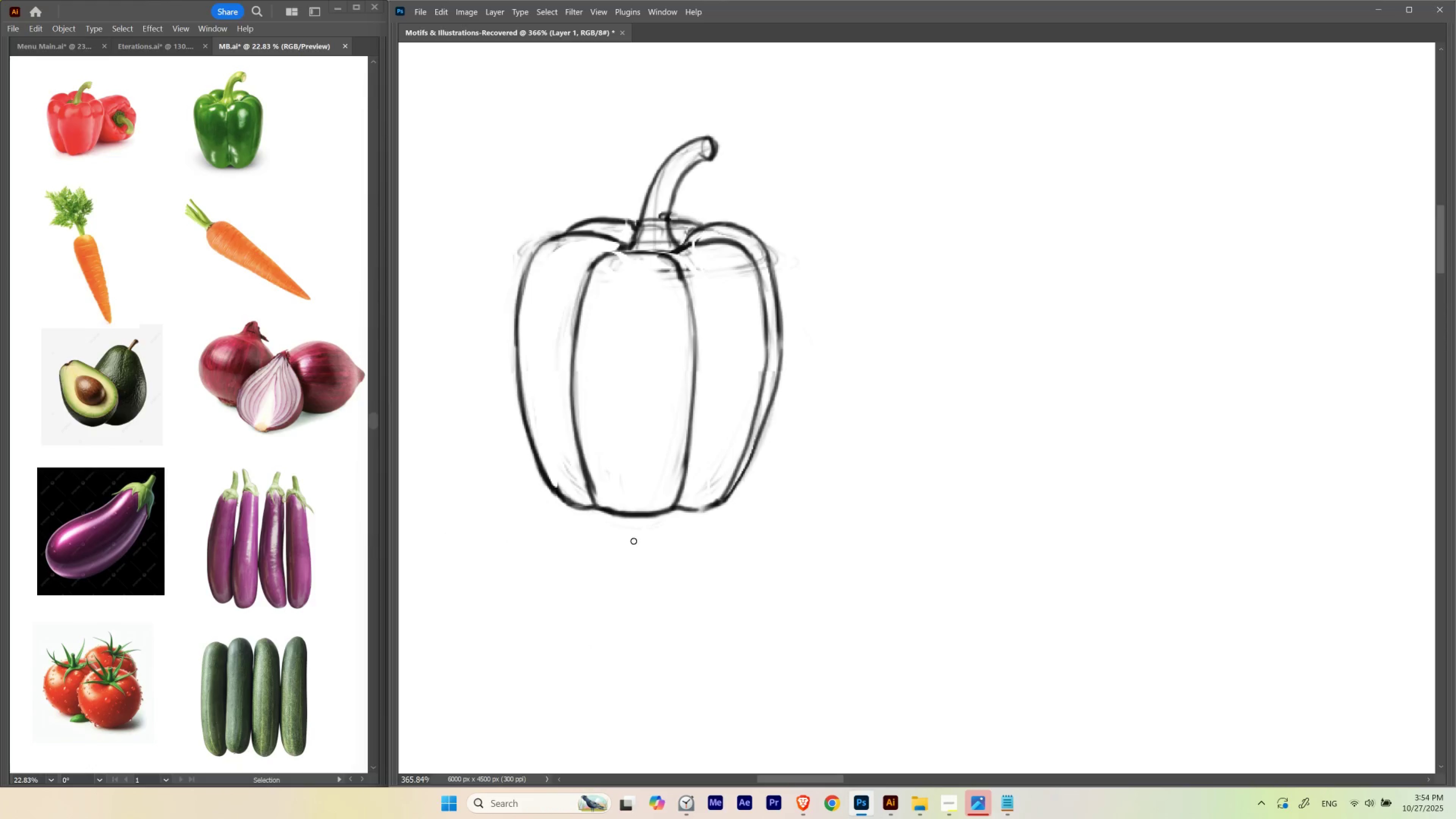 
hold_key(key=Space, duration=0.88)
 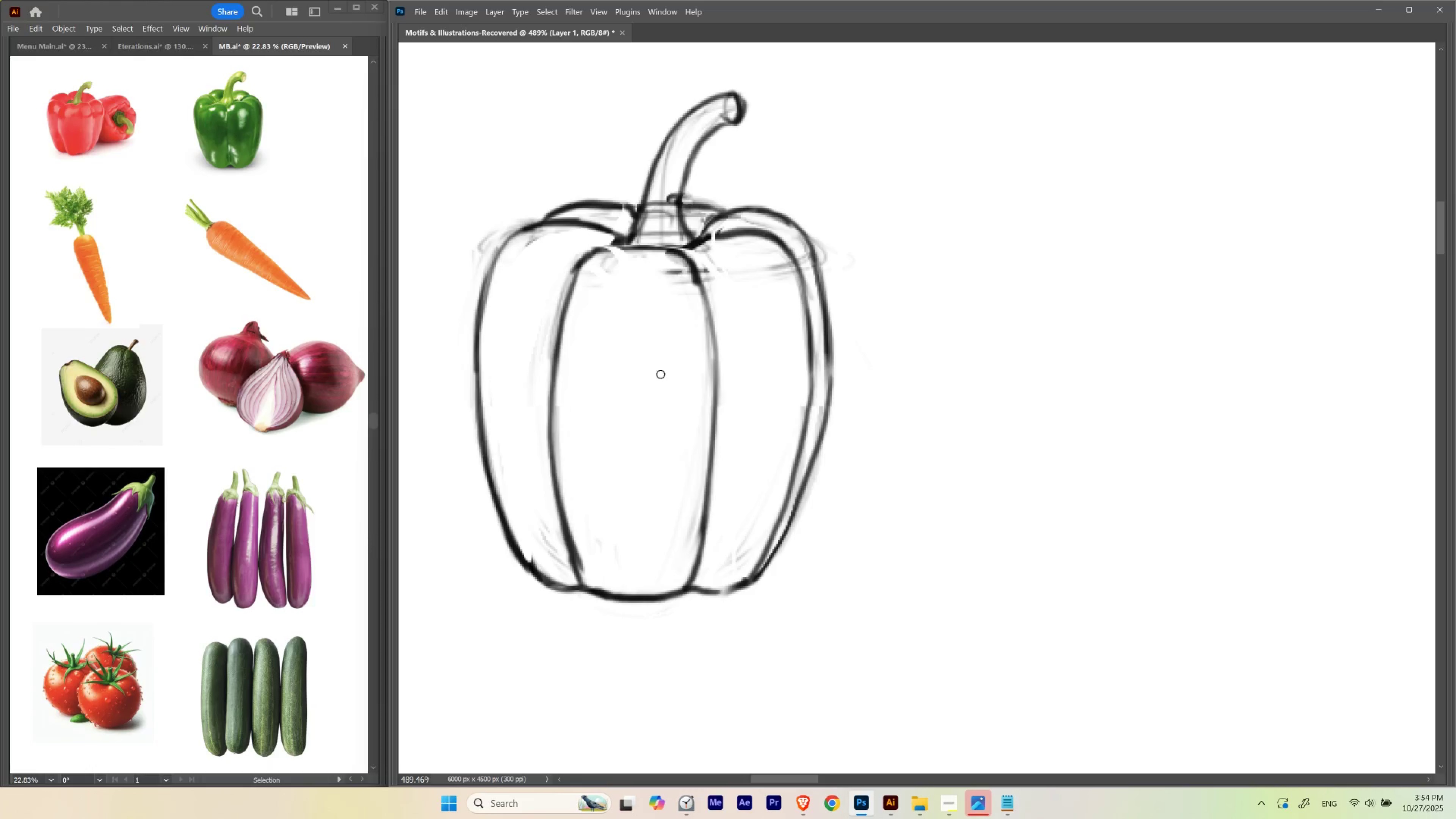 
hold_key(key=ControlLeft, duration=0.83)
left_click_drag(start_coordinate=[635, 266], to_coordinate=[650, 291])
 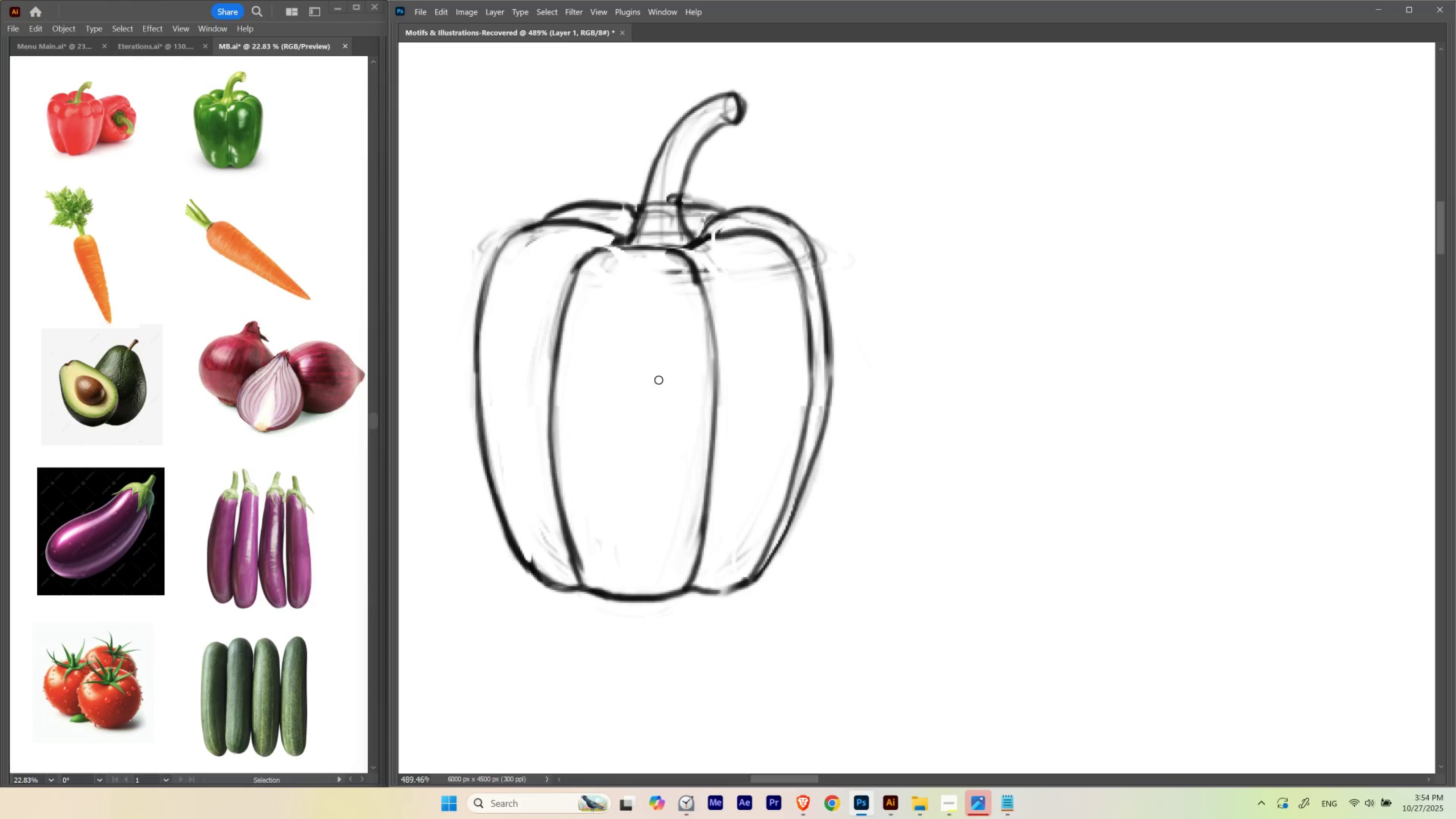 
hold_key(key=L, duration=1.34)
 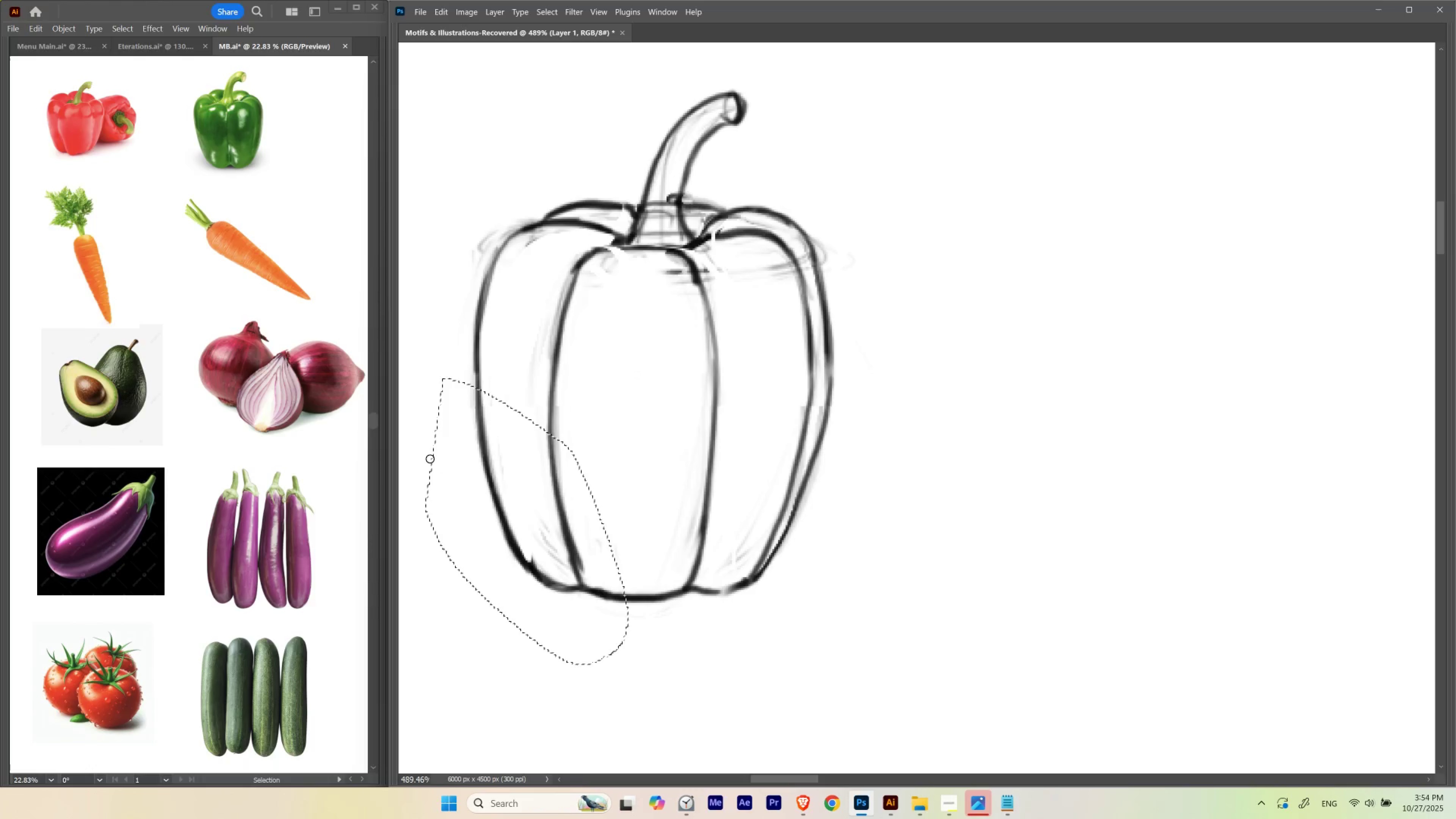 
key(V)
 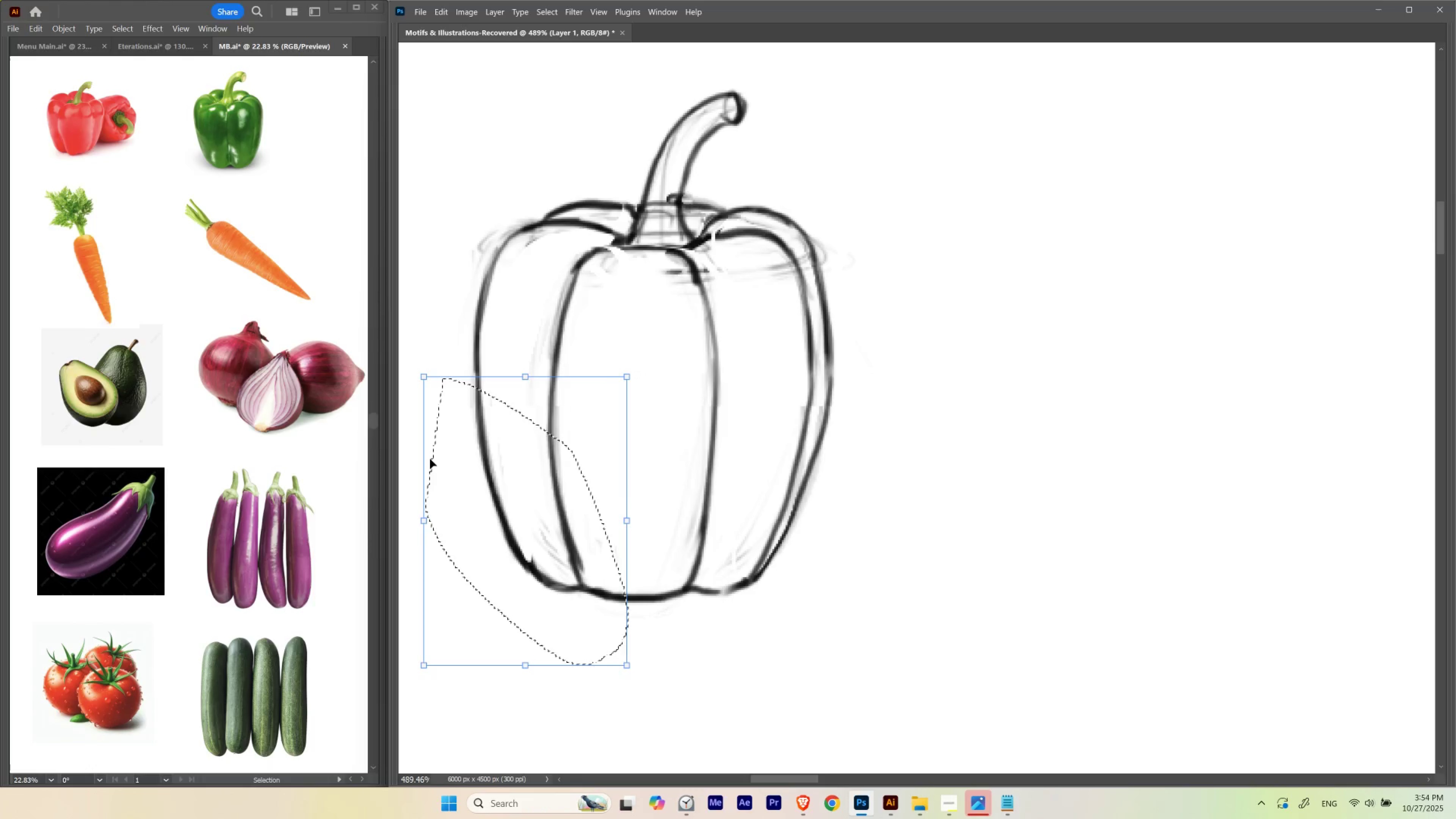 
key(ArrowRight)
 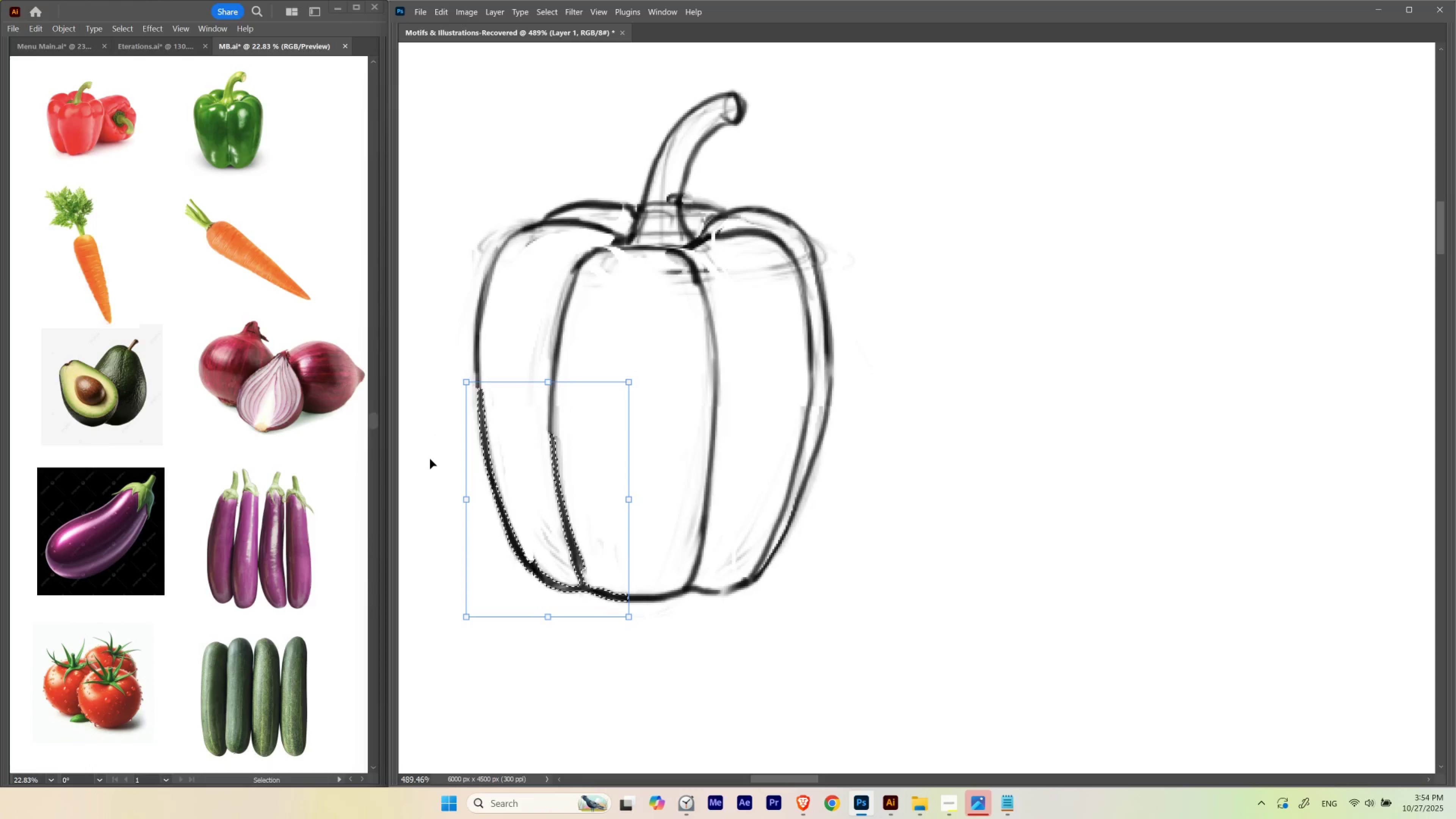 
key(Control+D)
 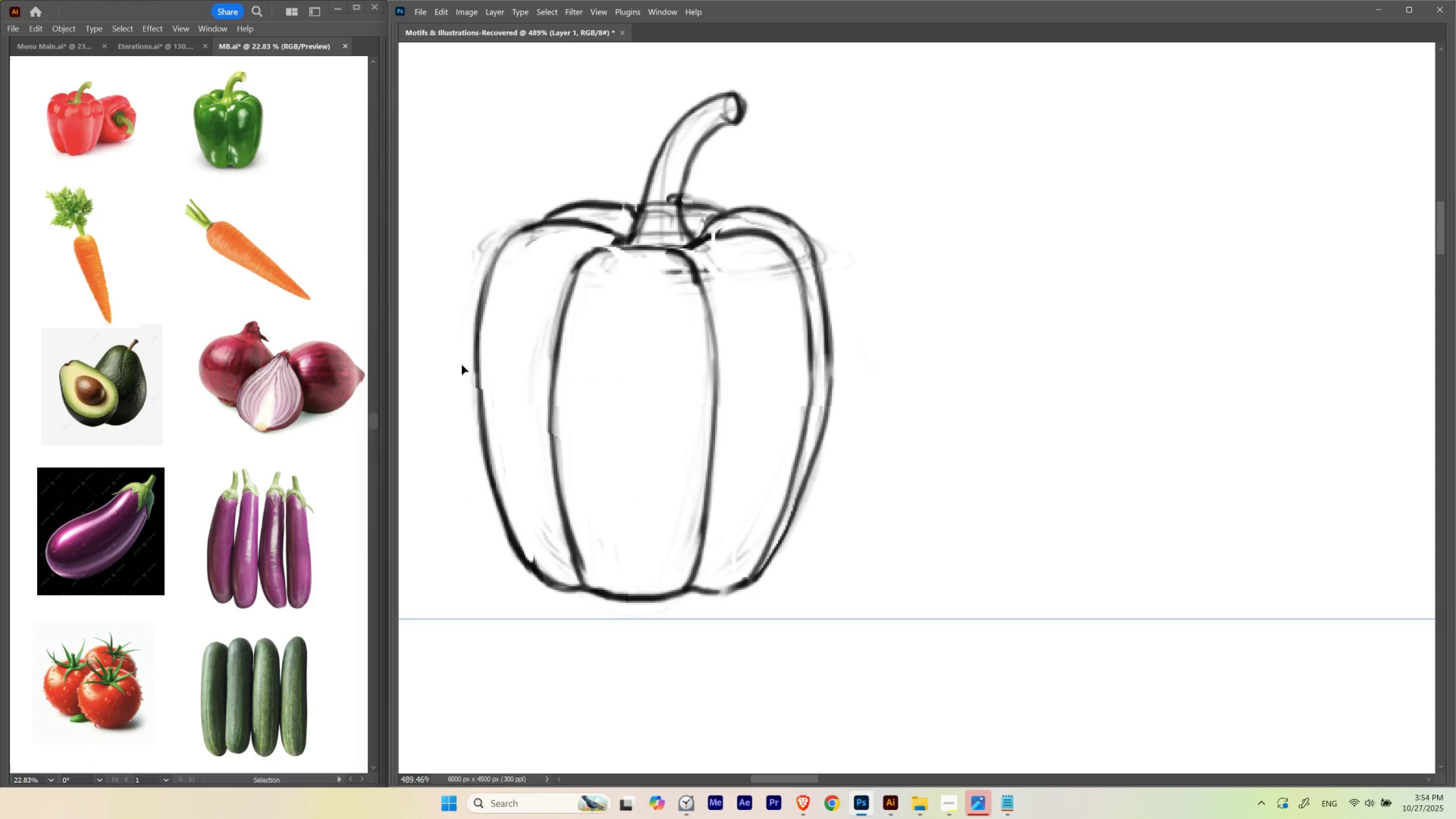 
key(Control+D)
 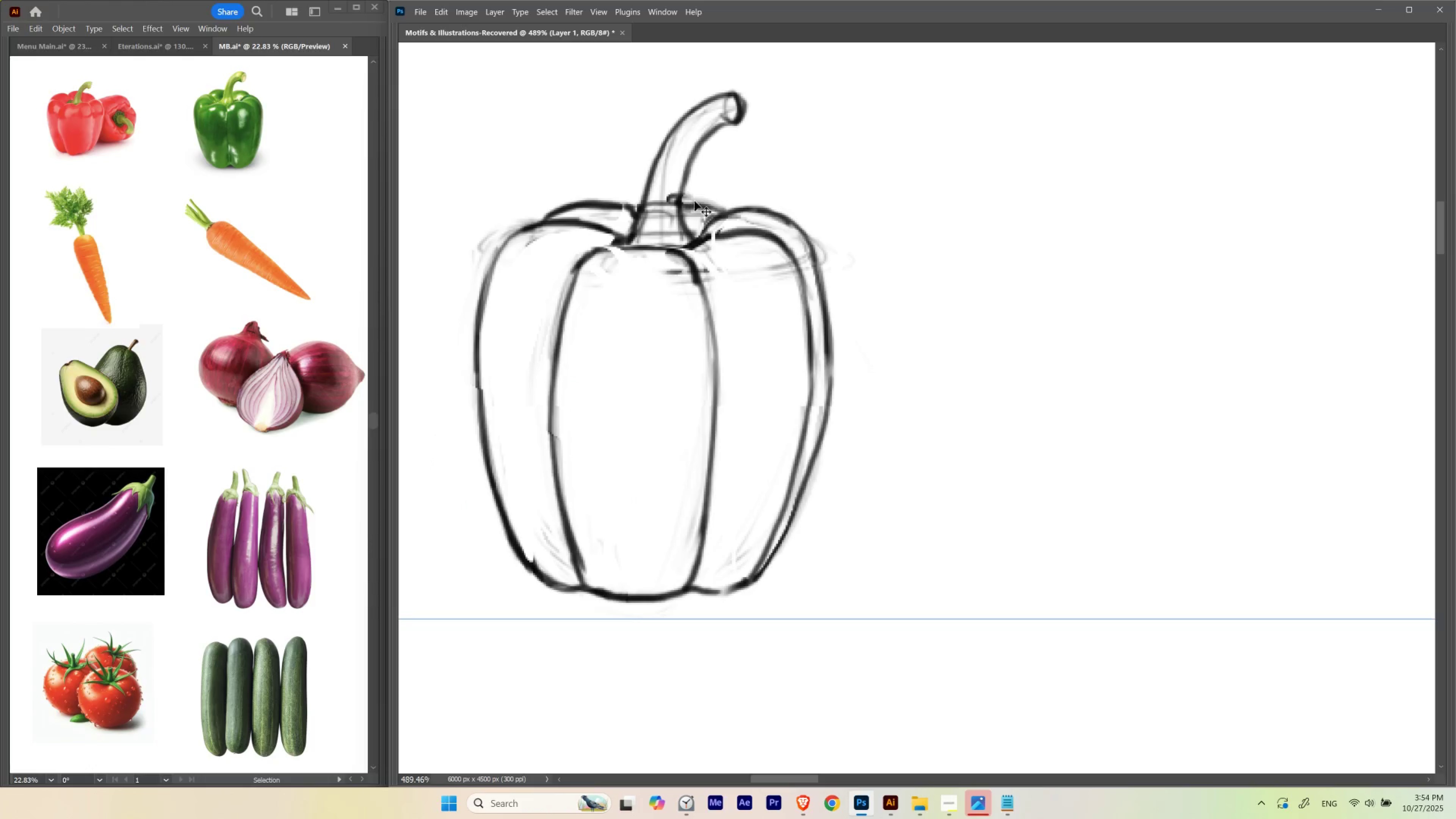 
hold_key(key=Space, duration=0.84)
 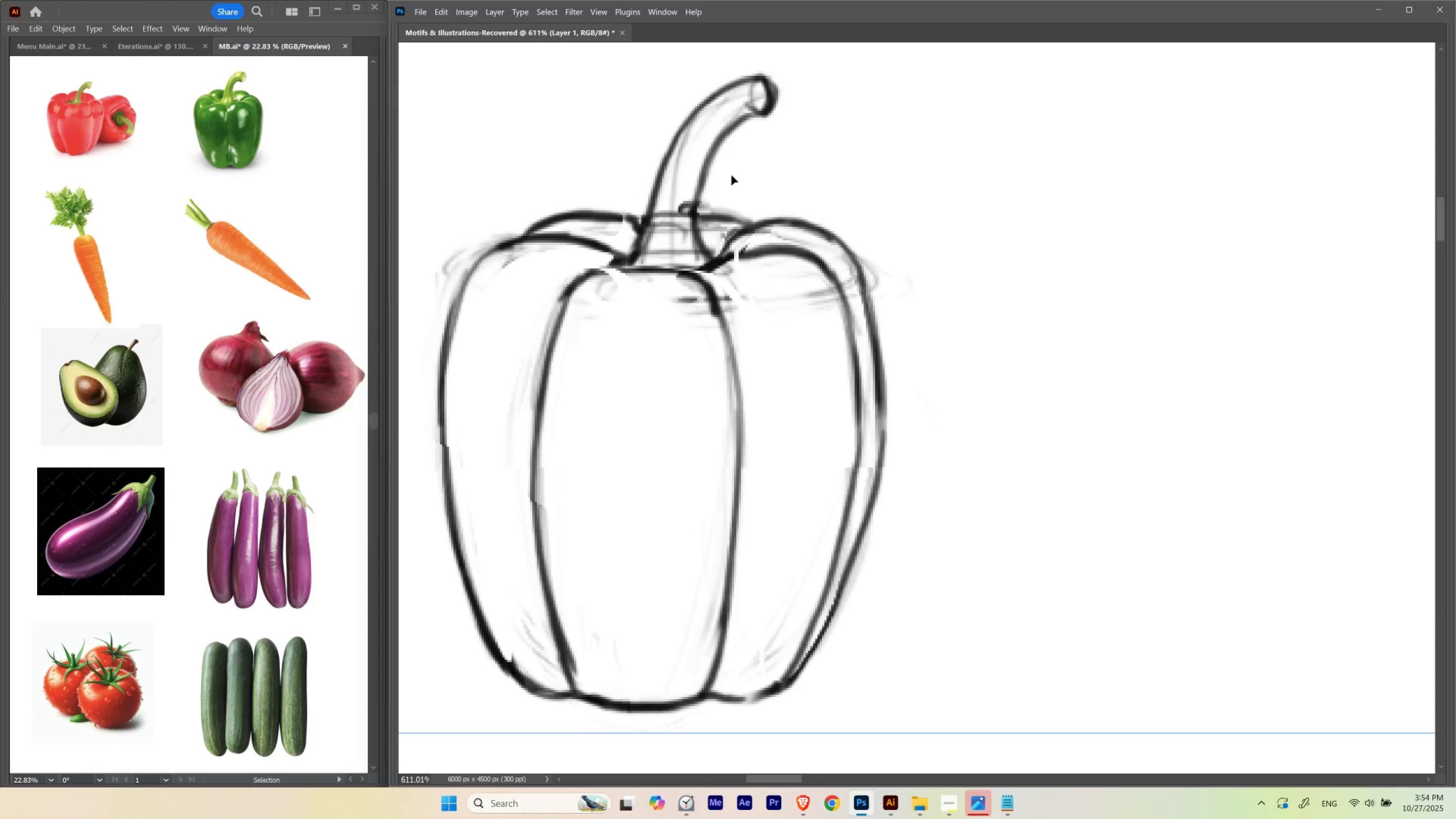 
left_click_drag(start_coordinate=[619, 160], to_coordinate=[634, 175])
 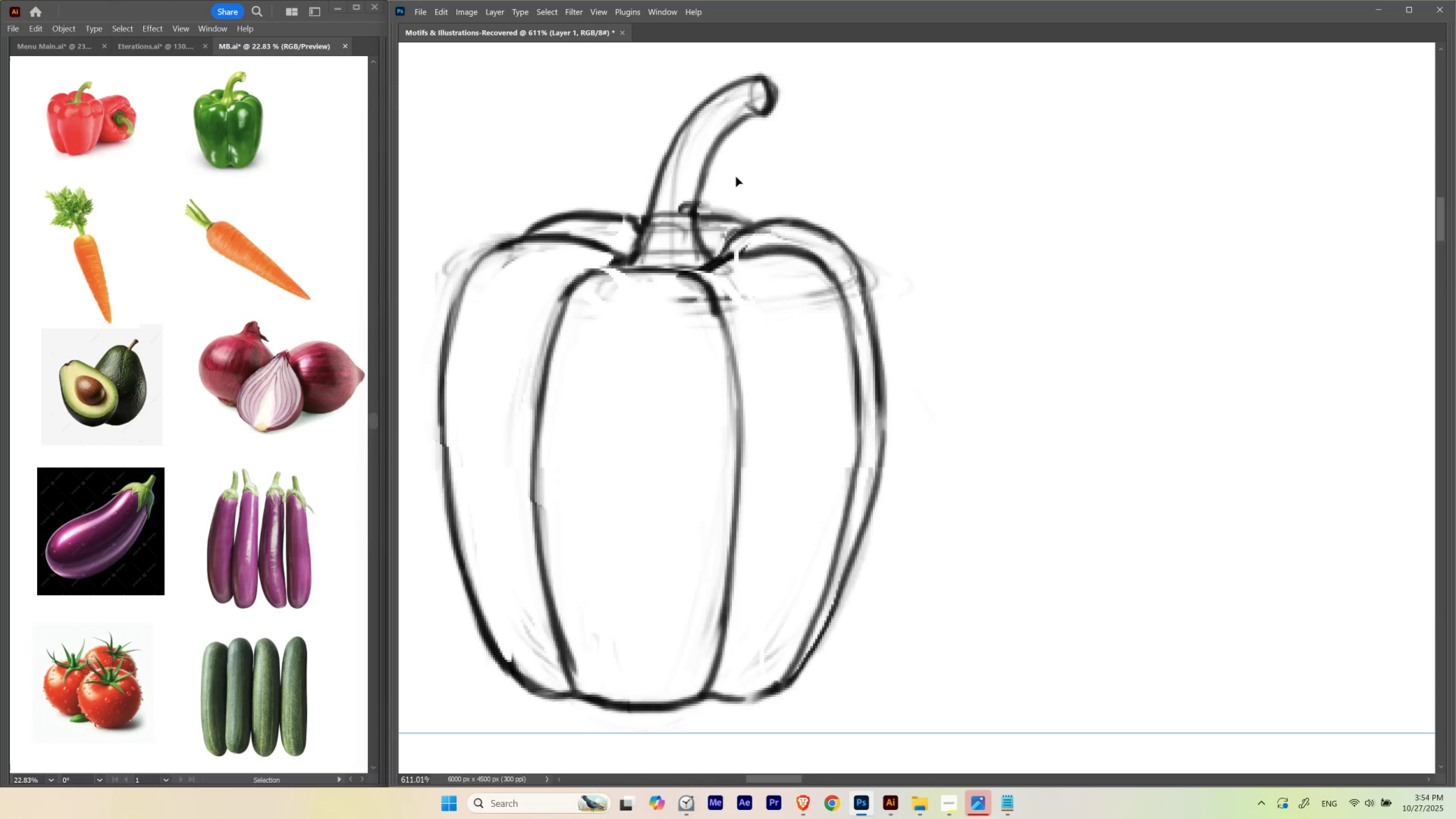 
type(bb)
 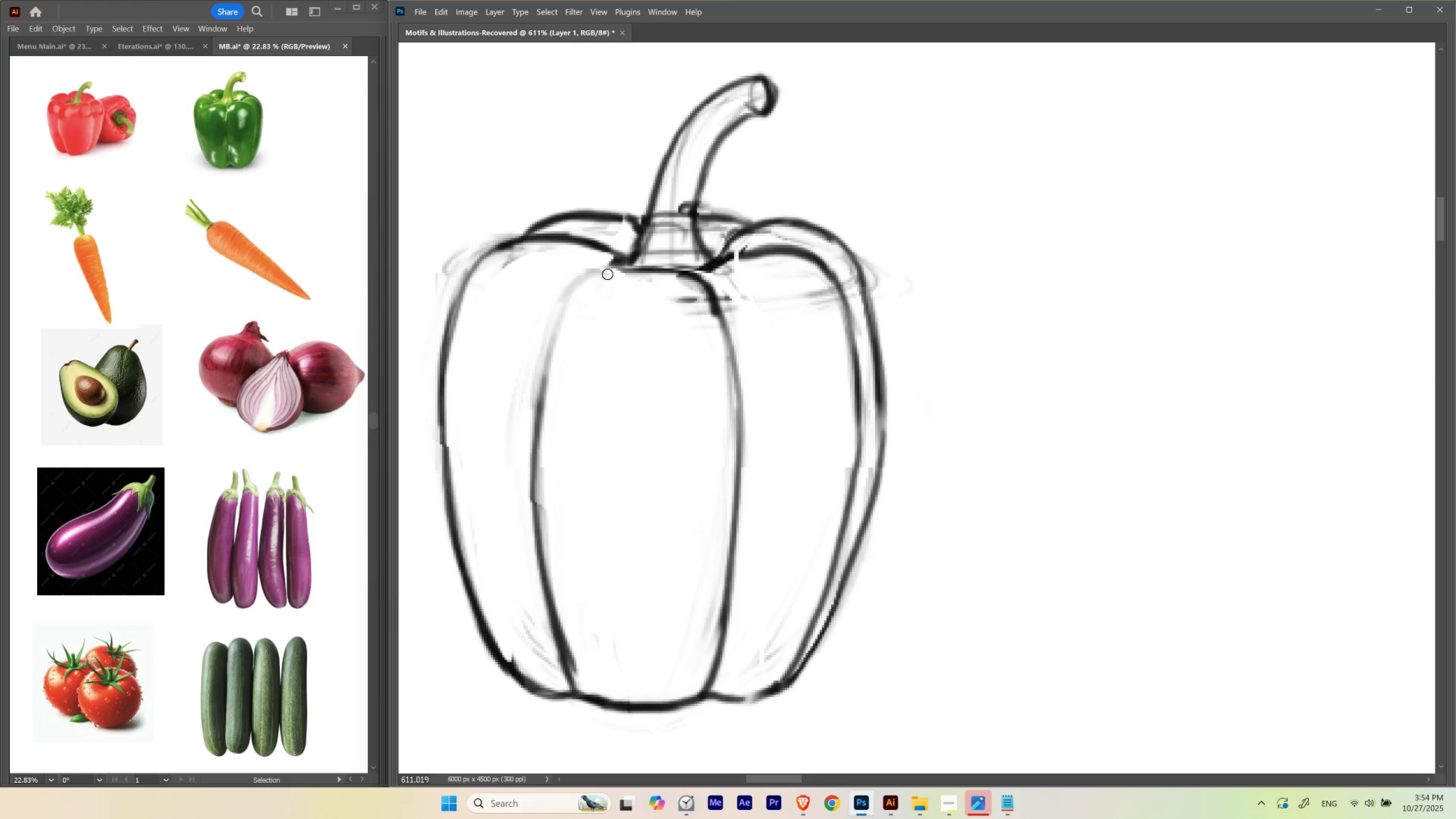 
hold_key(key=E, duration=1.1)
 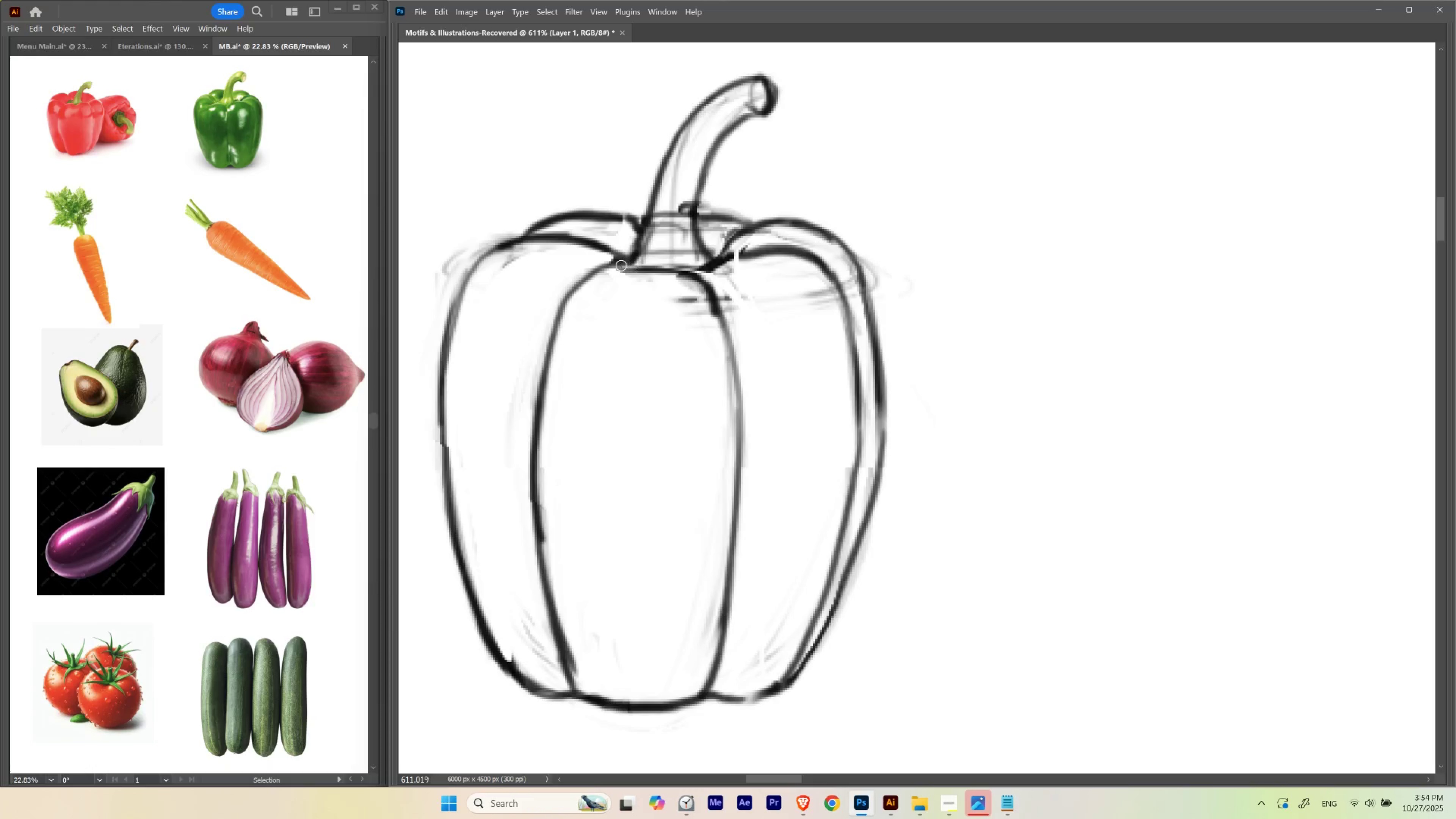 
wait(5.23)
 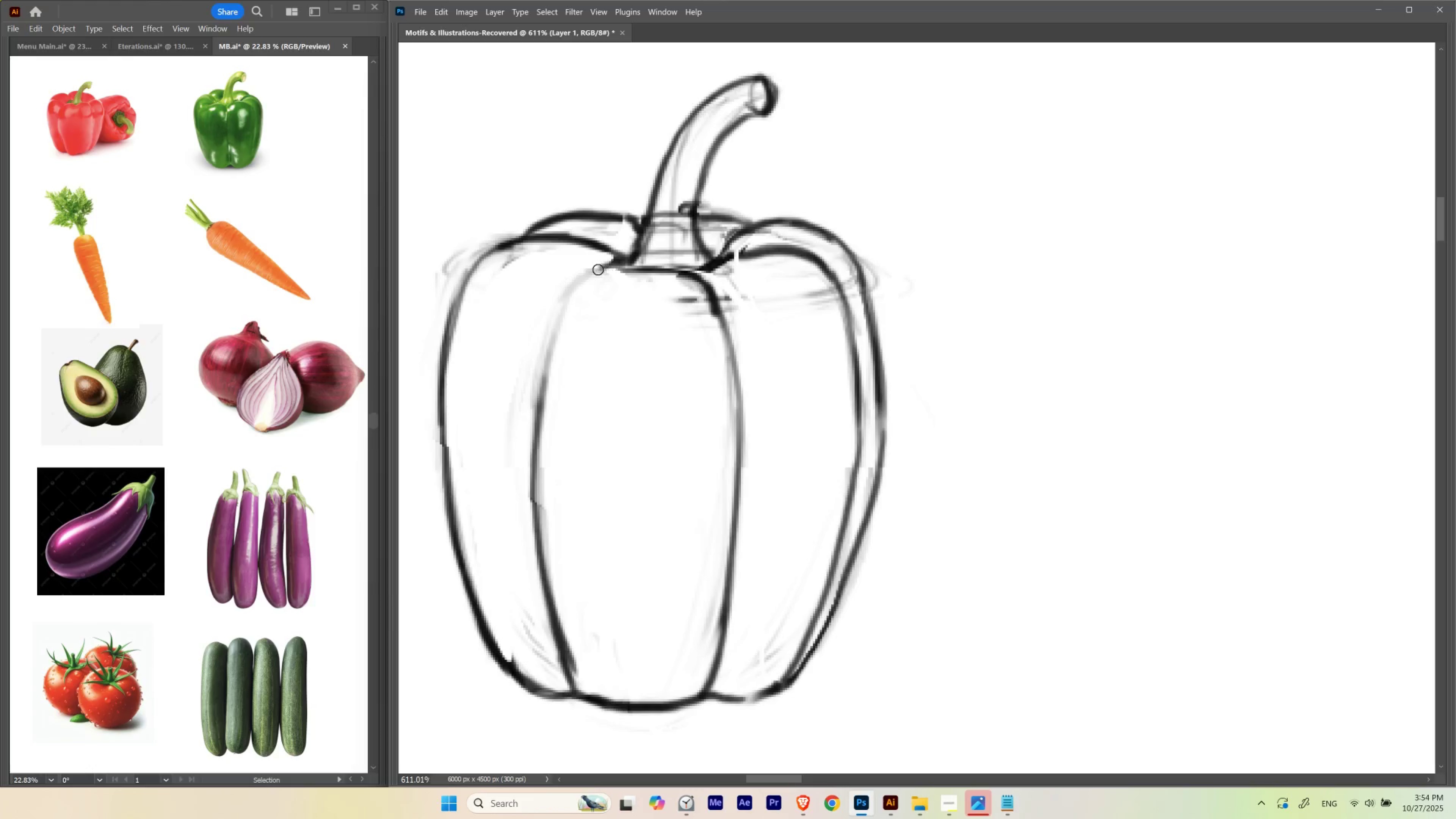 
hold_key(key=Backquote, duration=1.5)
 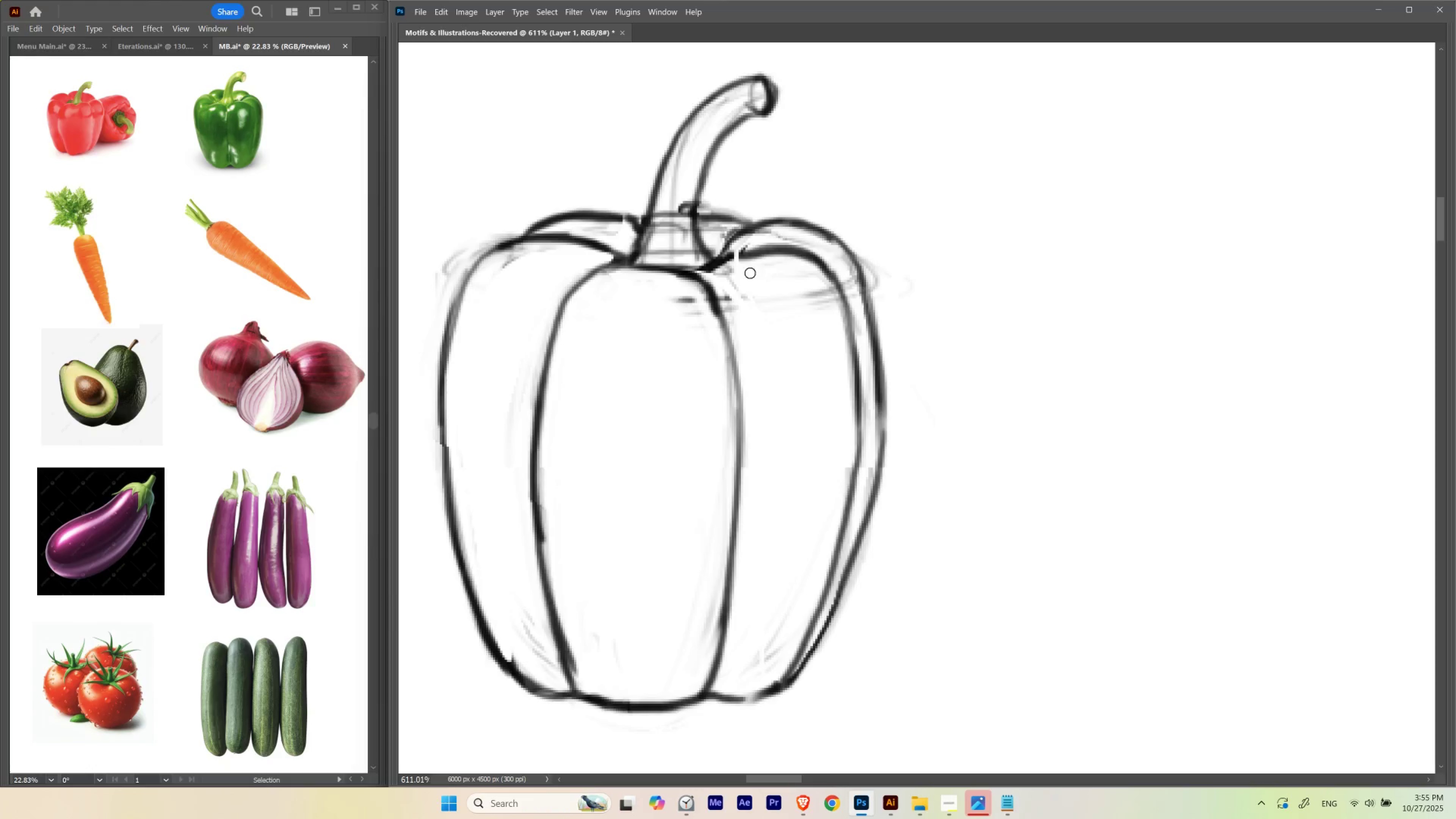 
hold_key(key=Backquote, duration=1.51)
 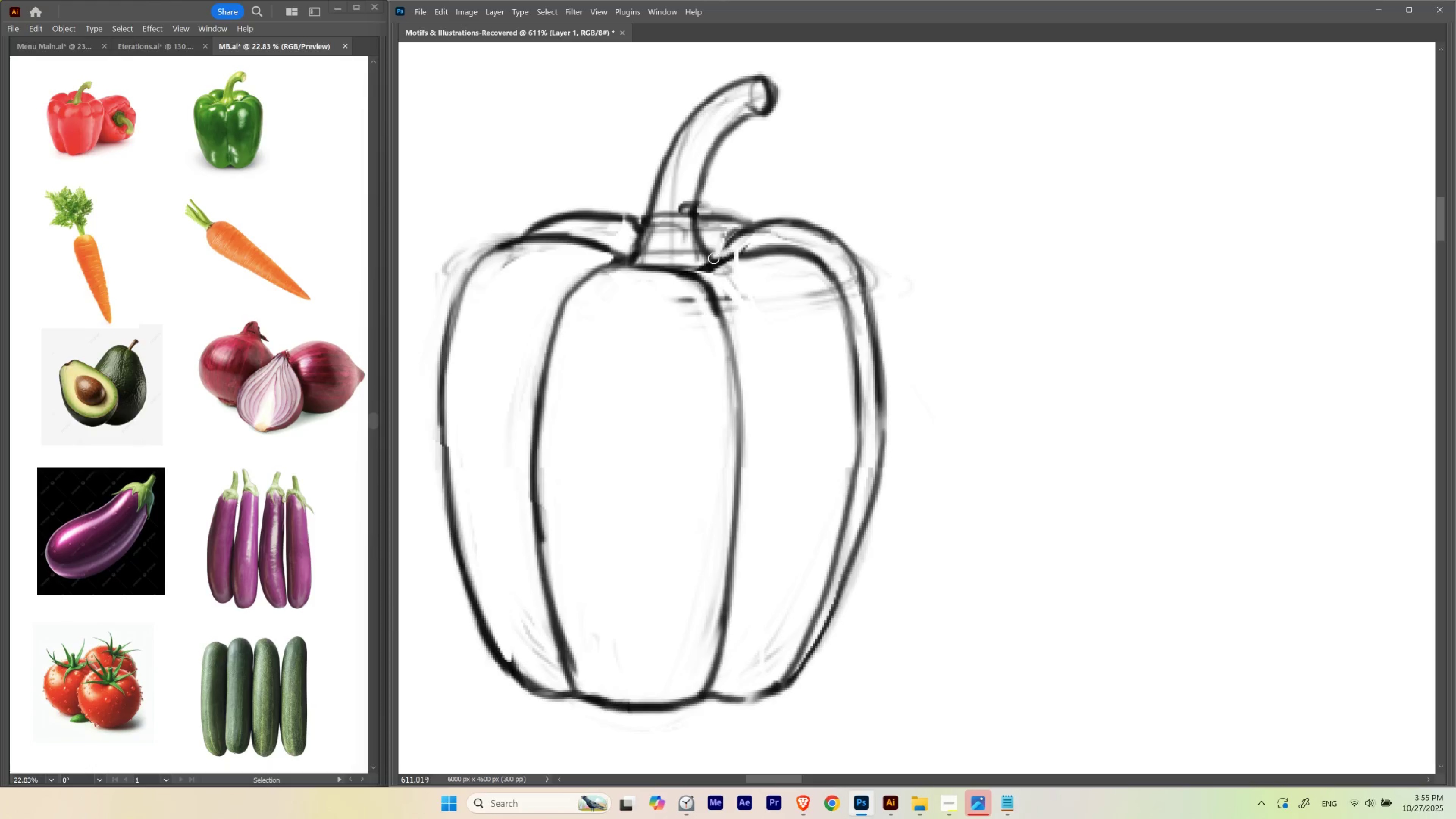 
key(Backquote)
 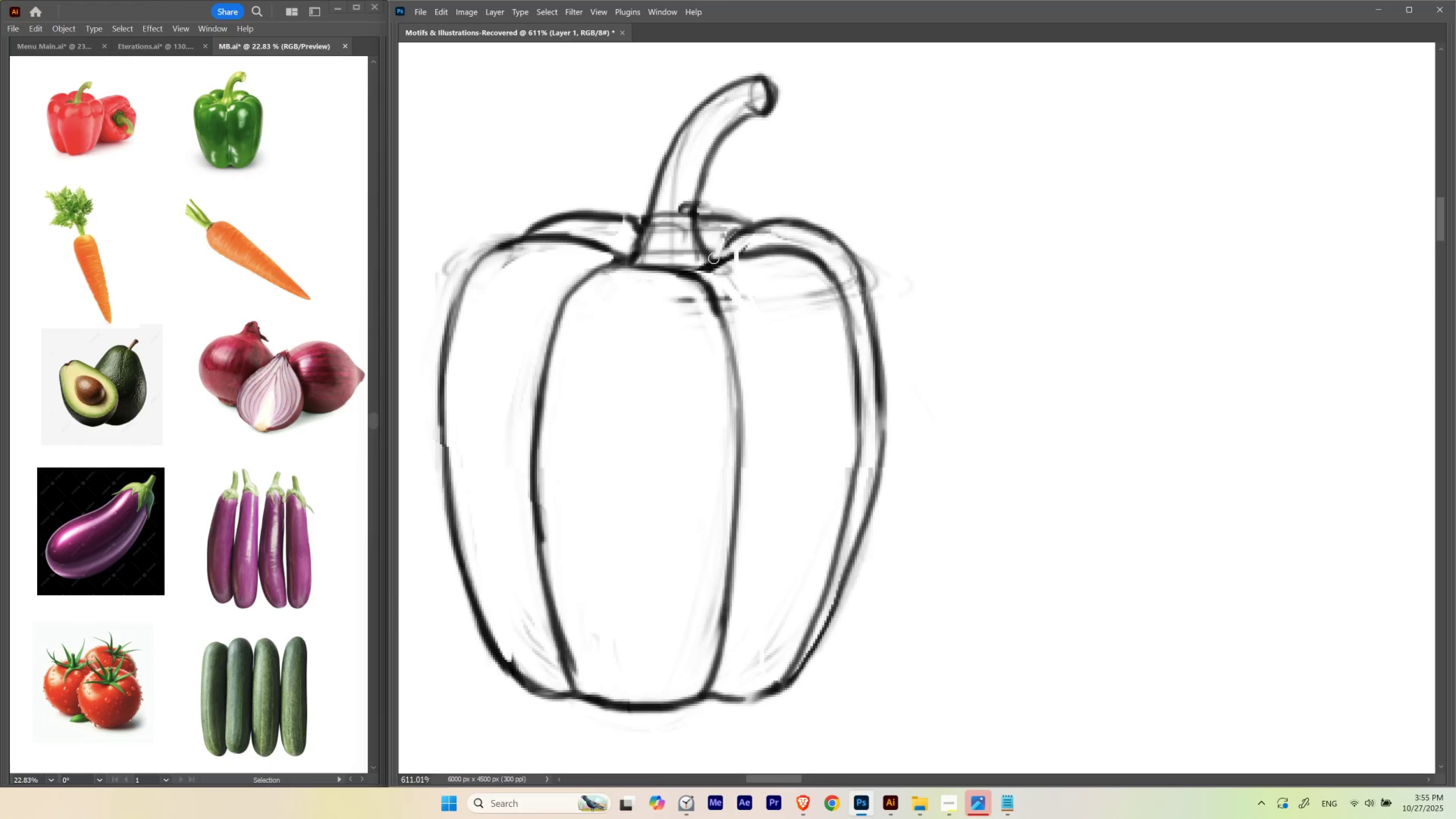 
key(Backquote)
 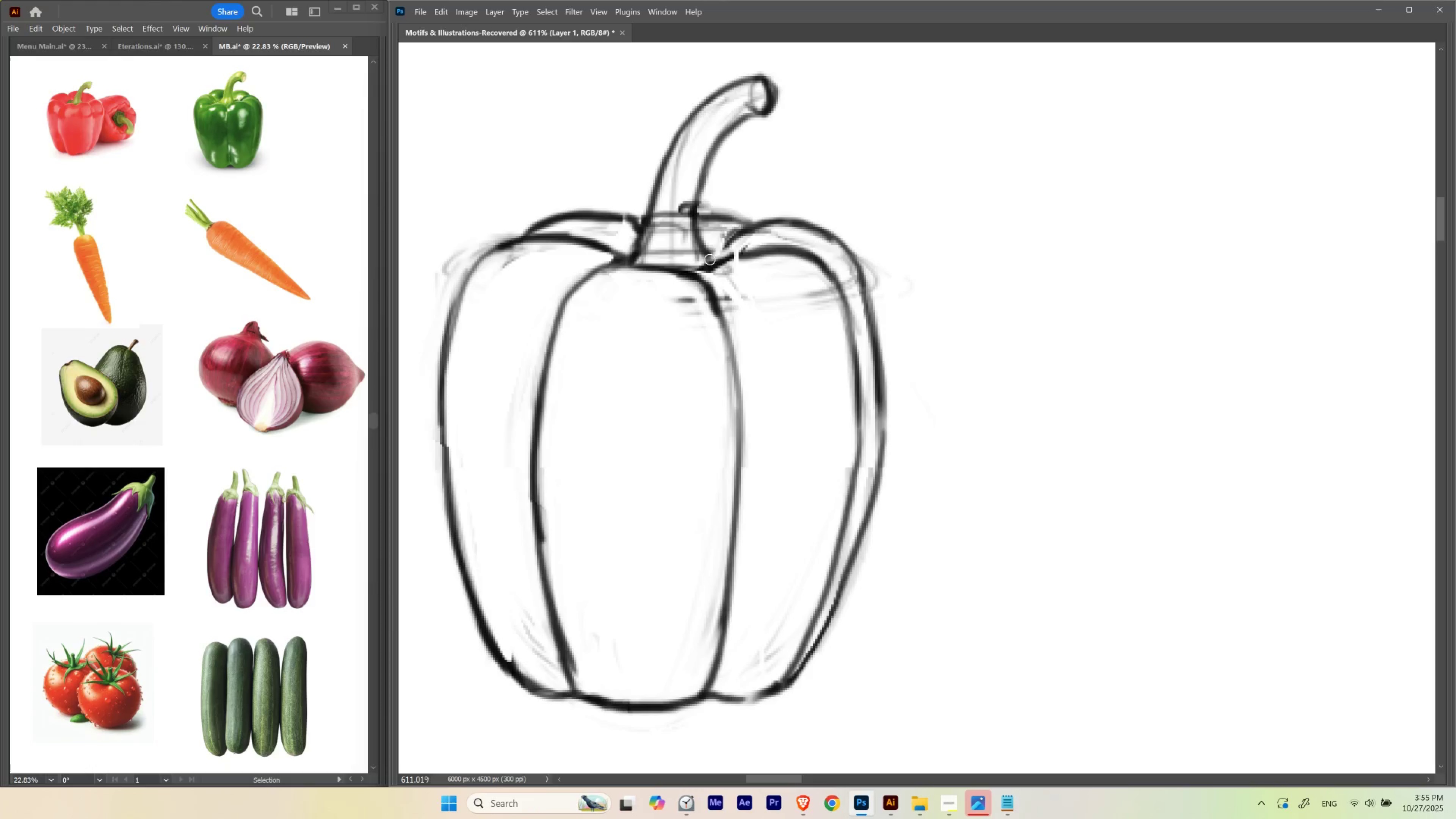 
key(Backquote)
 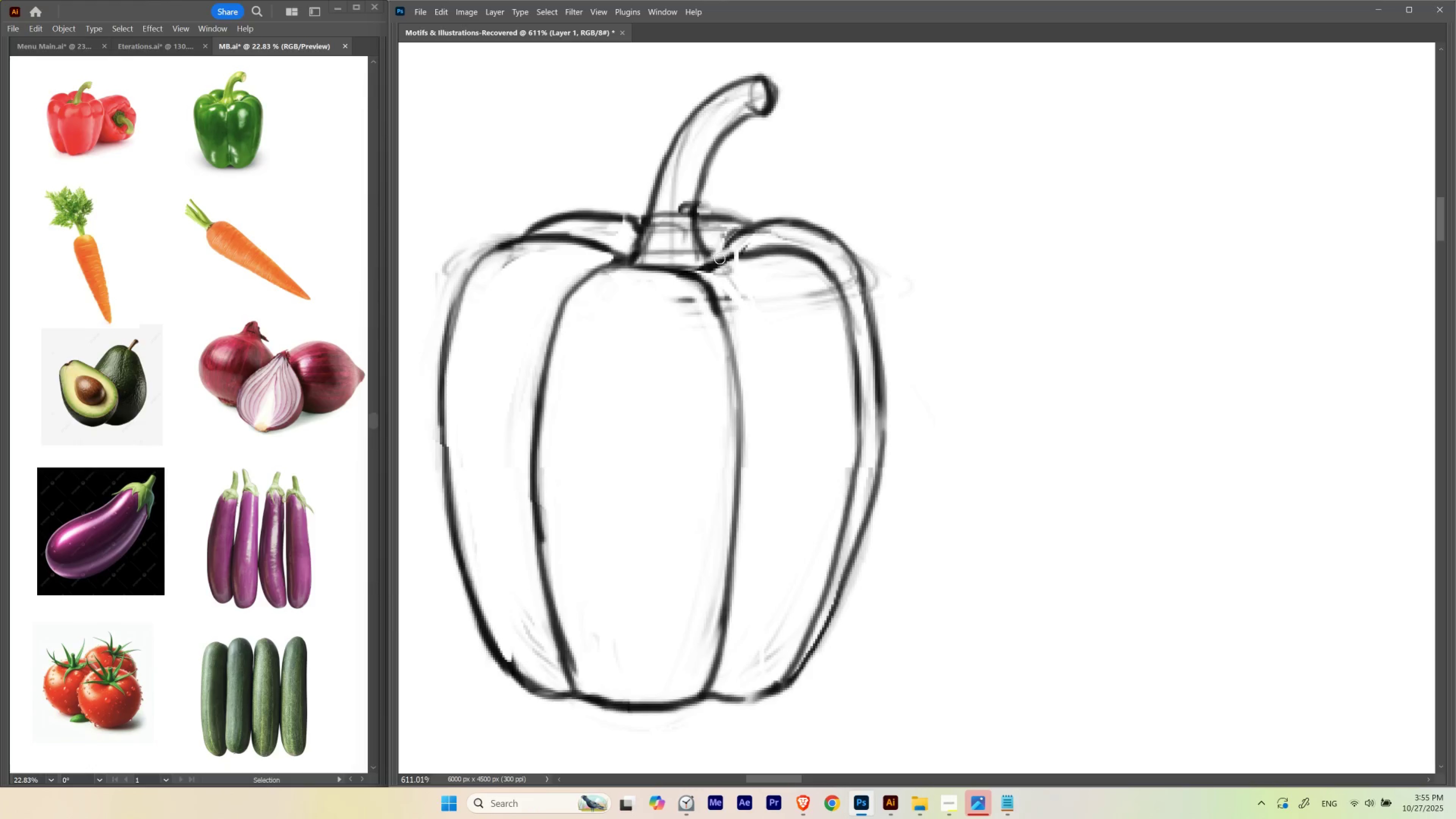 
key(Backquote)
 